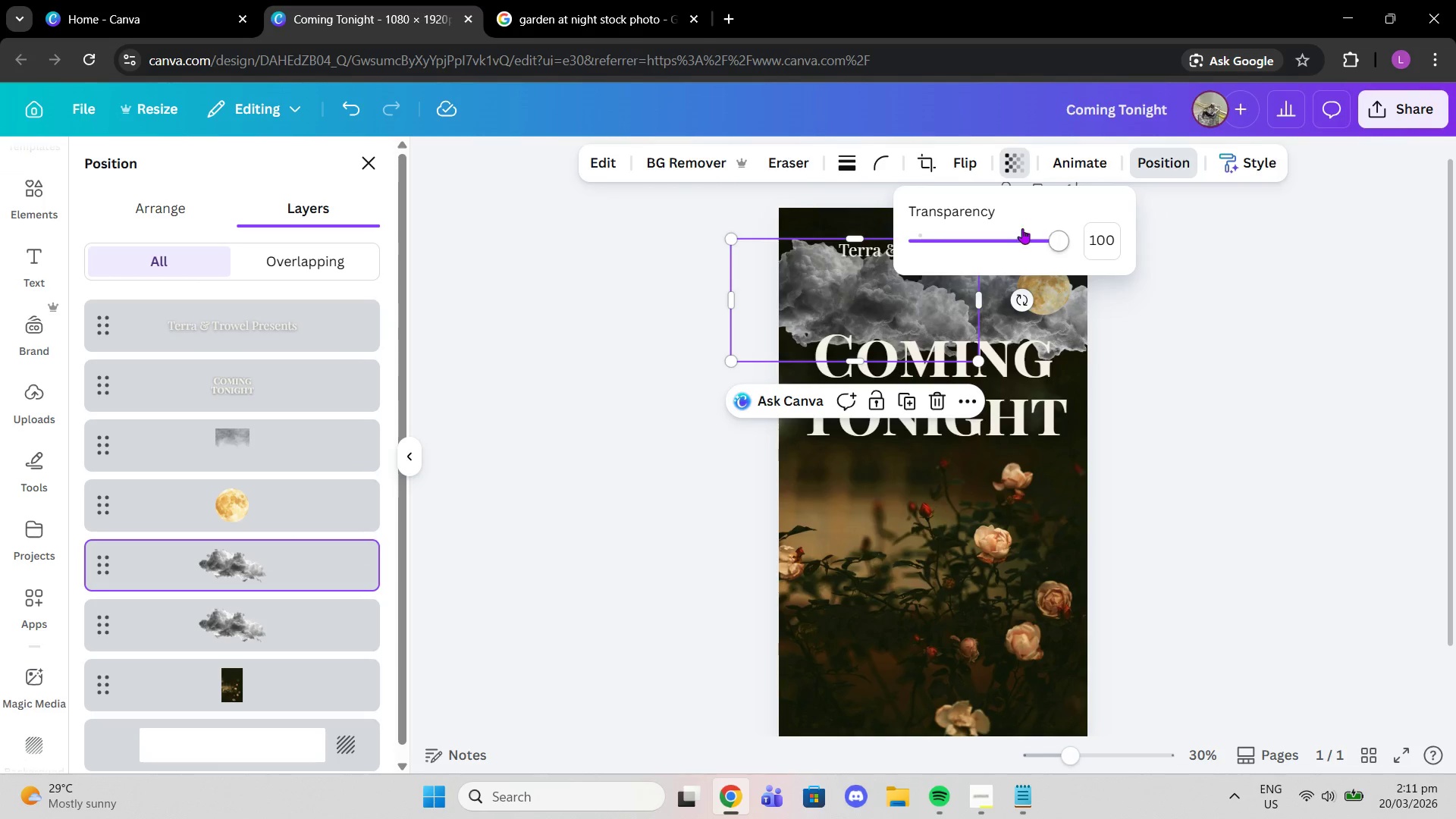 
left_click_drag(start_coordinate=[1046, 234], to_coordinate=[947, 240])
 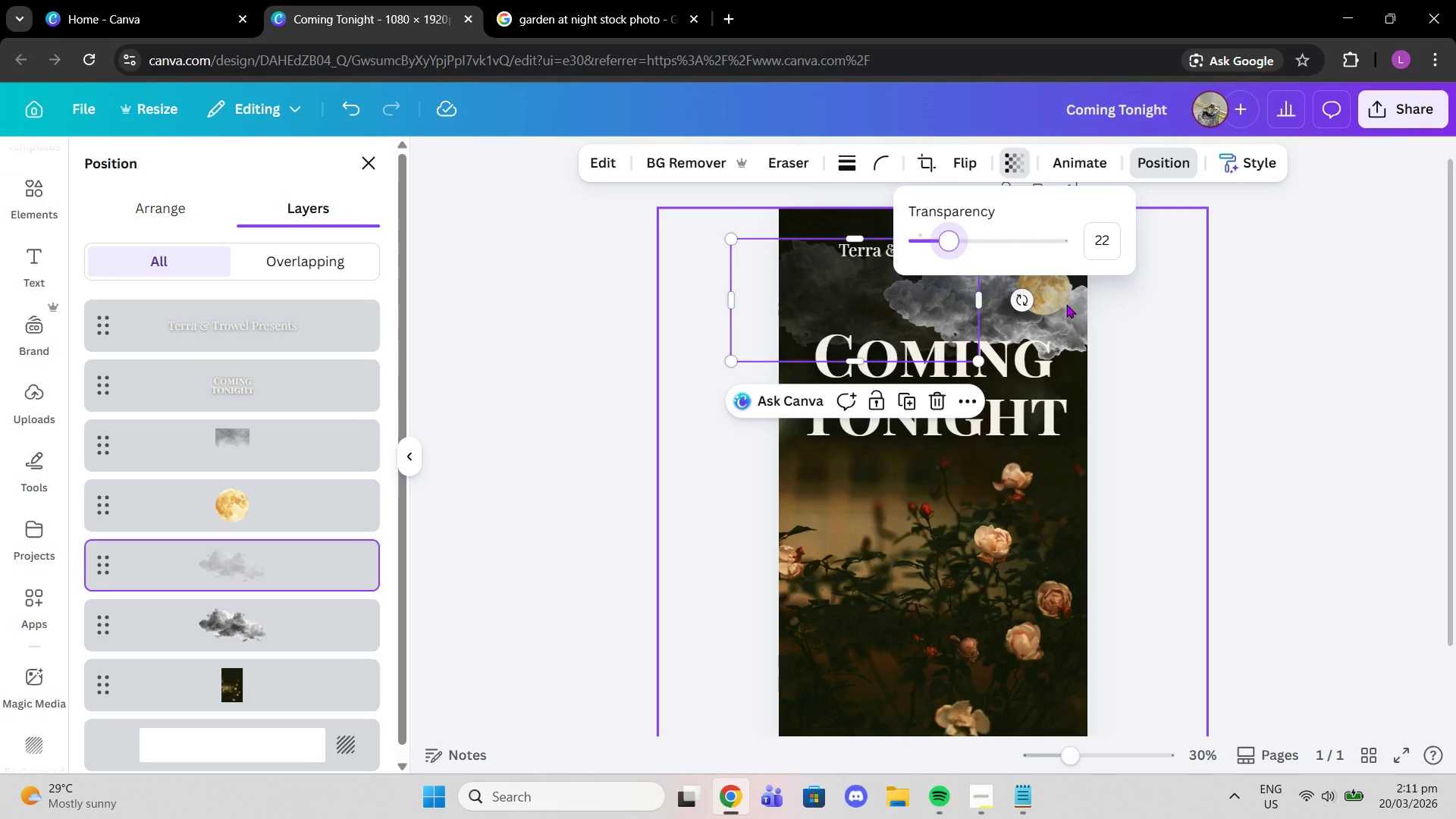 
left_click([1093, 242])
 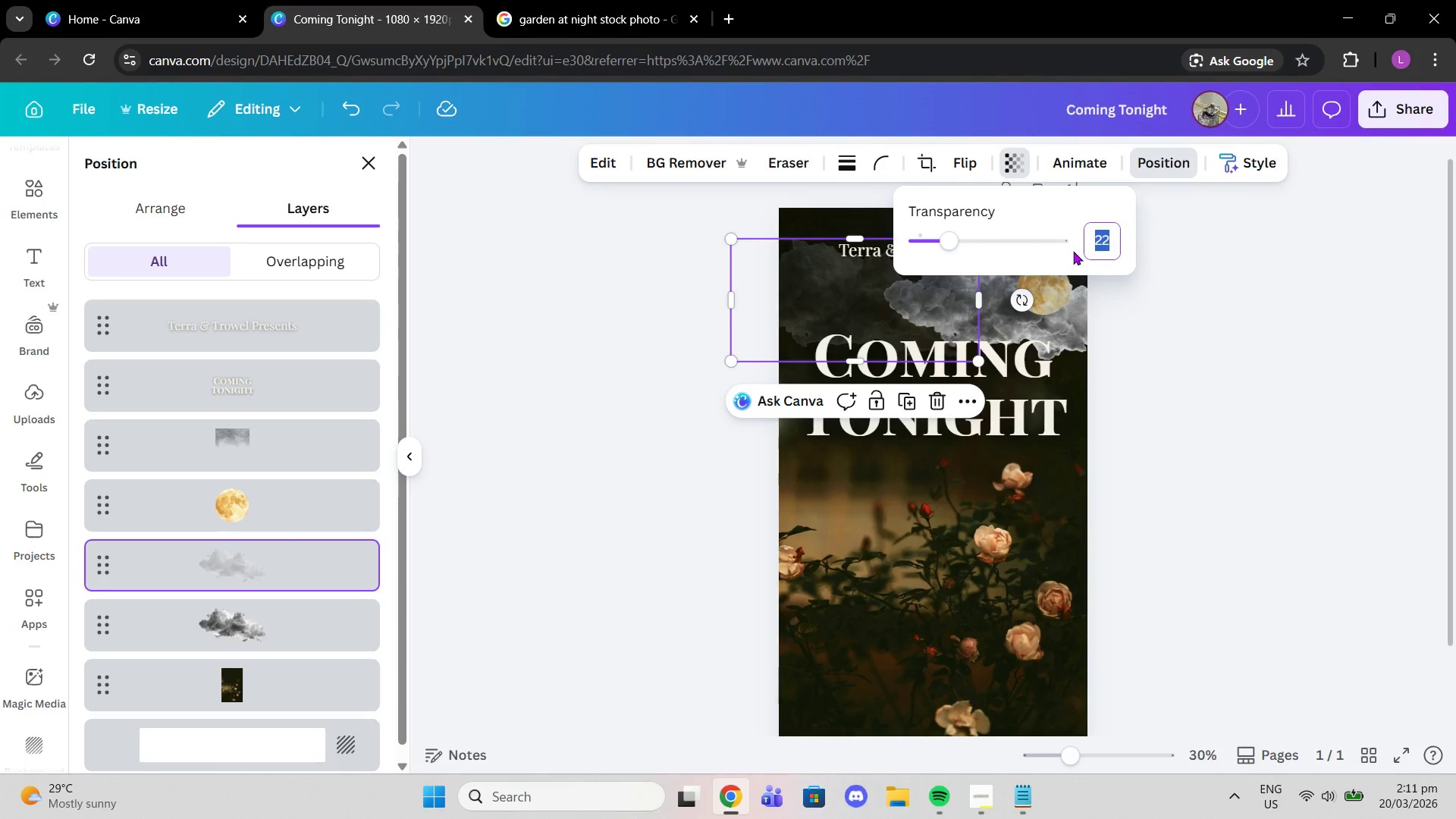 
type(20)
 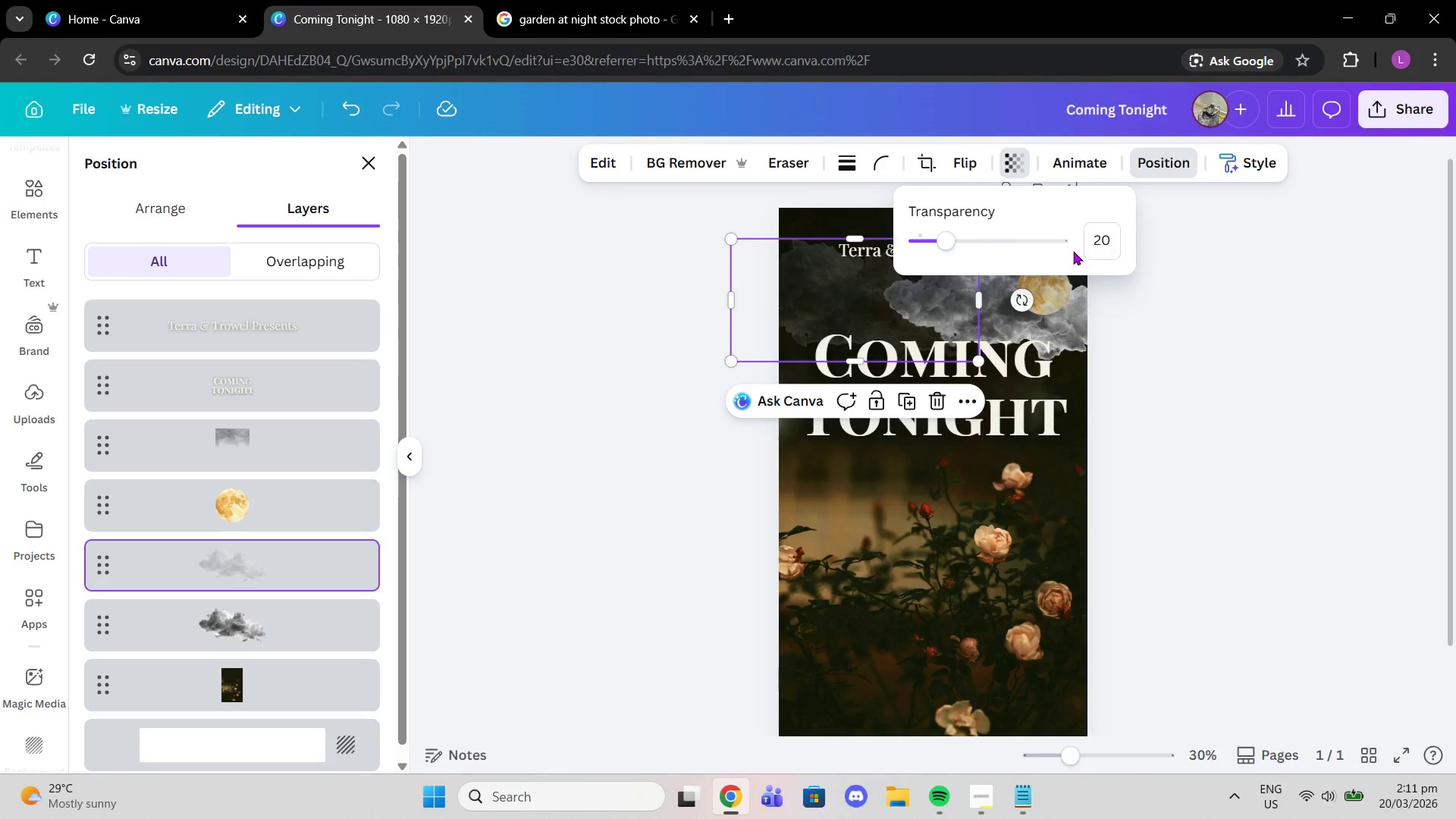 
key(Enter)
 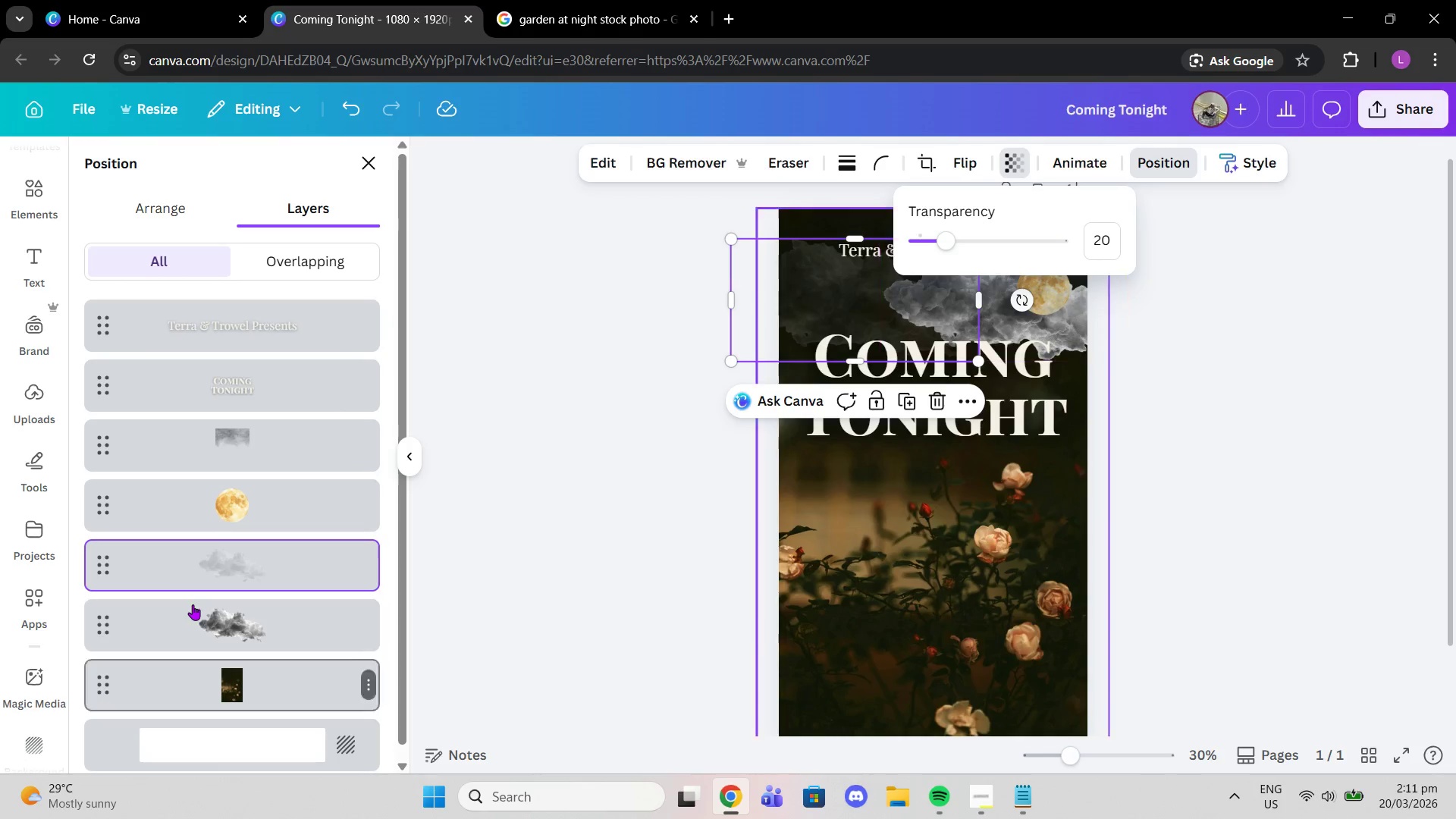 
left_click([193, 604])
 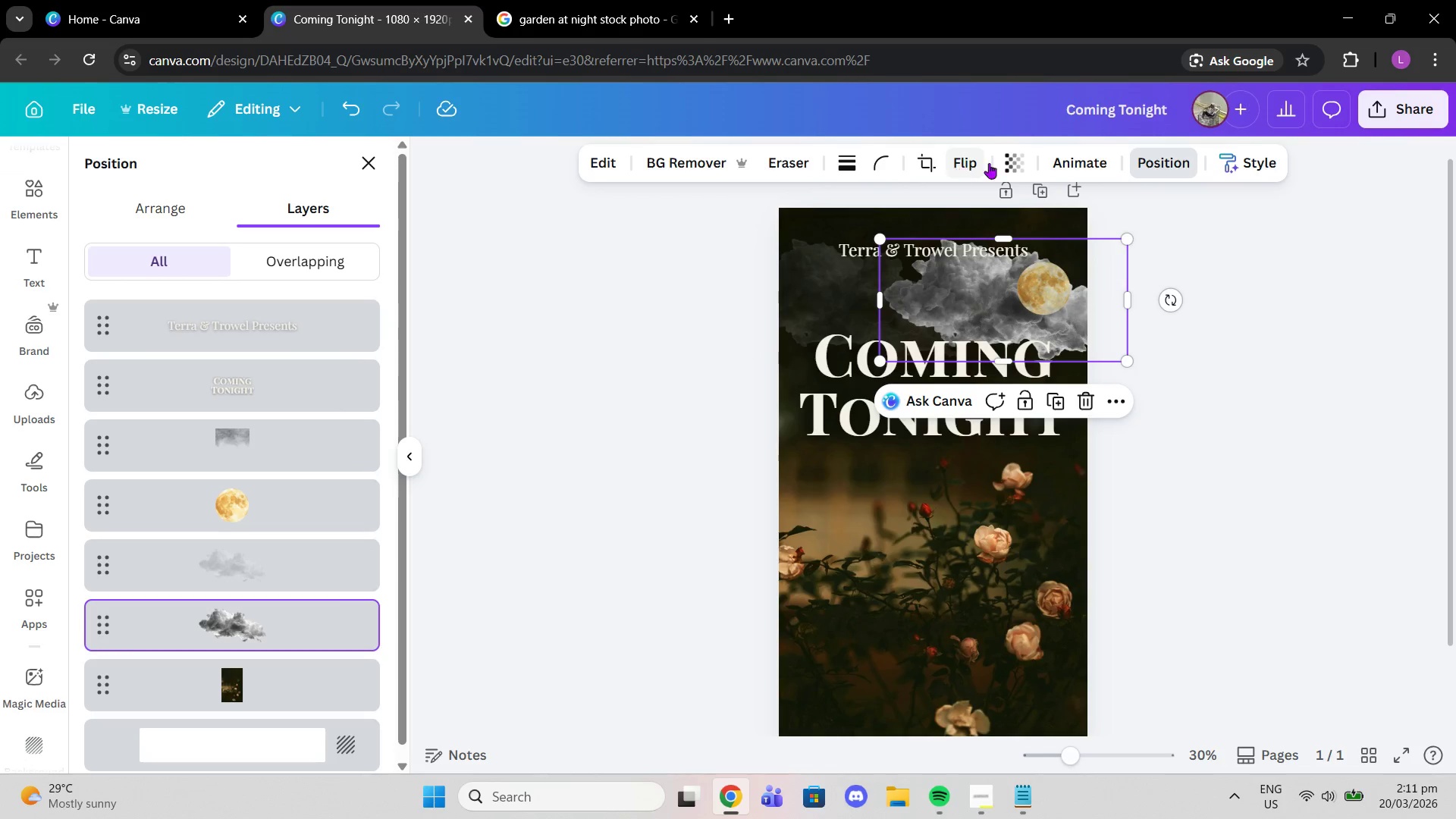 
left_click([996, 163])
 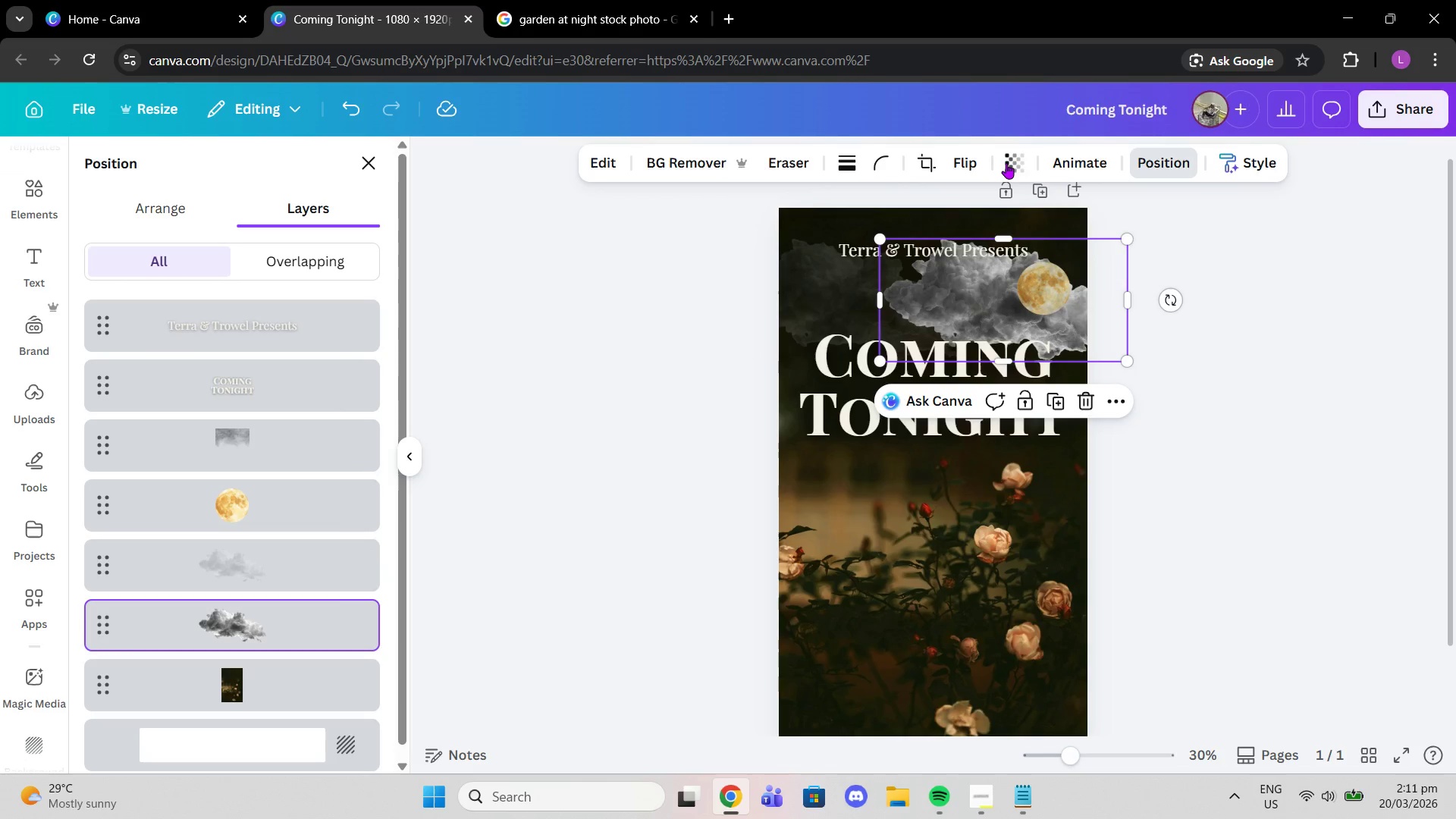 
left_click([1006, 163])
 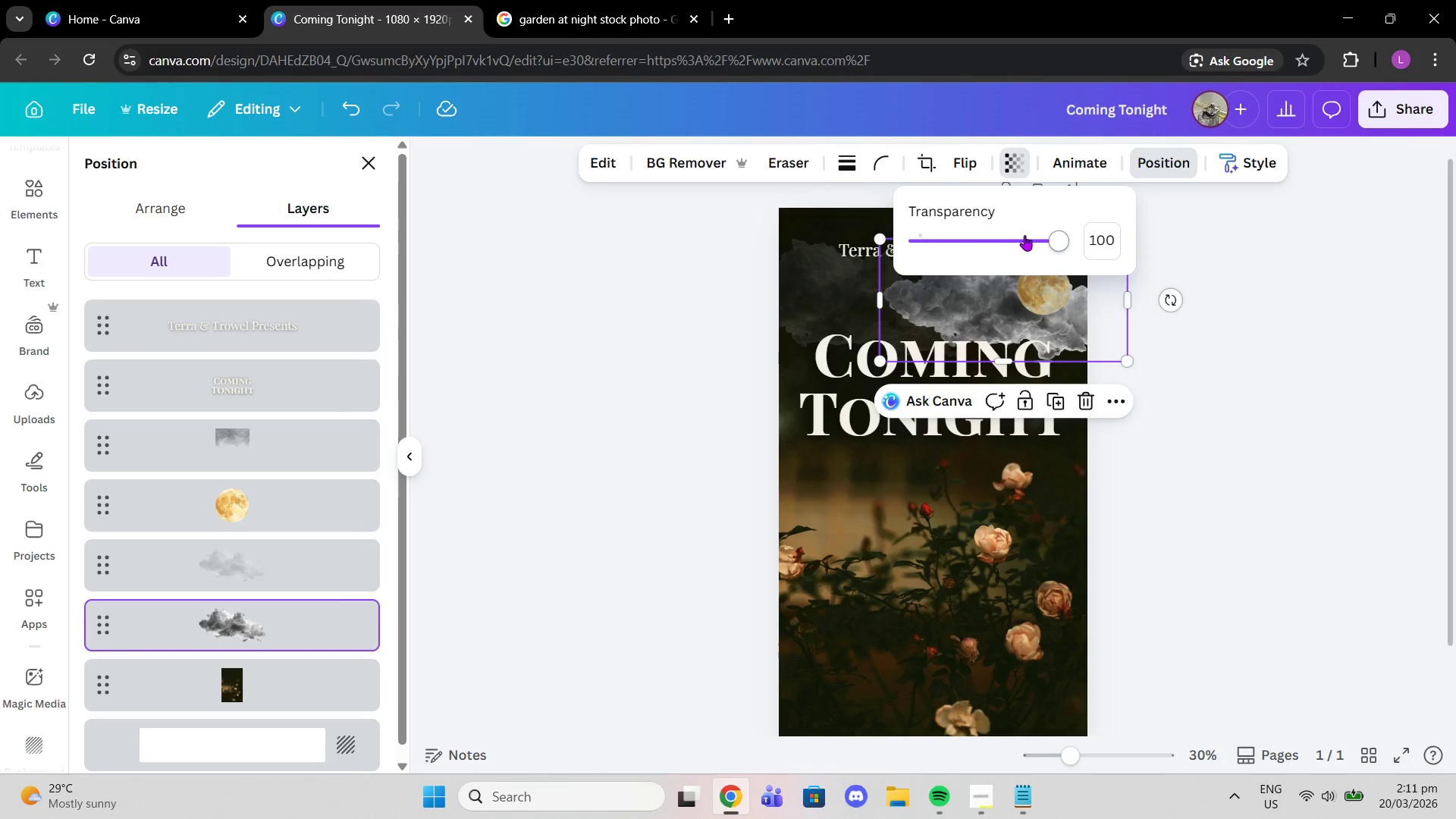 
left_click_drag(start_coordinate=[1046, 238], to_coordinate=[943, 242])
 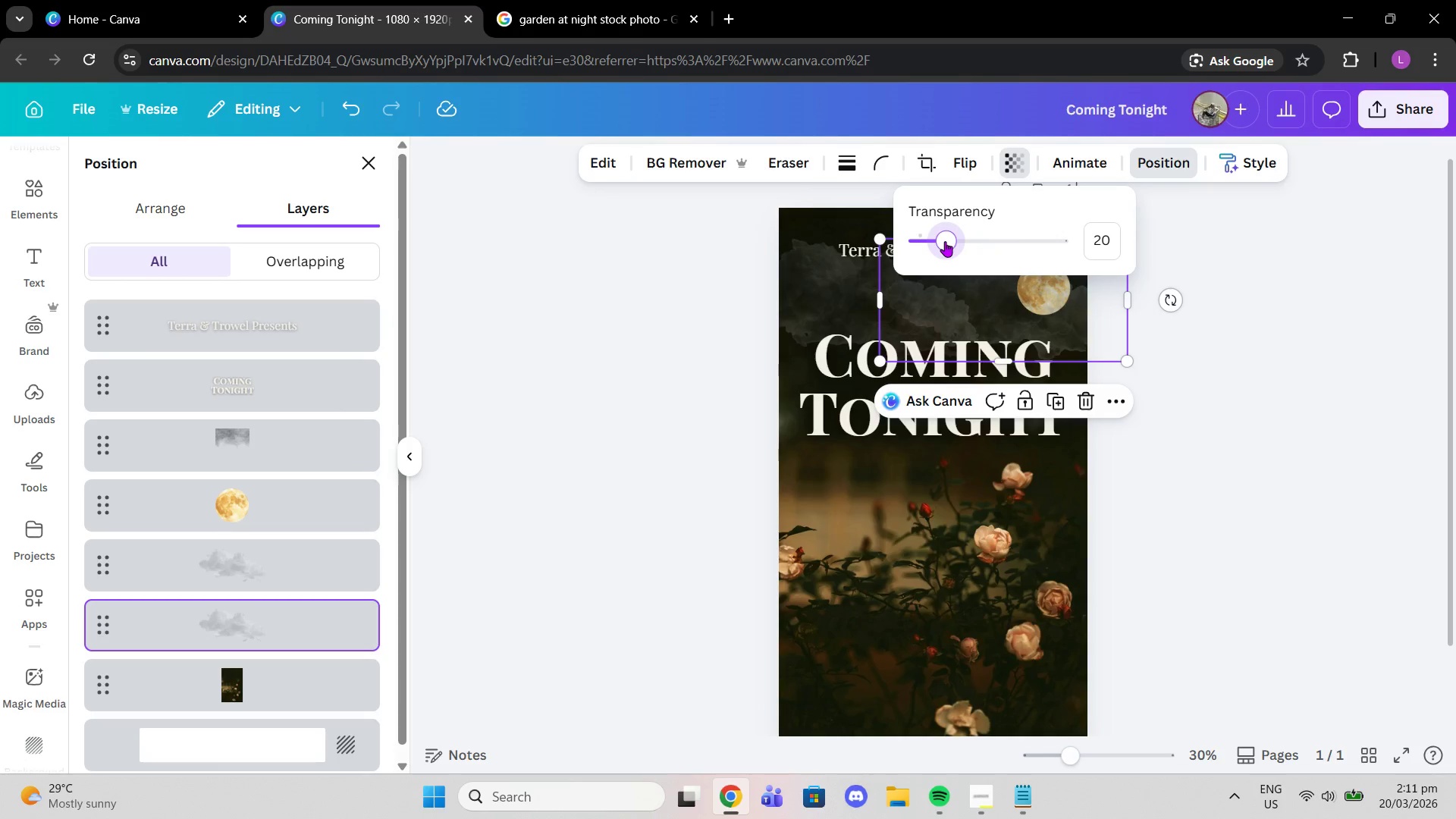 
left_click([1202, 253])
 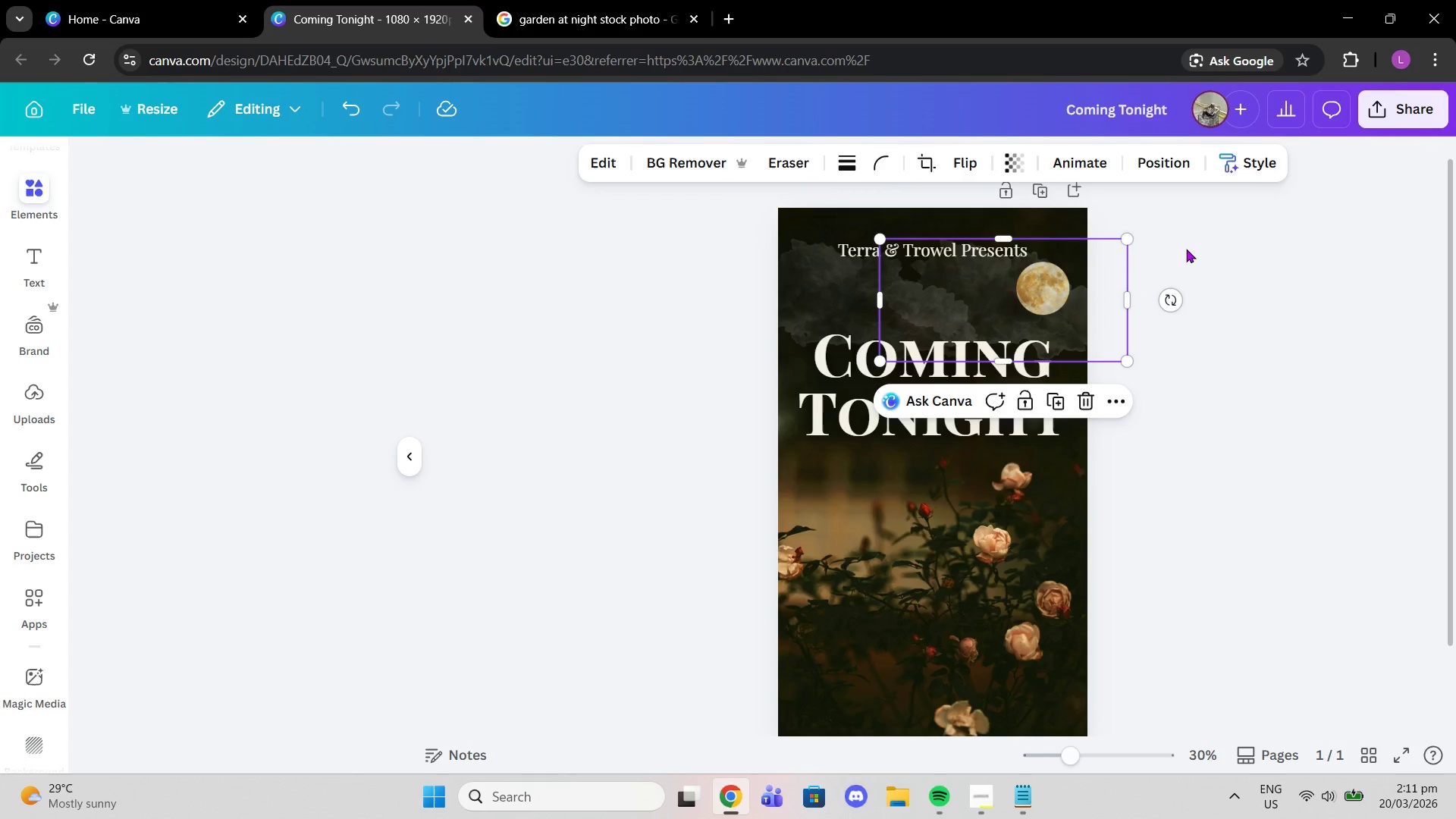 
left_click([1185, 249])
 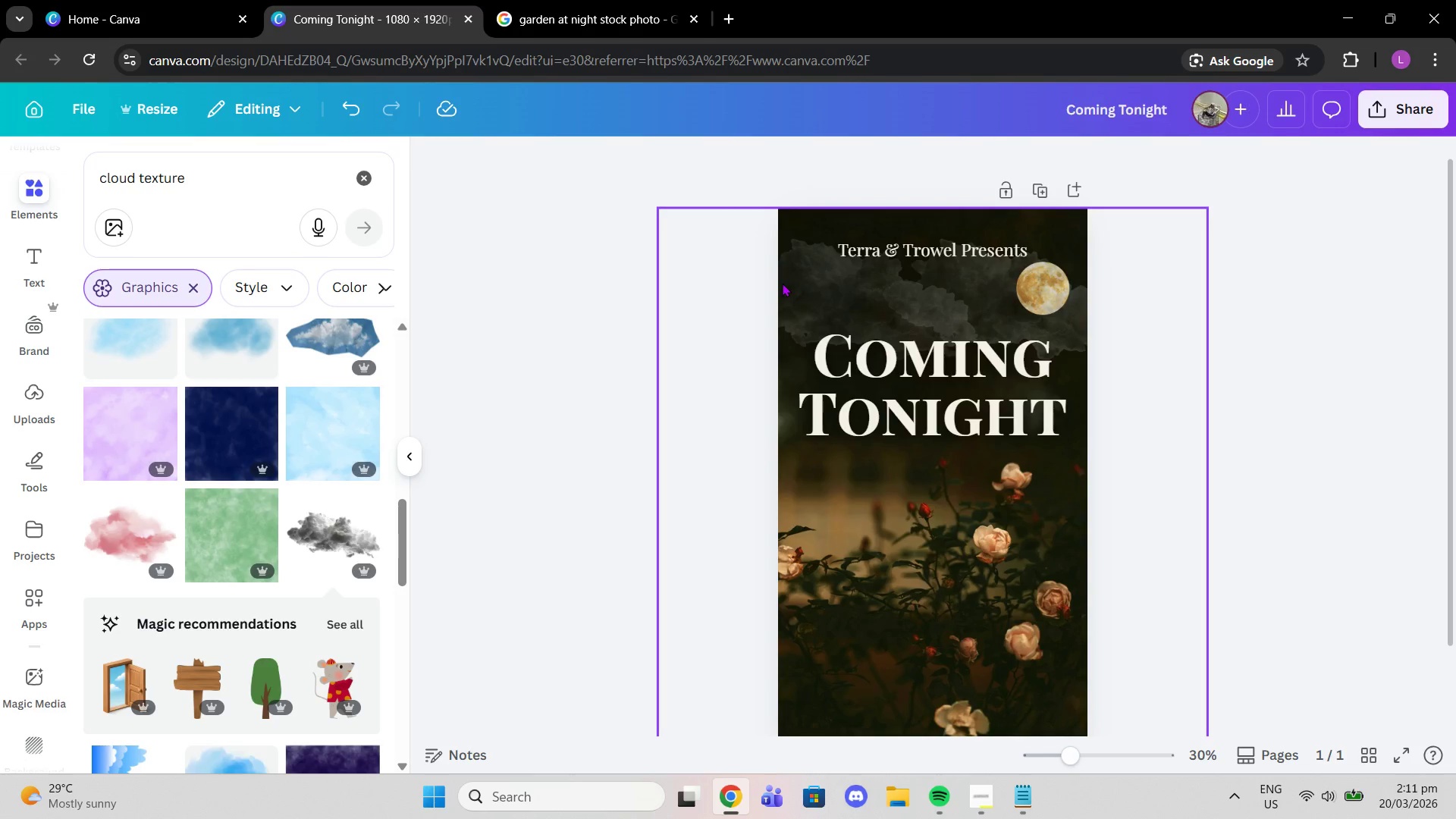 
left_click([803, 278])
 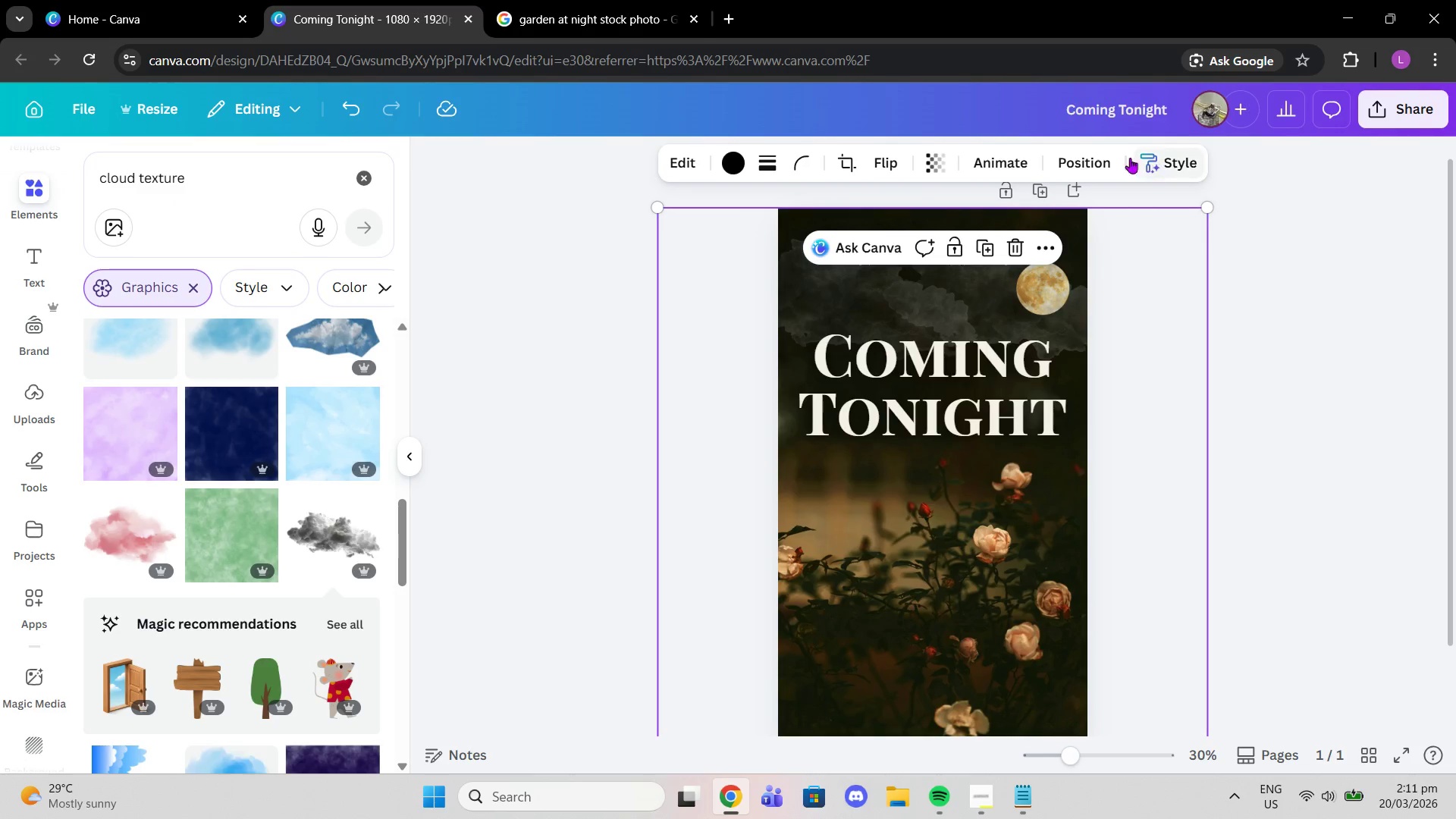 
left_click([1114, 158])
 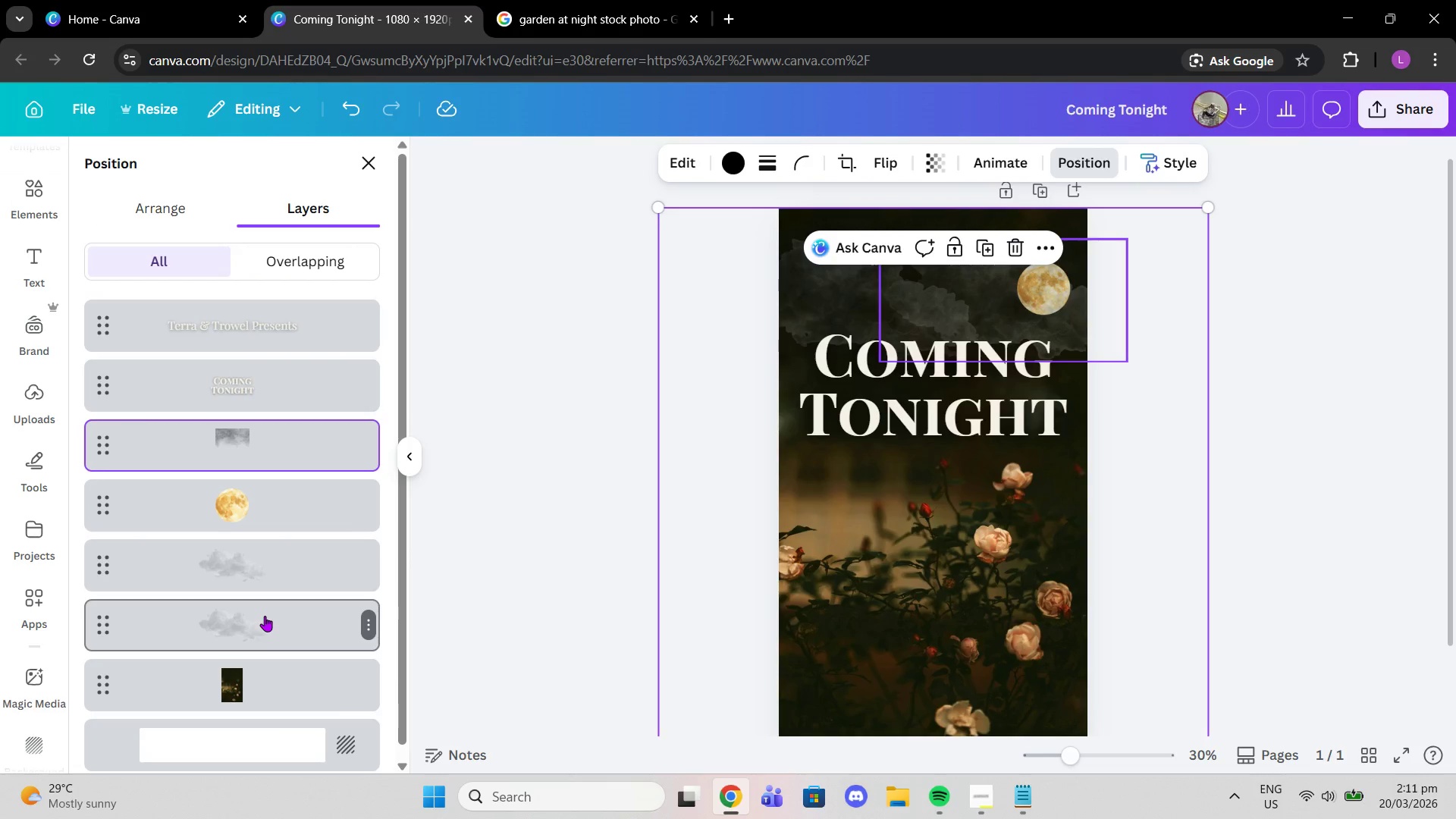 
left_click([243, 585])
 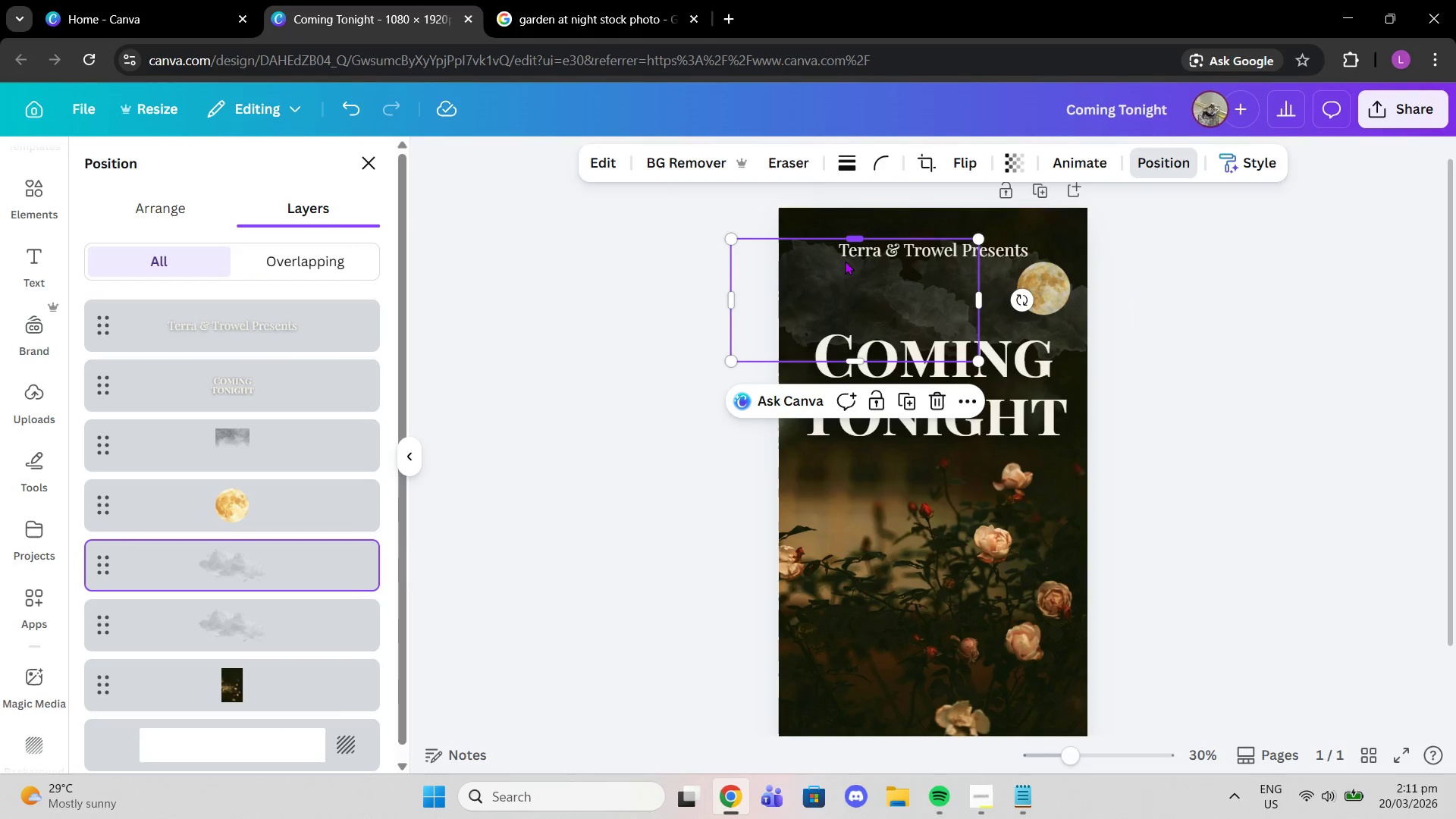 
left_click_drag(start_coordinate=[833, 276], to_coordinate=[794, 284])
 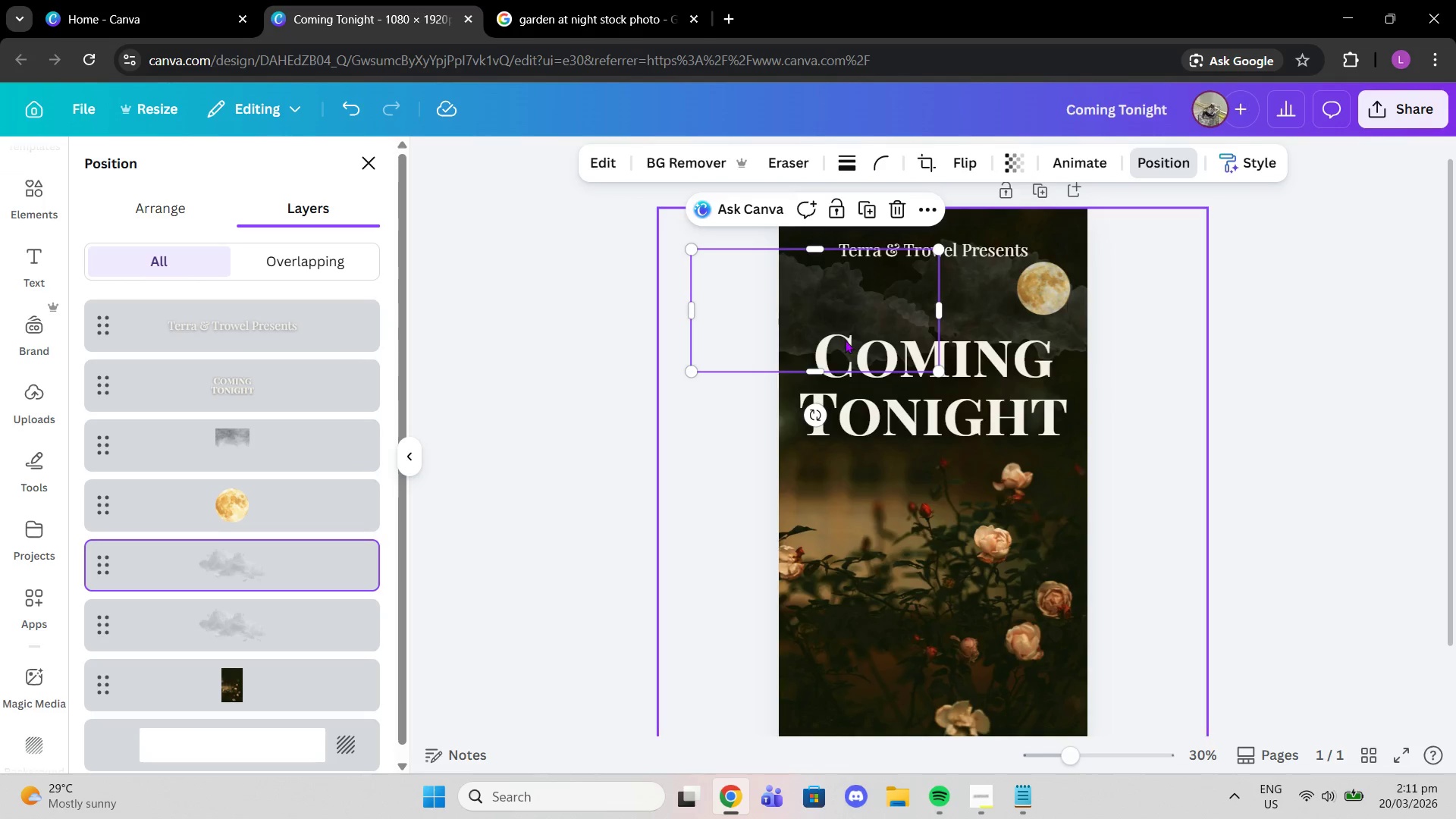 
left_click([206, 499])
 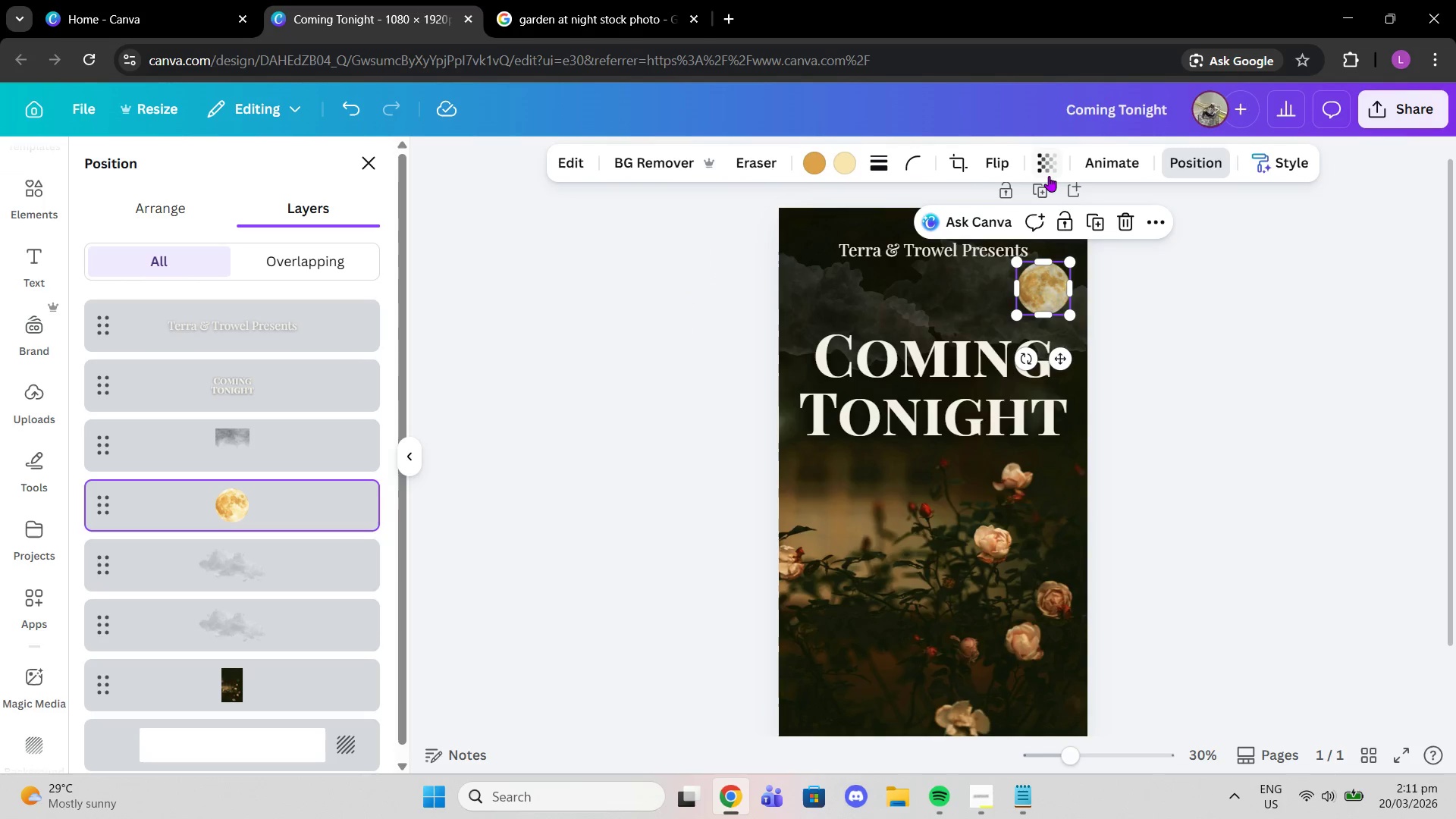 
left_click([1051, 171])
 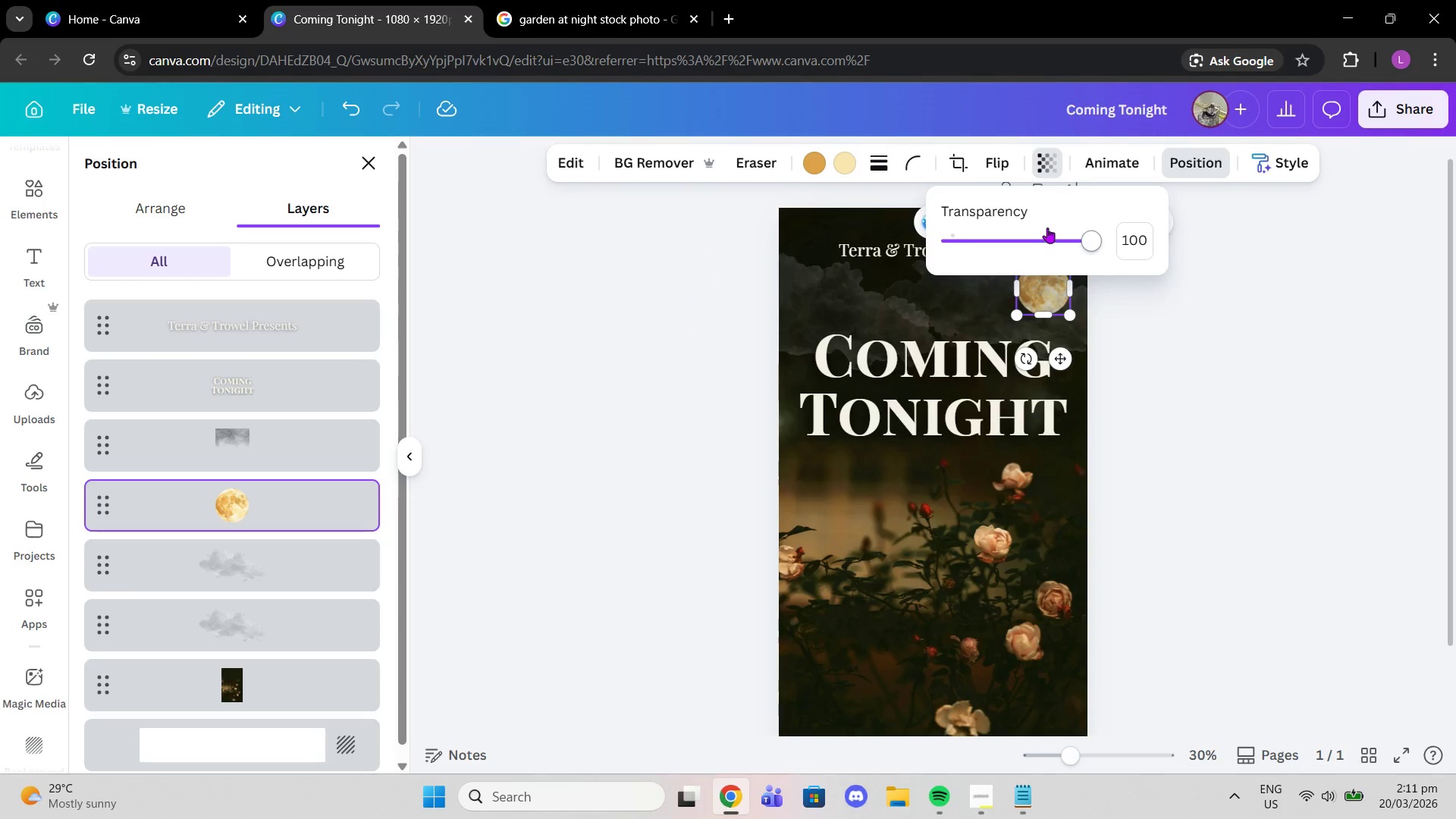 
left_click_drag(start_coordinate=[1062, 232], to_coordinate=[1056, 232])
 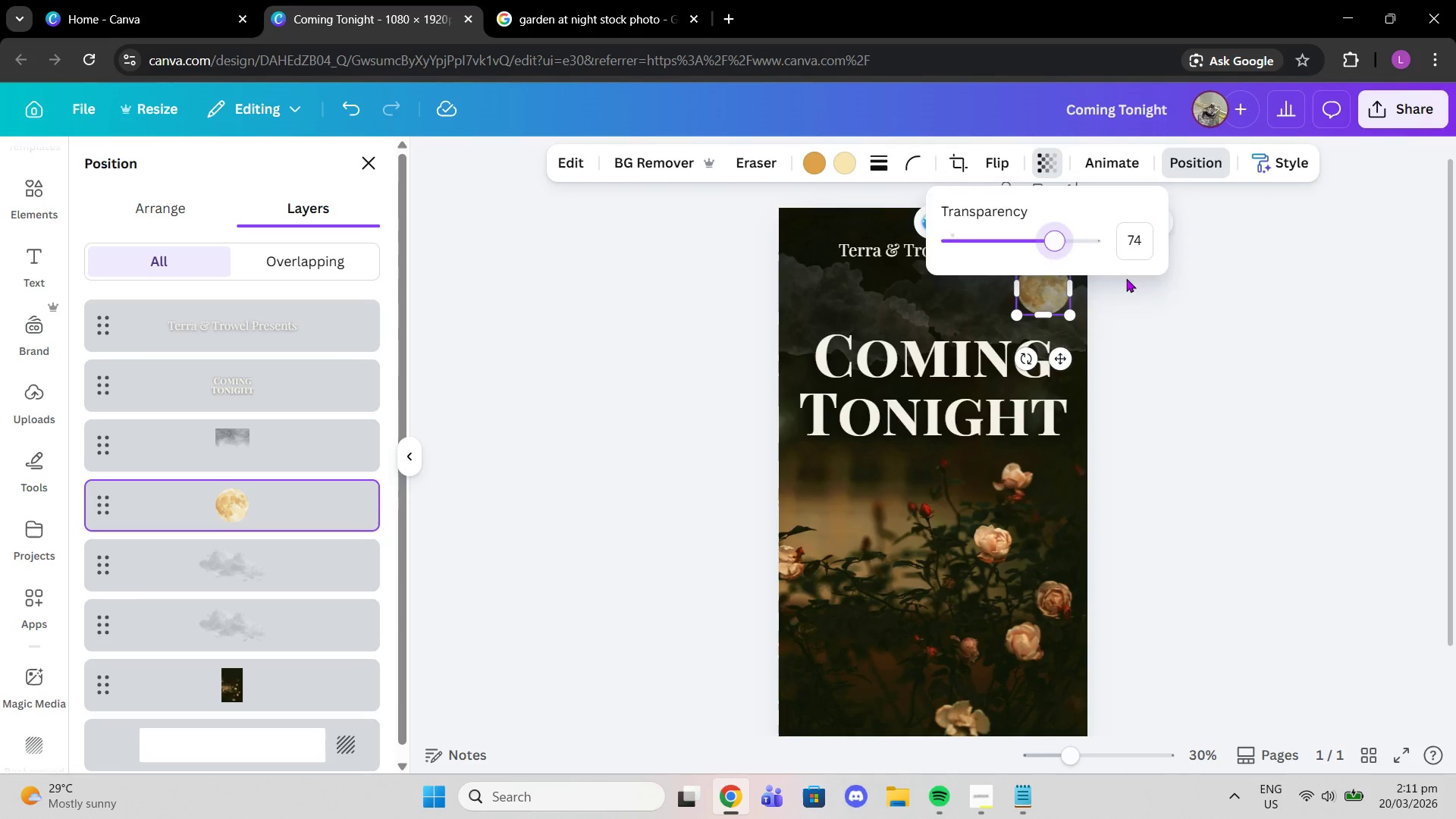 
left_click([1126, 278])
 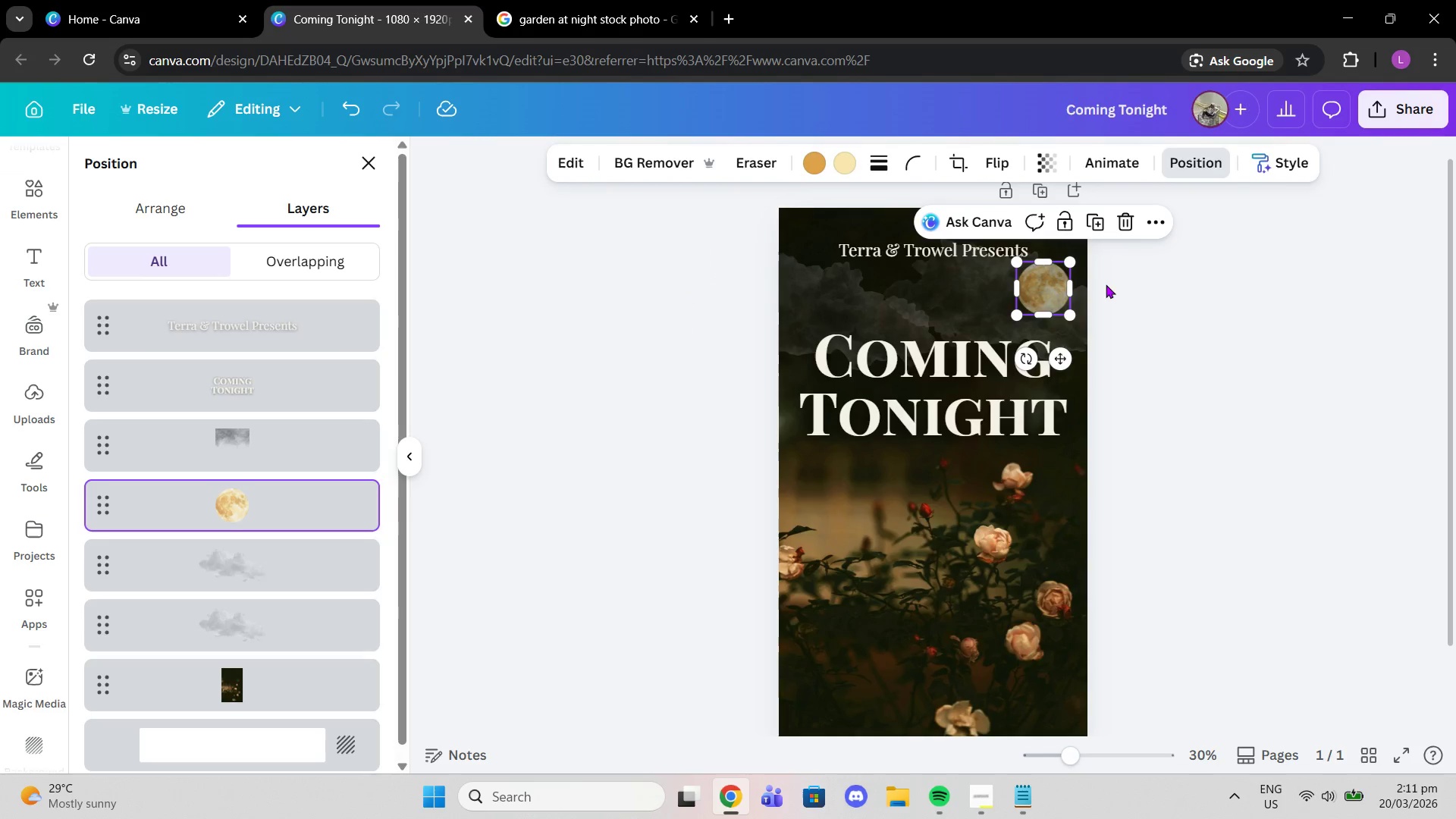 
left_click([1102, 284])
 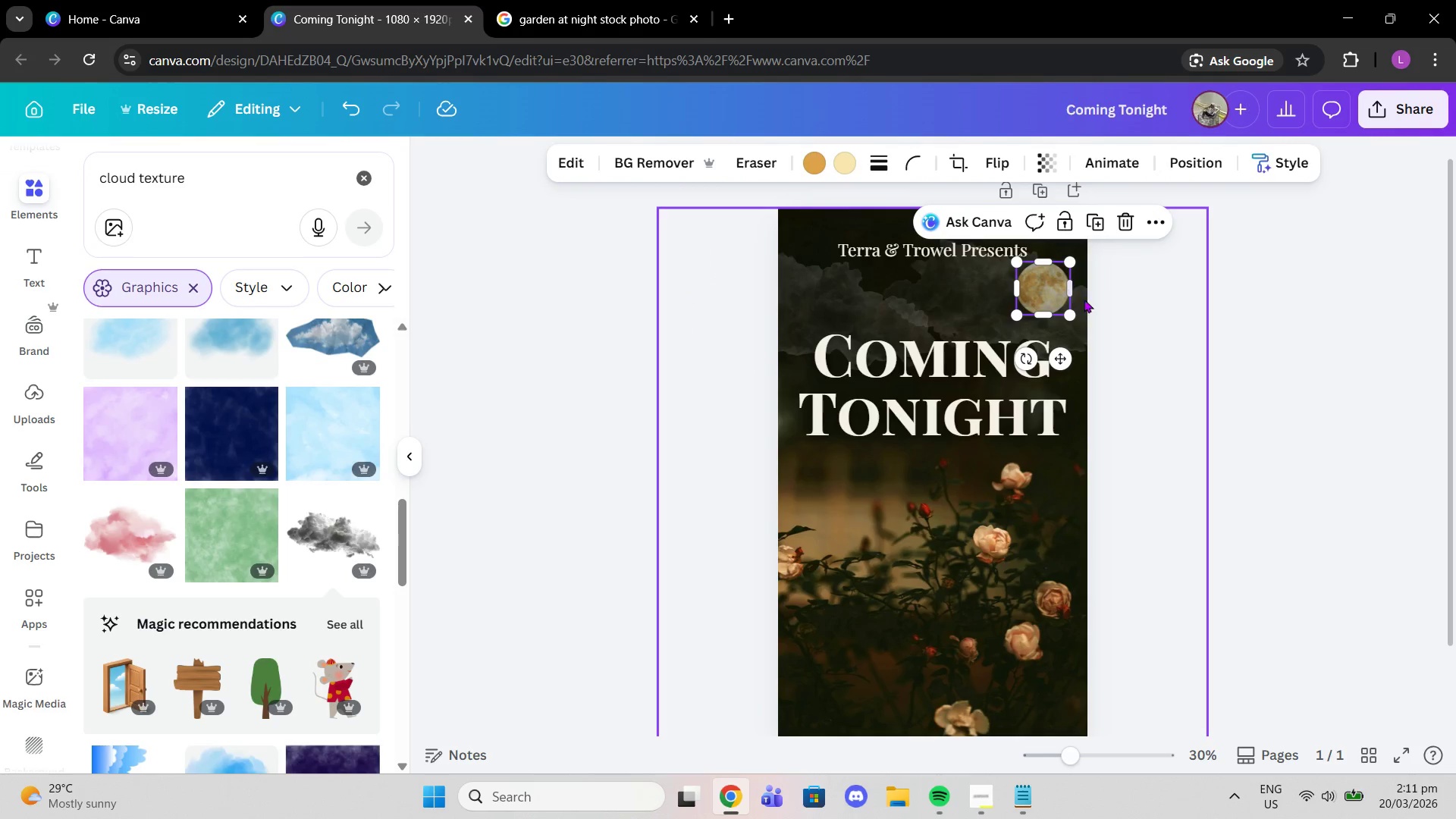 
left_click([1089, 300])
 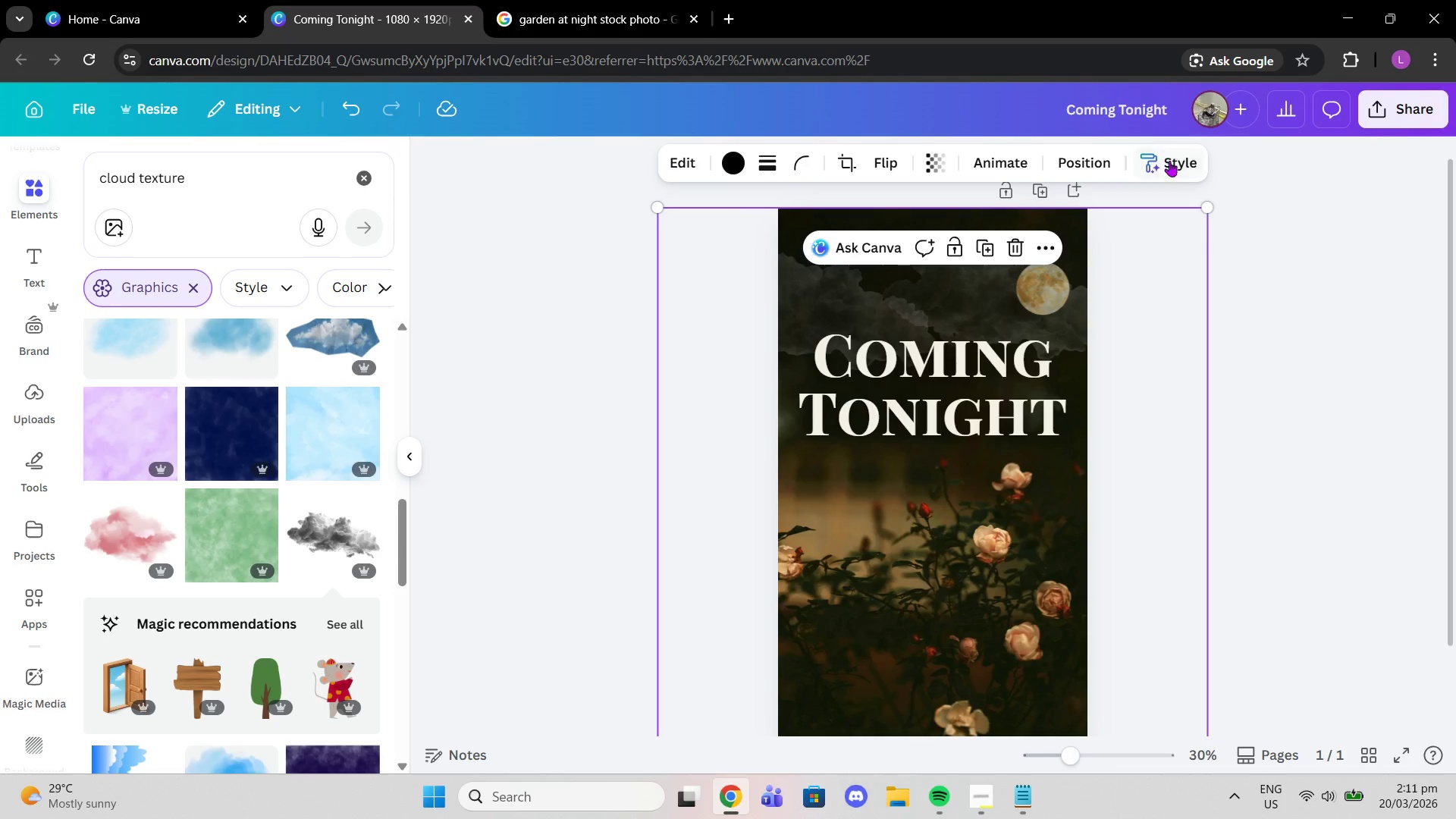 
left_click([1092, 159])
 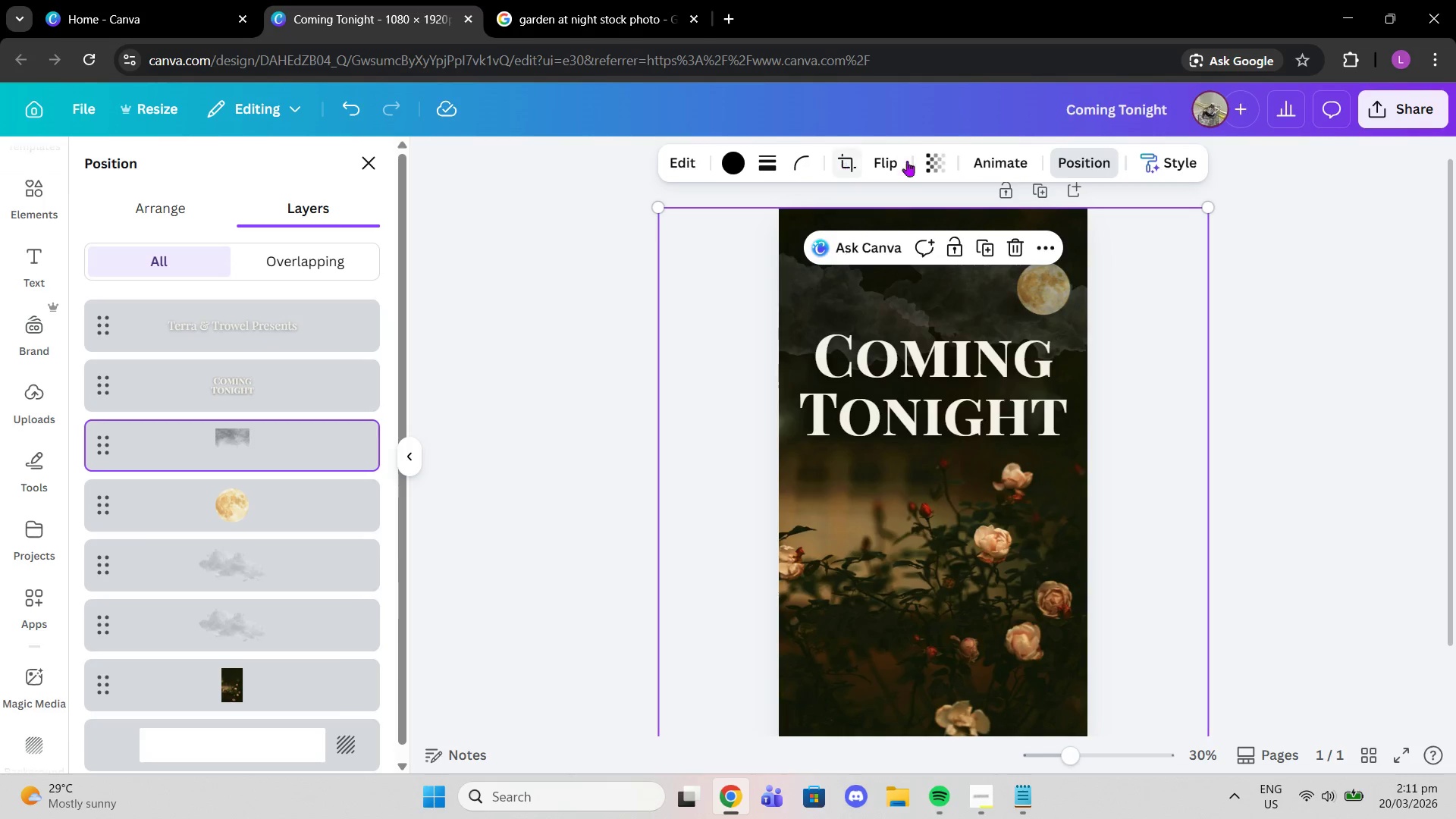 
left_click([949, 155])
 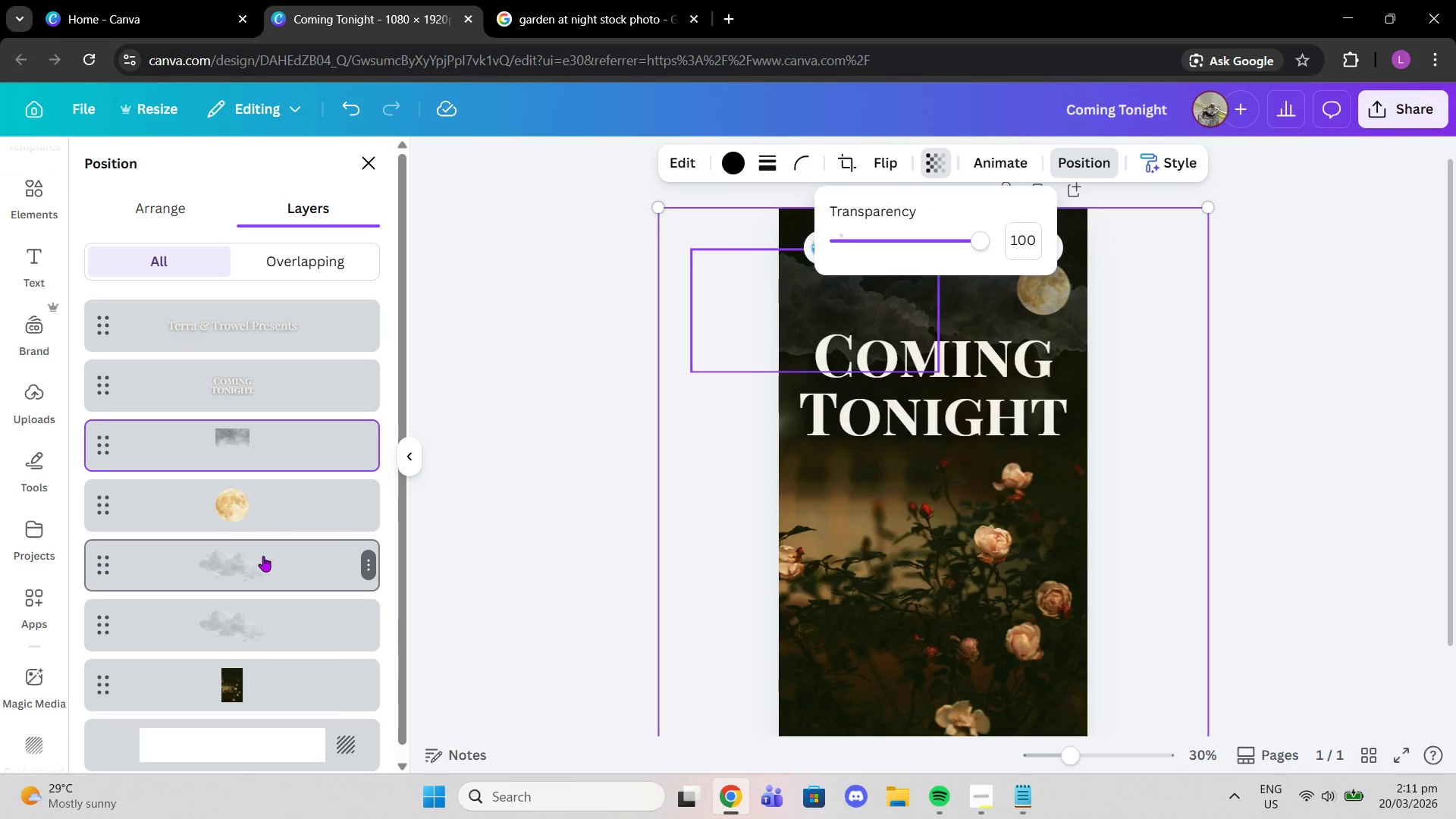 
left_click([267, 613])
 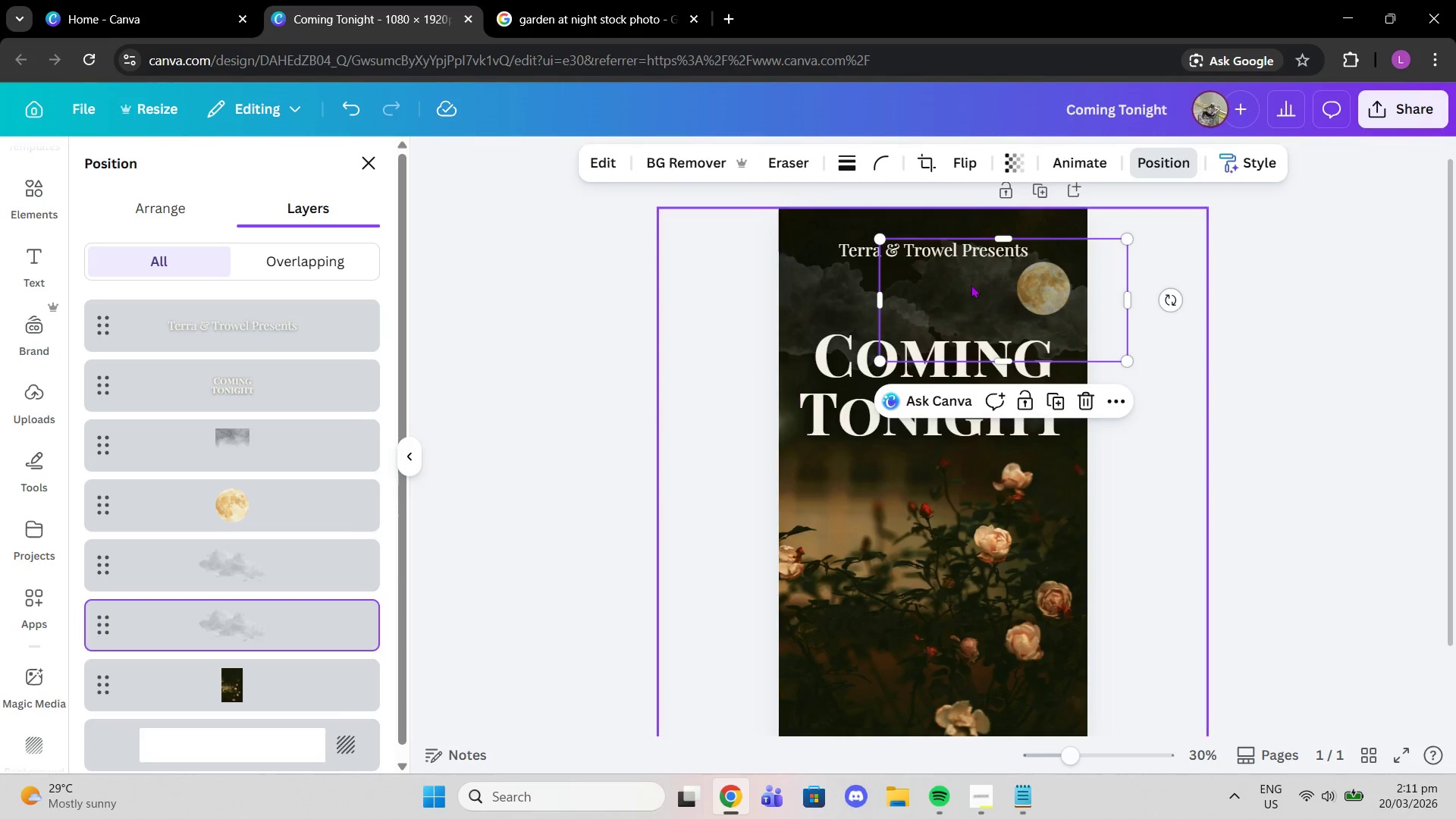 
left_click_drag(start_coordinate=[973, 278], to_coordinate=[987, 268])
 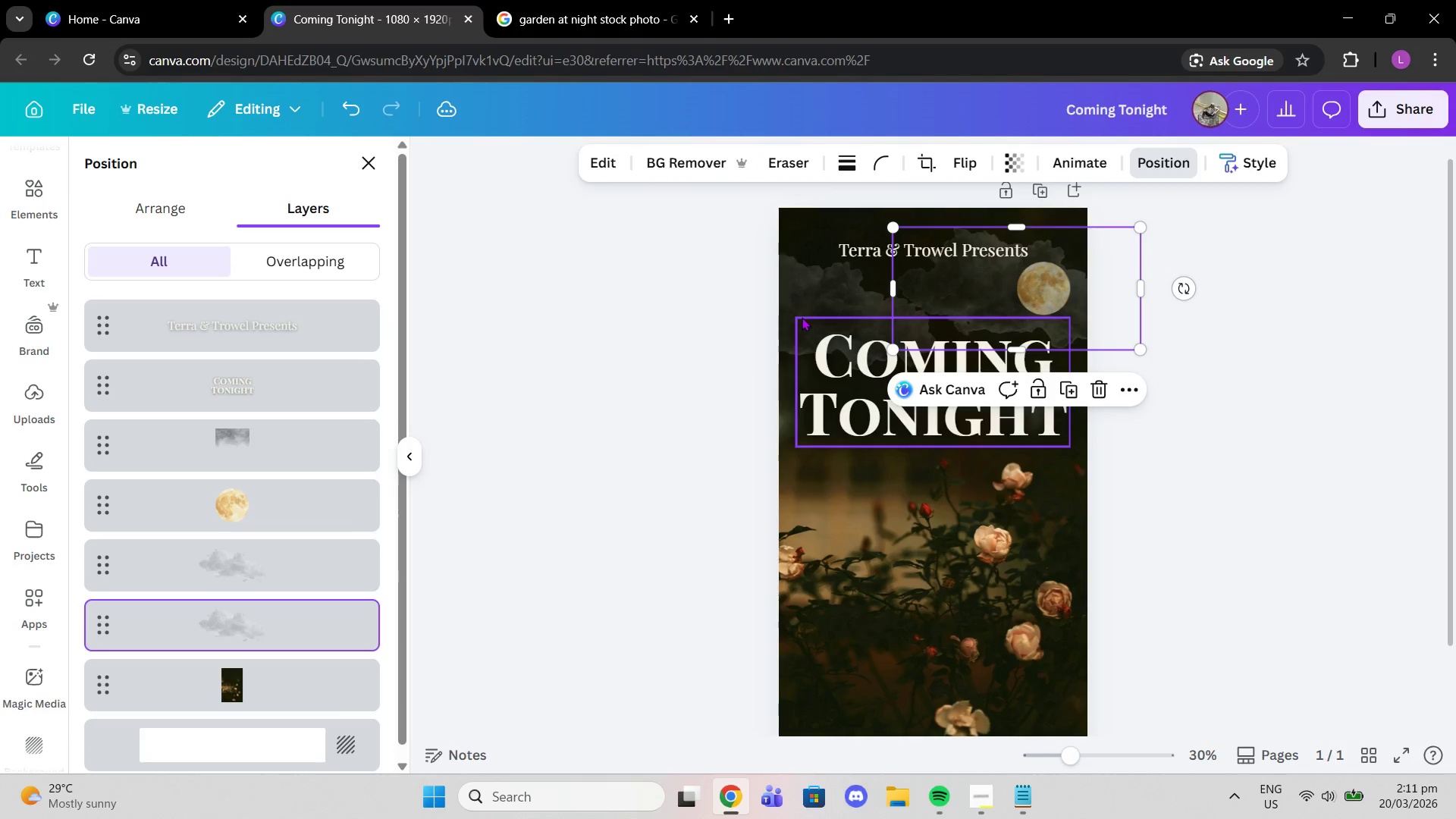 
left_click([802, 317])
 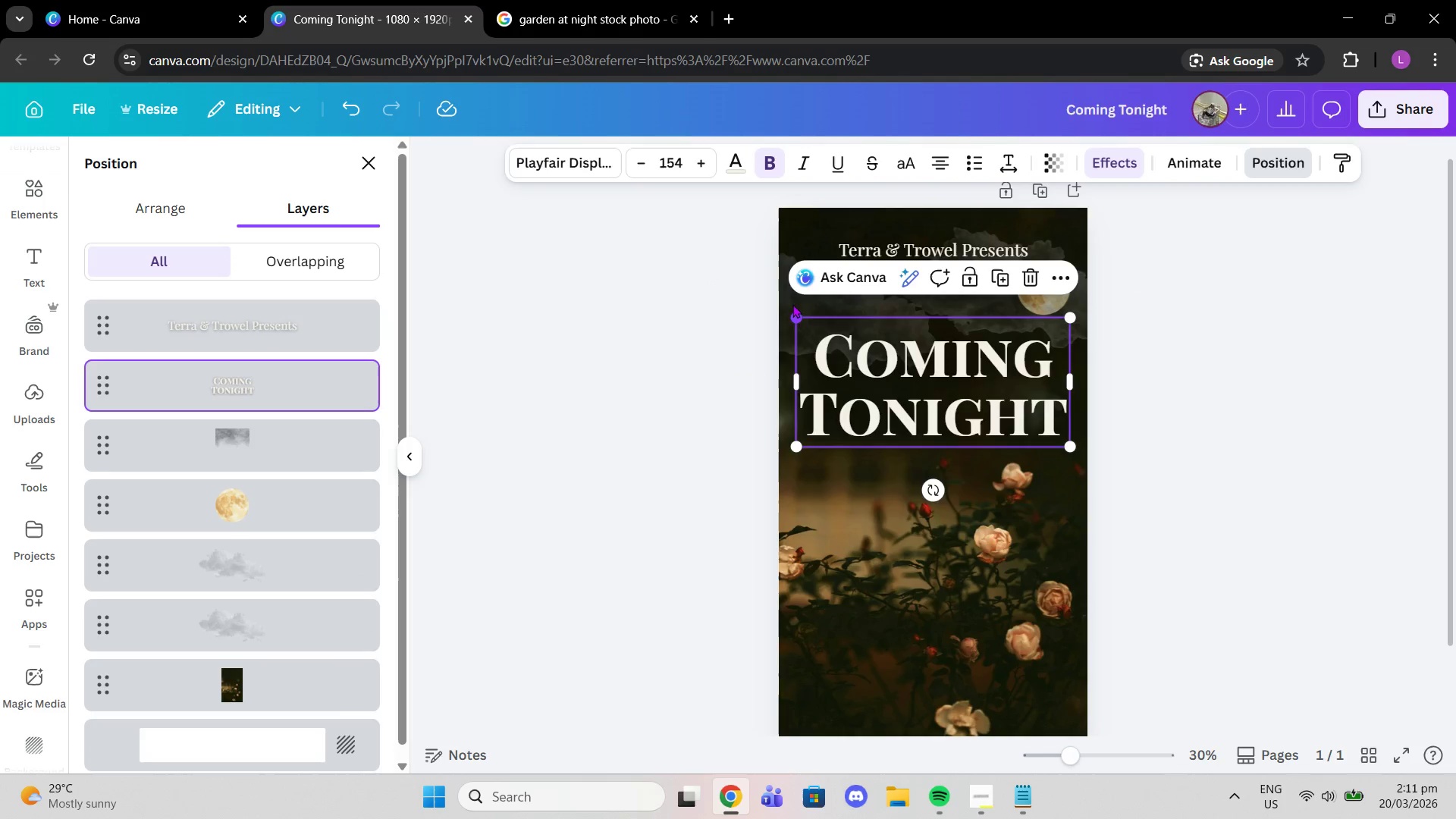 
left_click([783, 298])
 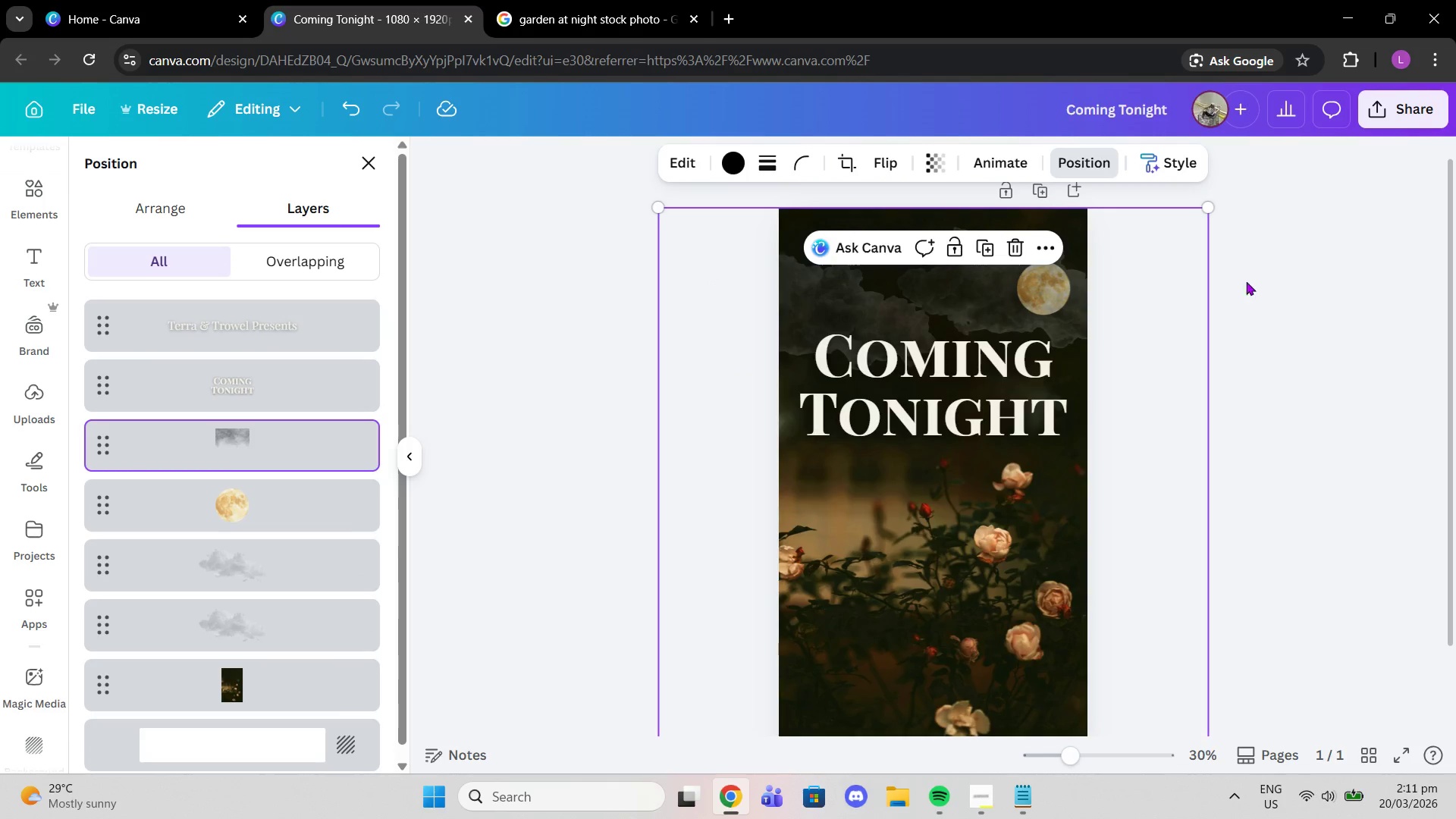 
left_click([1323, 281])
 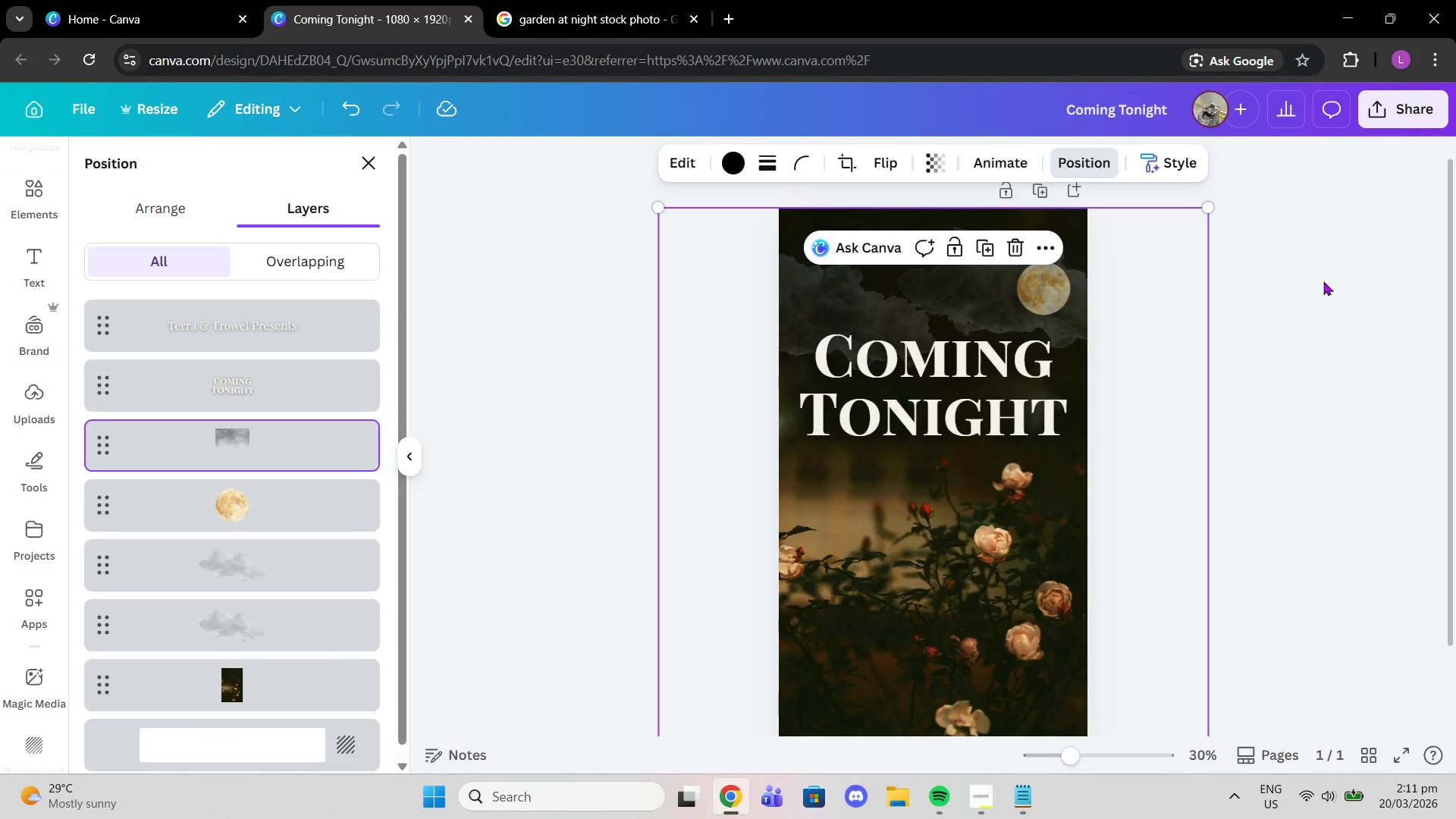 
left_click_drag(start_coordinate=[1320, 281], to_coordinate=[1316, 281])
 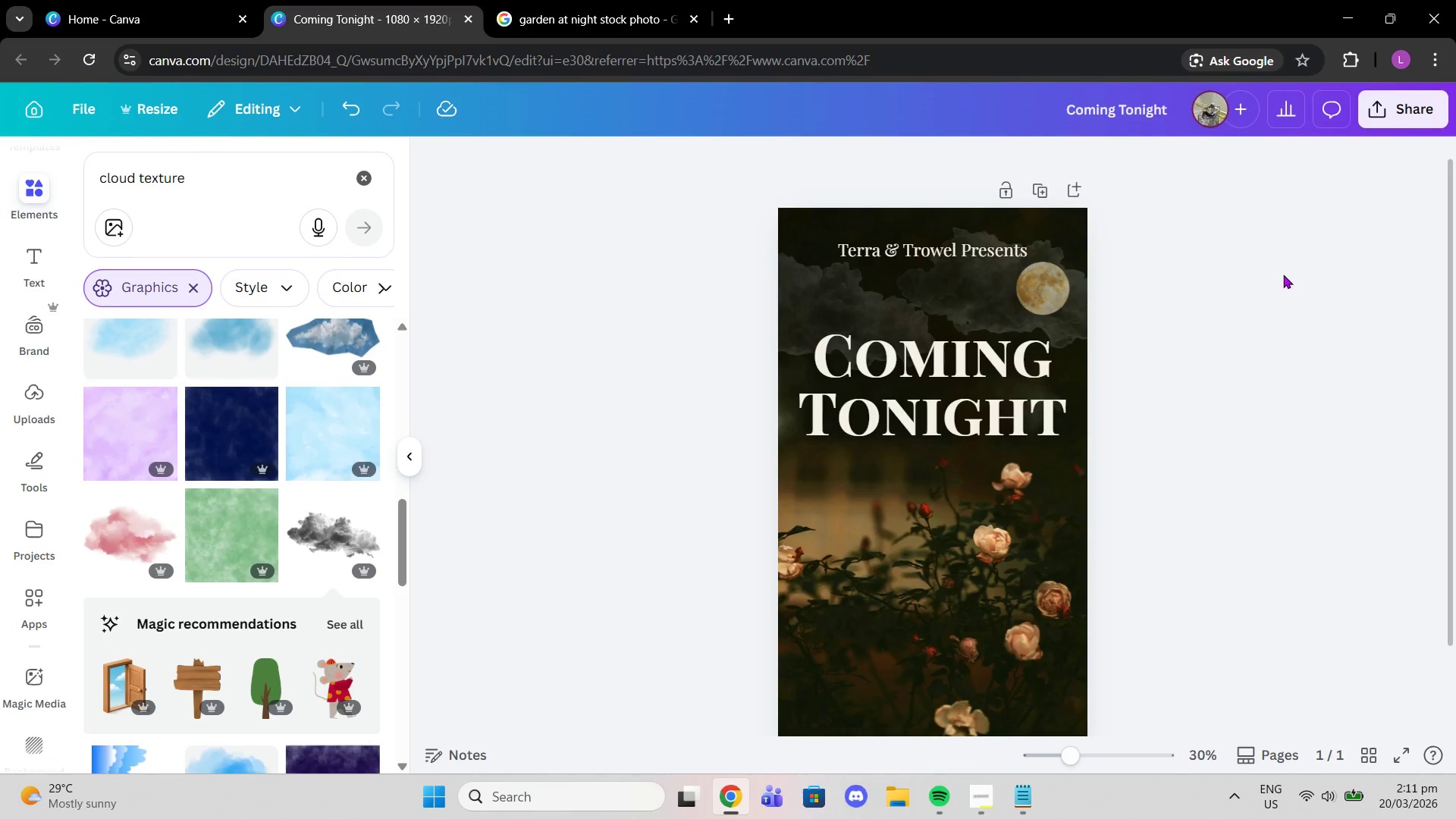 
scroll: coordinate [1276, 276], scroll_direction: down, amount: 1.0
 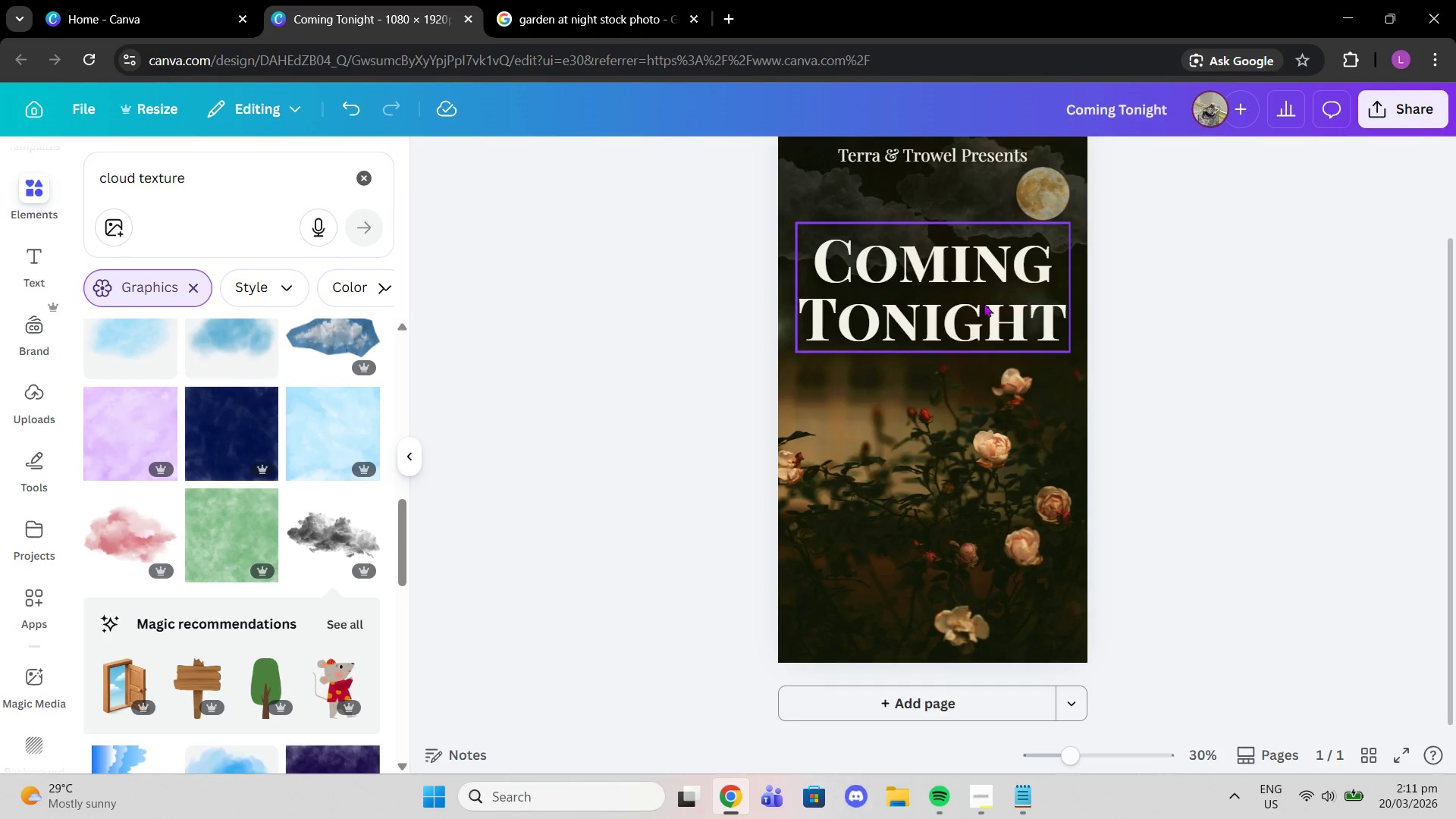 
left_click([966, 307])
 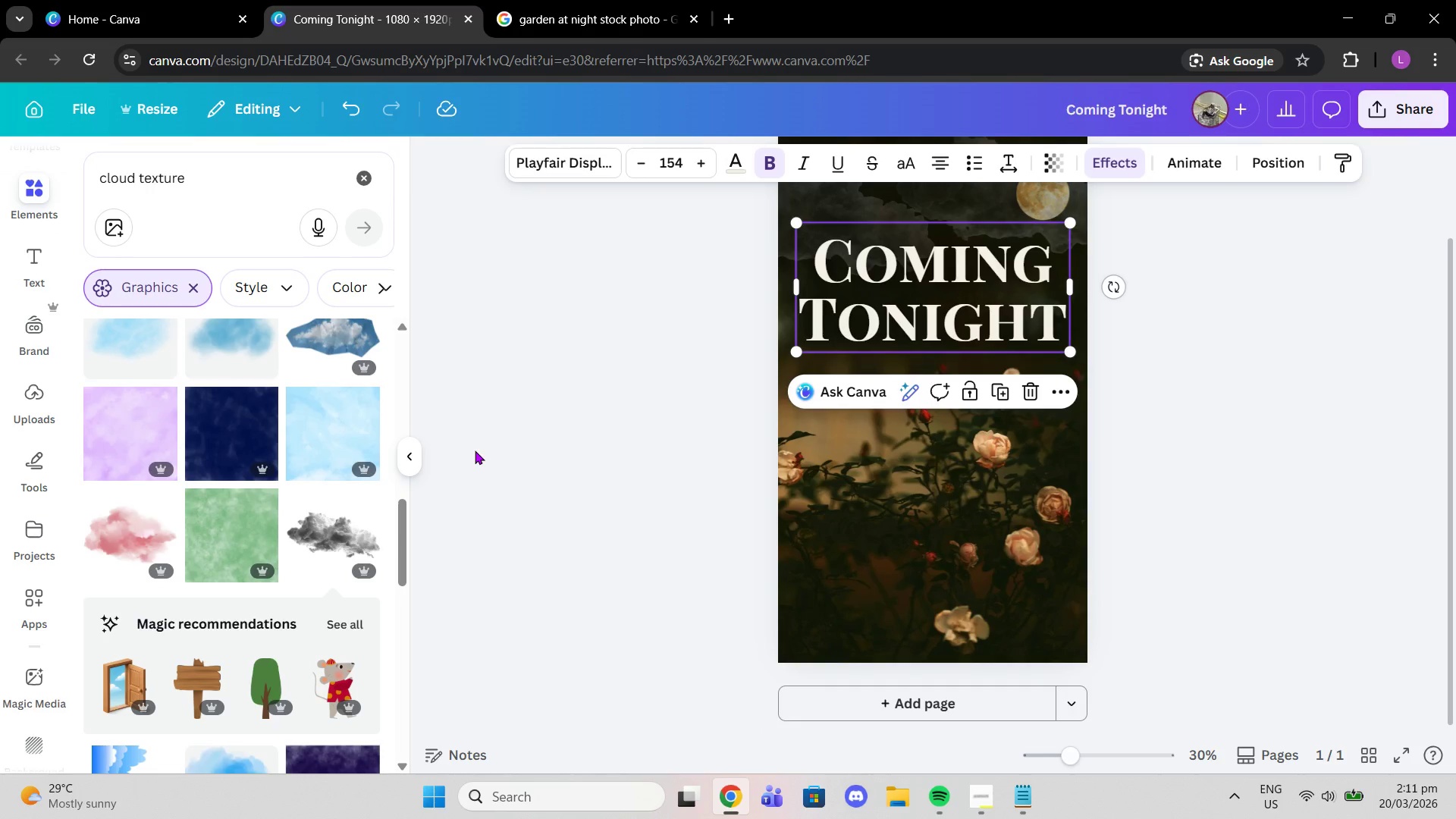 
left_click([236, 527])
 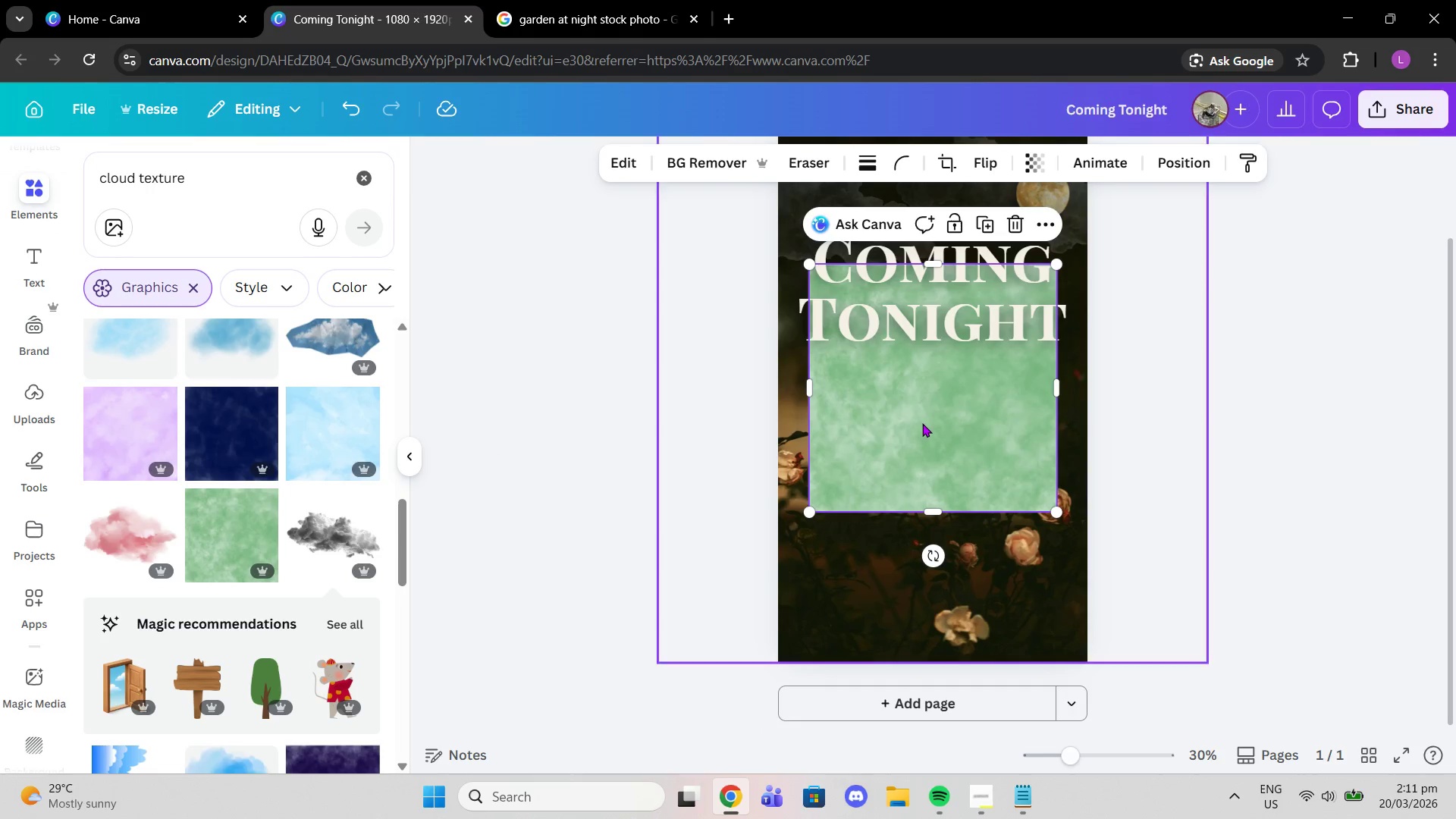 
left_click_drag(start_coordinate=[923, 424], to_coordinate=[884, 318])
 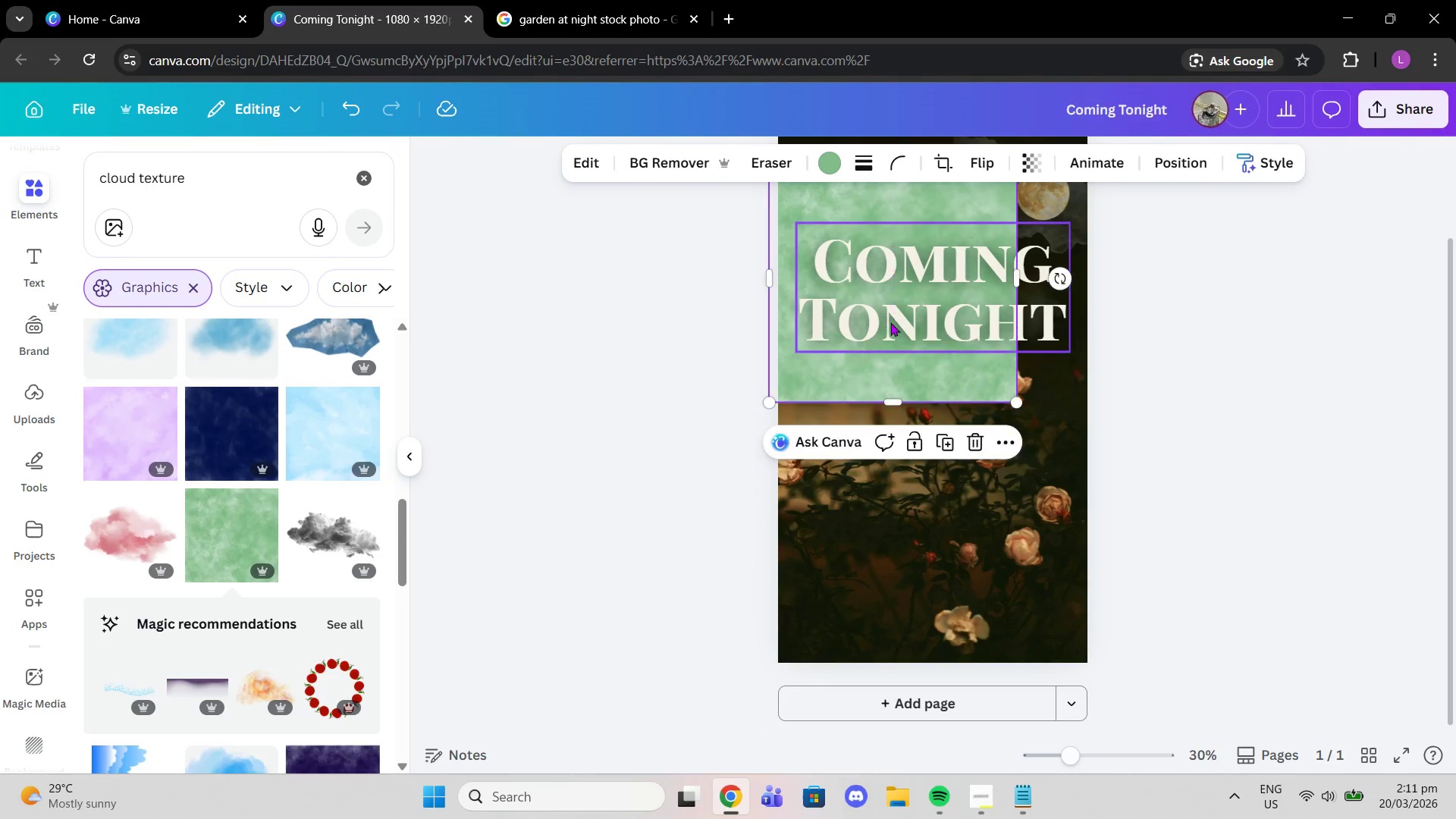 
scroll: coordinate [915, 337], scroll_direction: up, amount: 1.0
 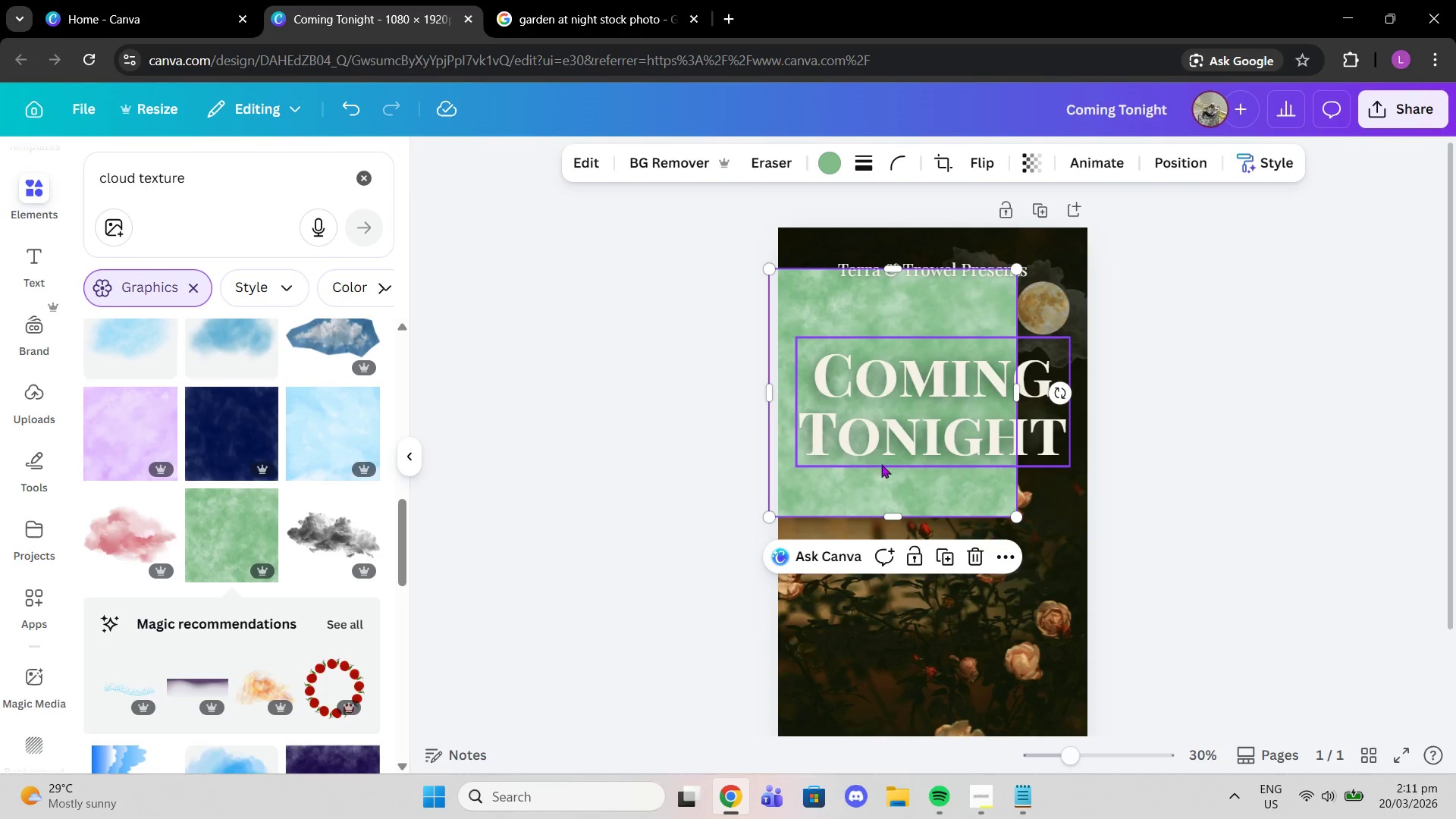 
left_click_drag(start_coordinate=[880, 477], to_coordinate=[886, 438])
 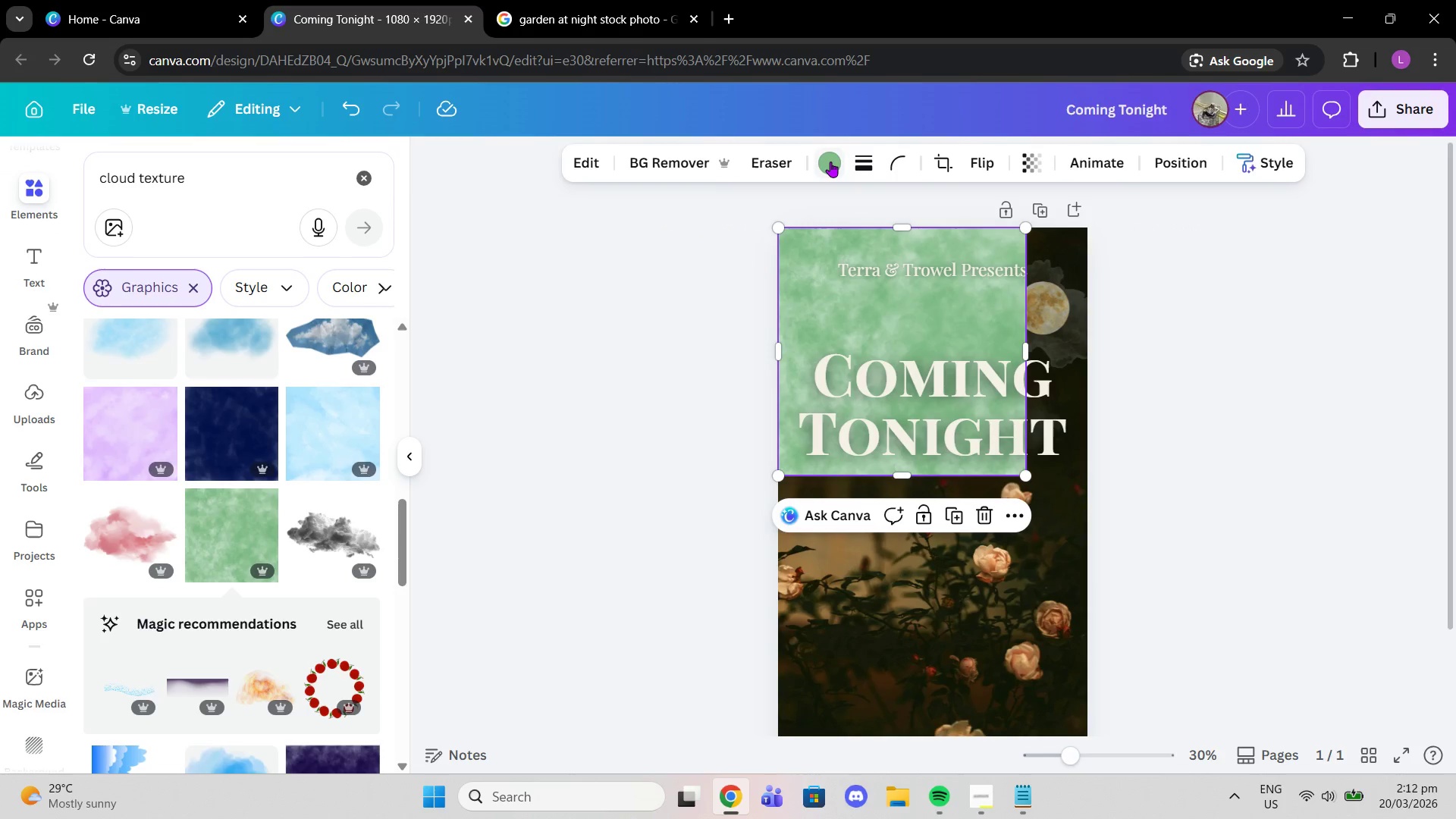 
left_click([830, 162])
 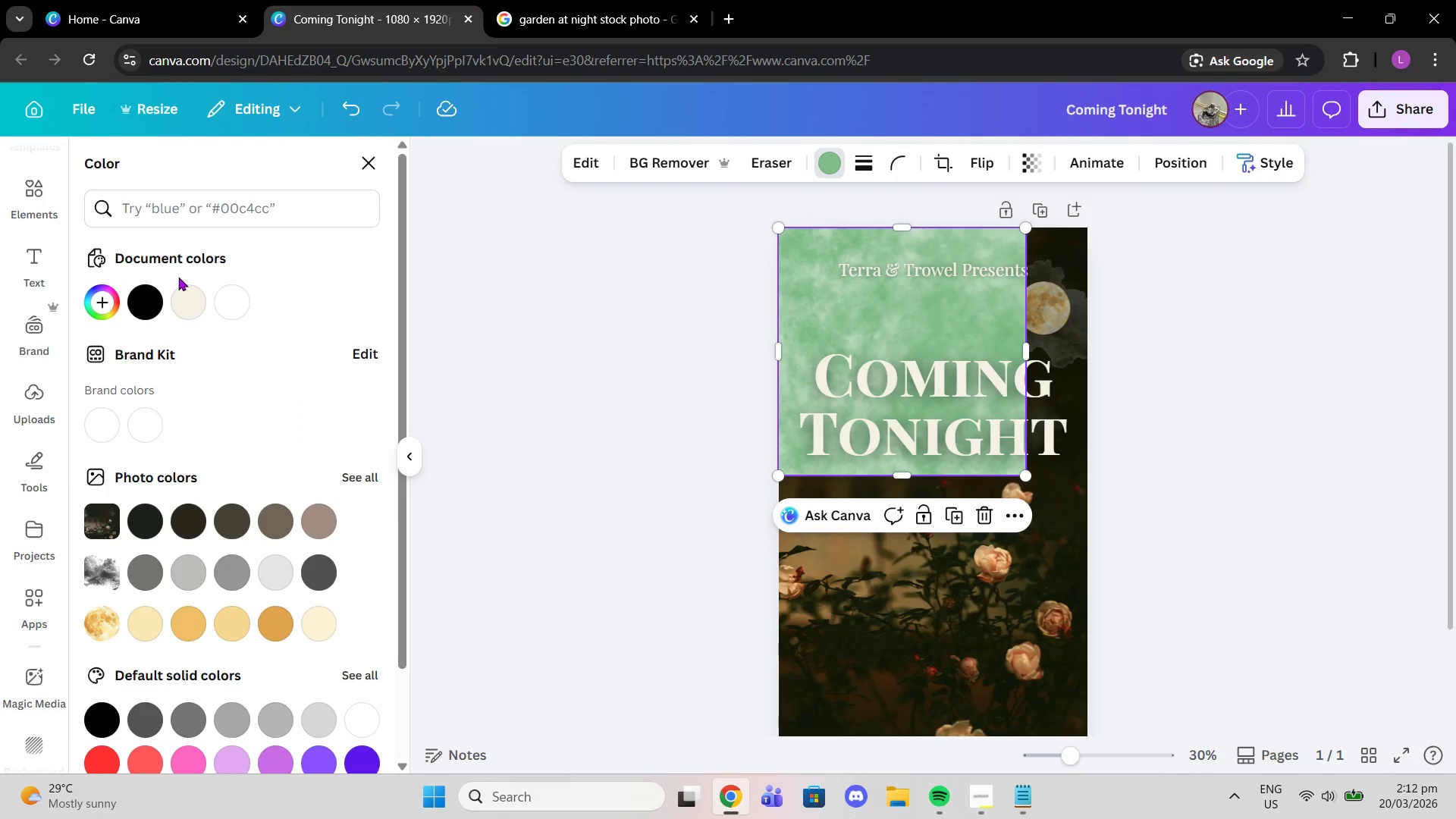 
left_click([140, 300])
 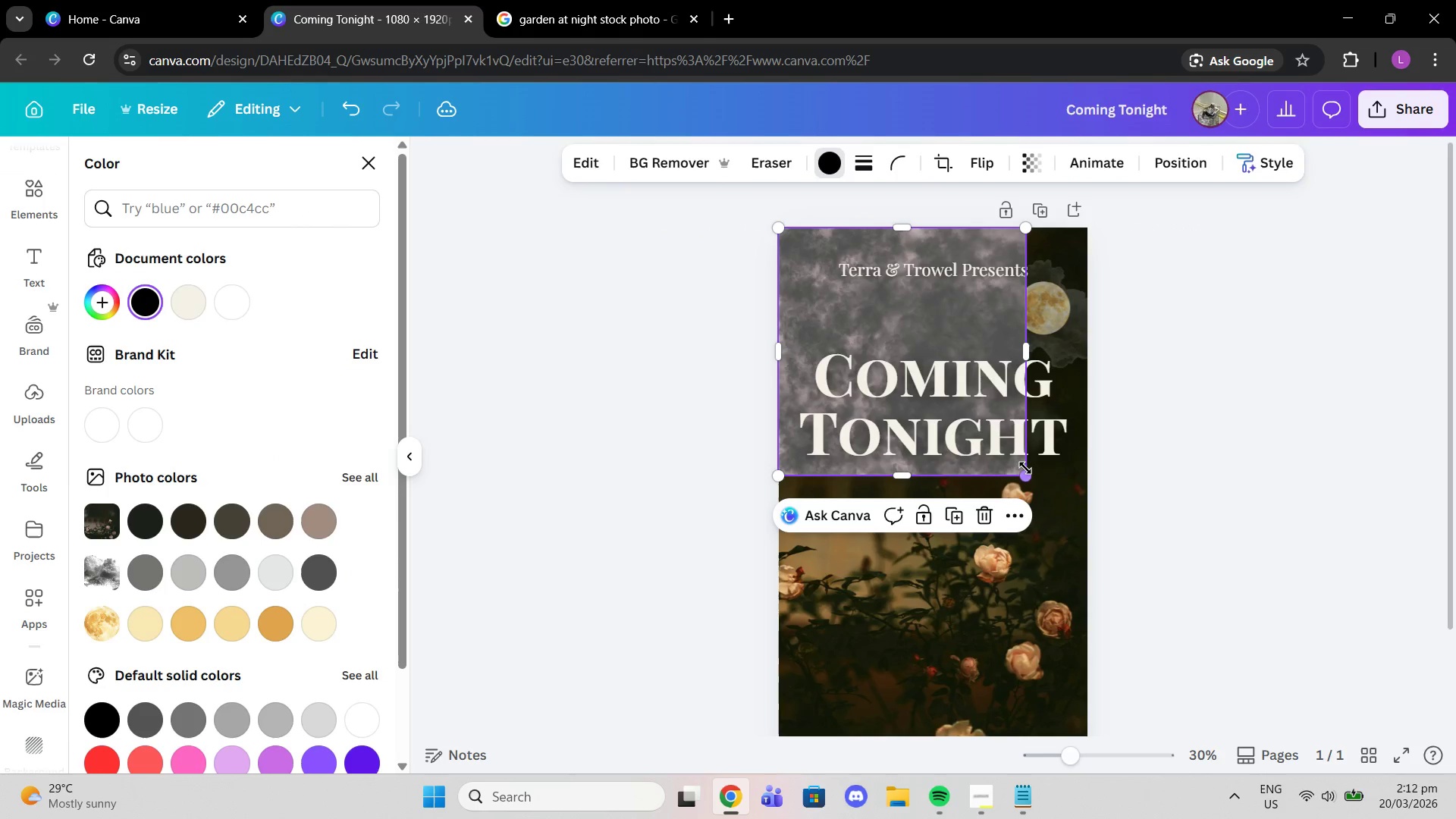 
left_click_drag(start_coordinate=[1029, 472], to_coordinate=[1263, 792])
 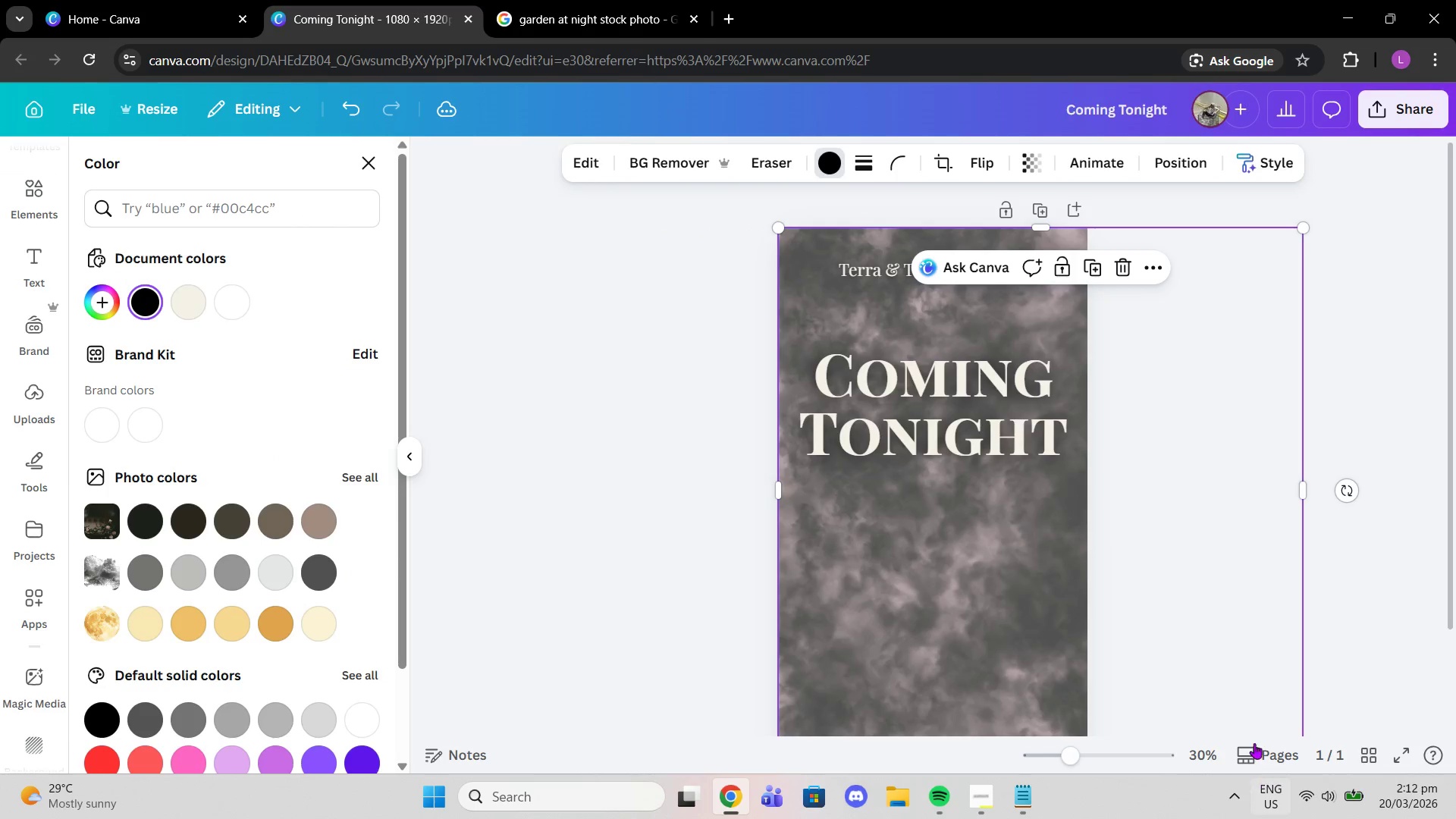 
scroll: coordinate [1254, 729], scroll_direction: down, amount: 1.0
 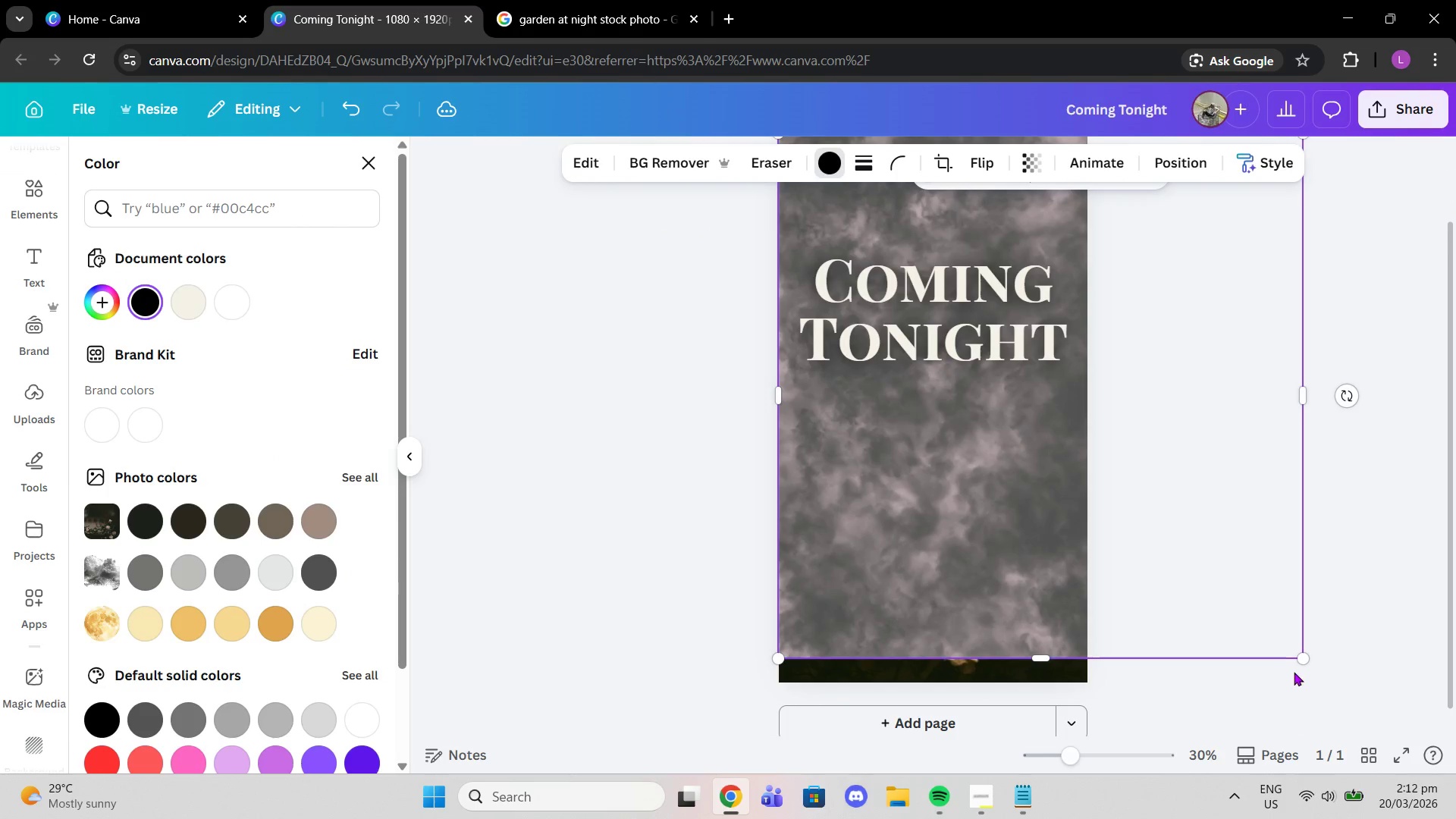 
left_click_drag(start_coordinate=[1302, 654], to_coordinate=[1331, 674])
 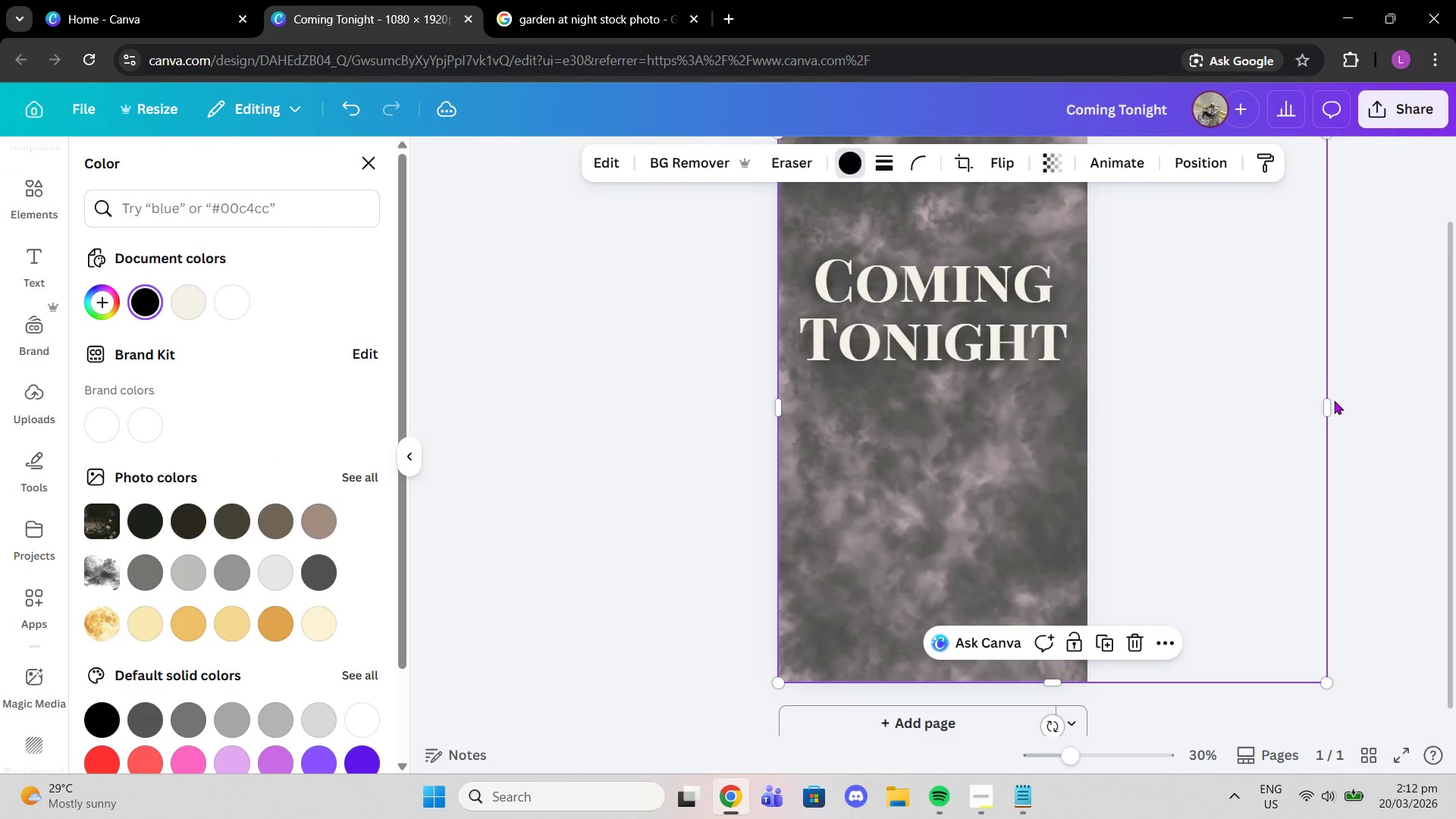 
left_click_drag(start_coordinate=[1330, 400], to_coordinate=[1091, 366])
 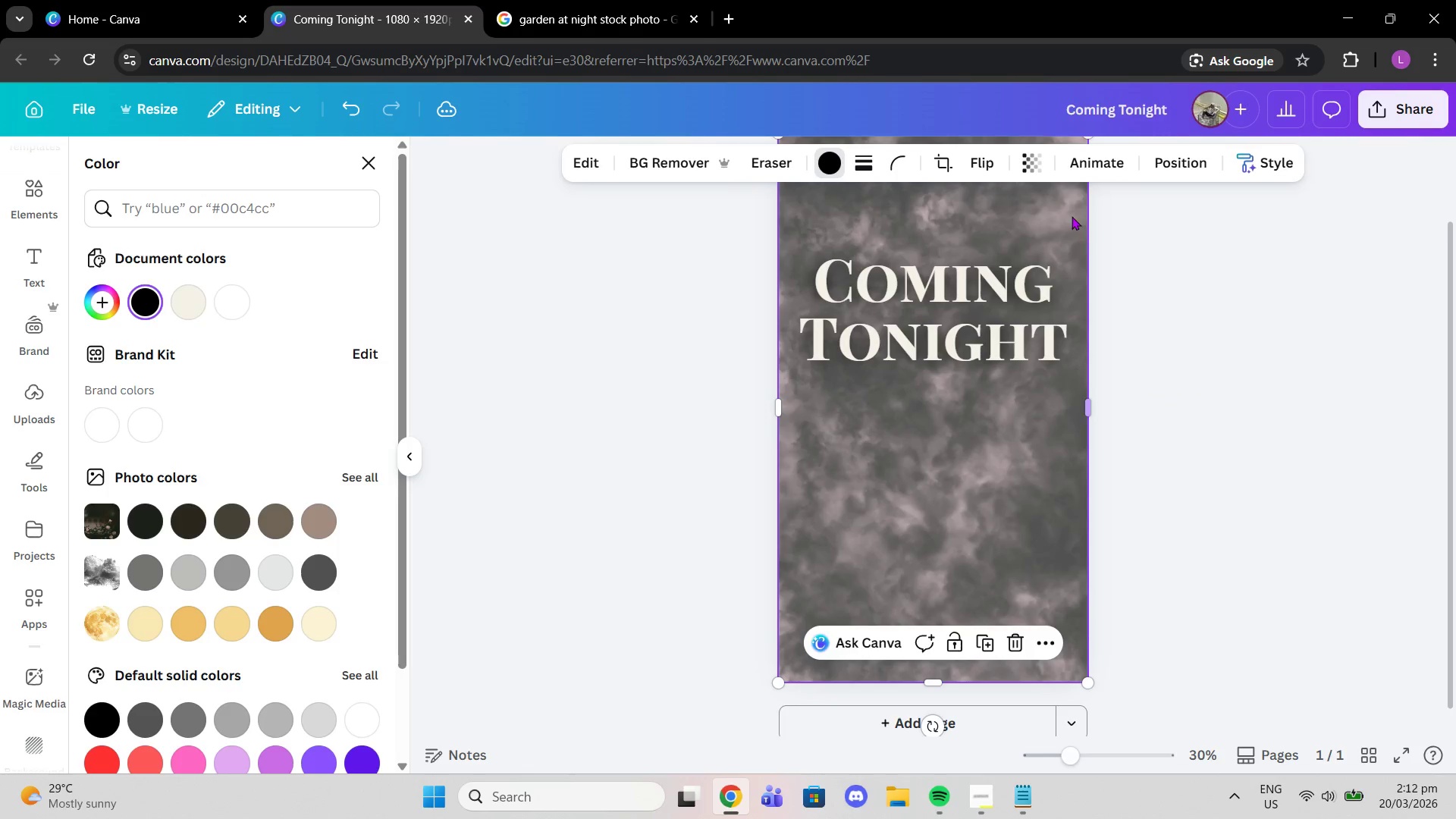 
scroll: coordinate [1075, 216], scroll_direction: up, amount: 1.0
 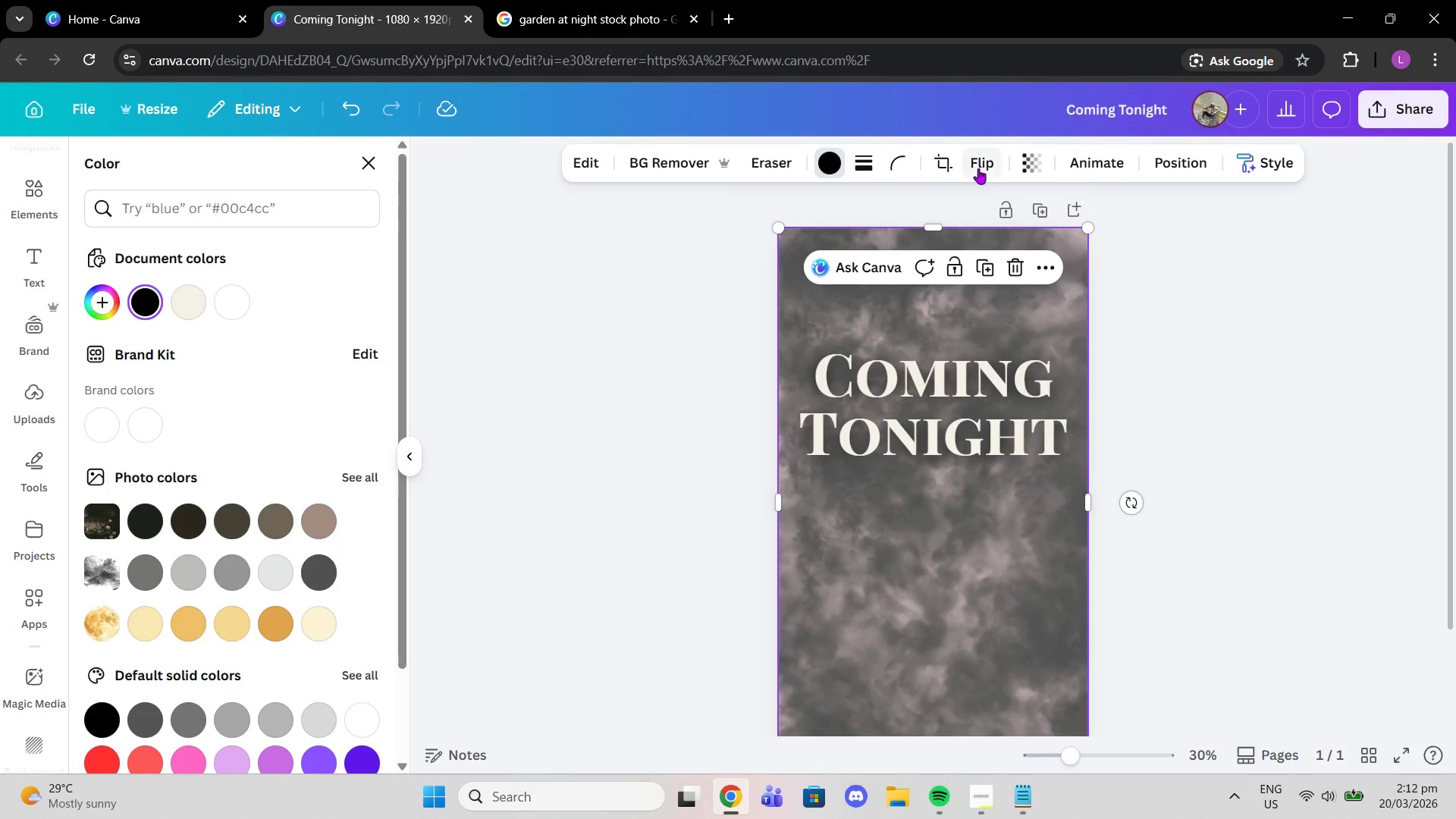 
left_click([1021, 168])
 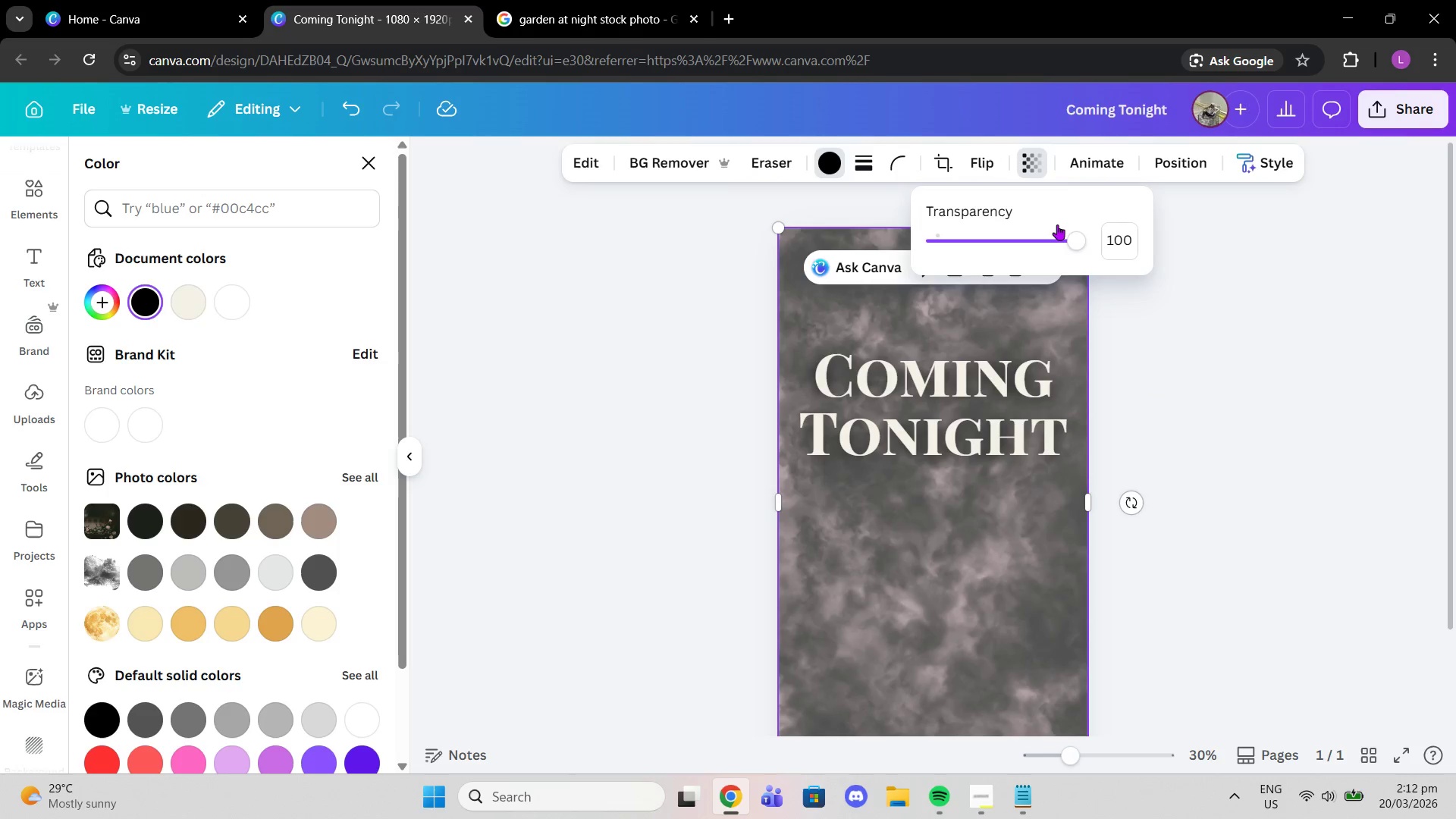 
left_click_drag(start_coordinate=[1054, 245], to_coordinate=[937, 245])
 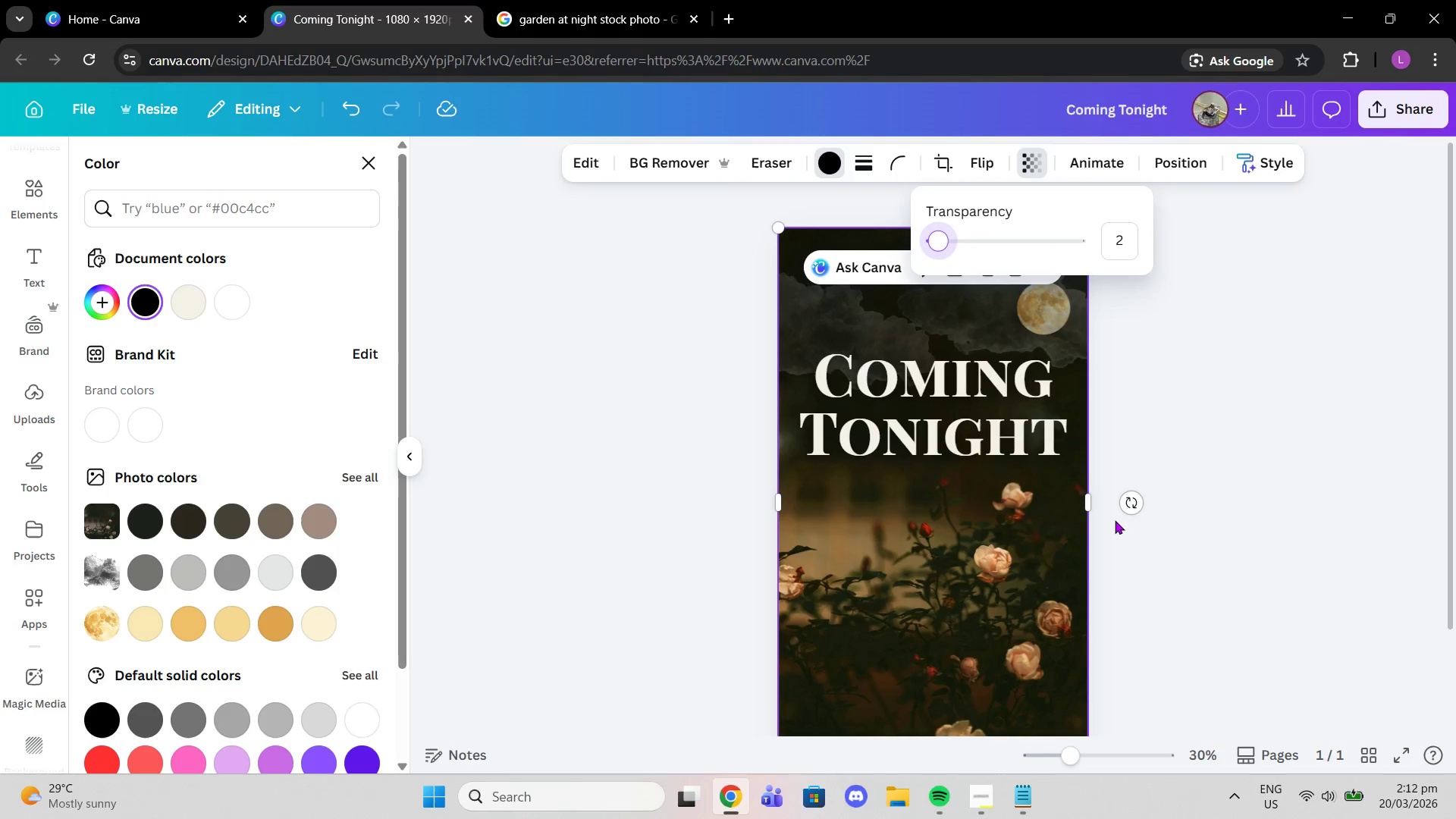 
key(Delete)
 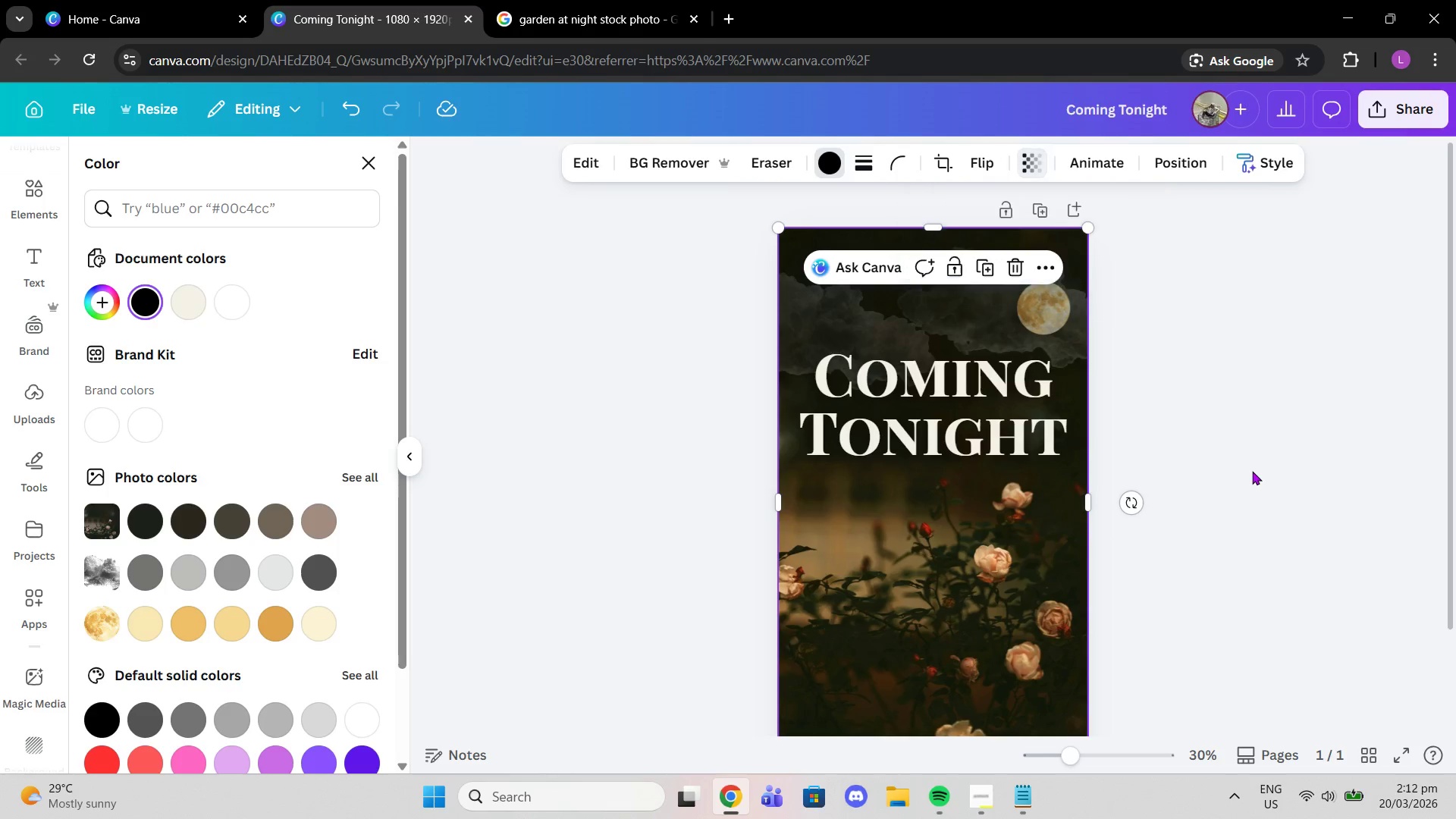 
double_click([1252, 471])
 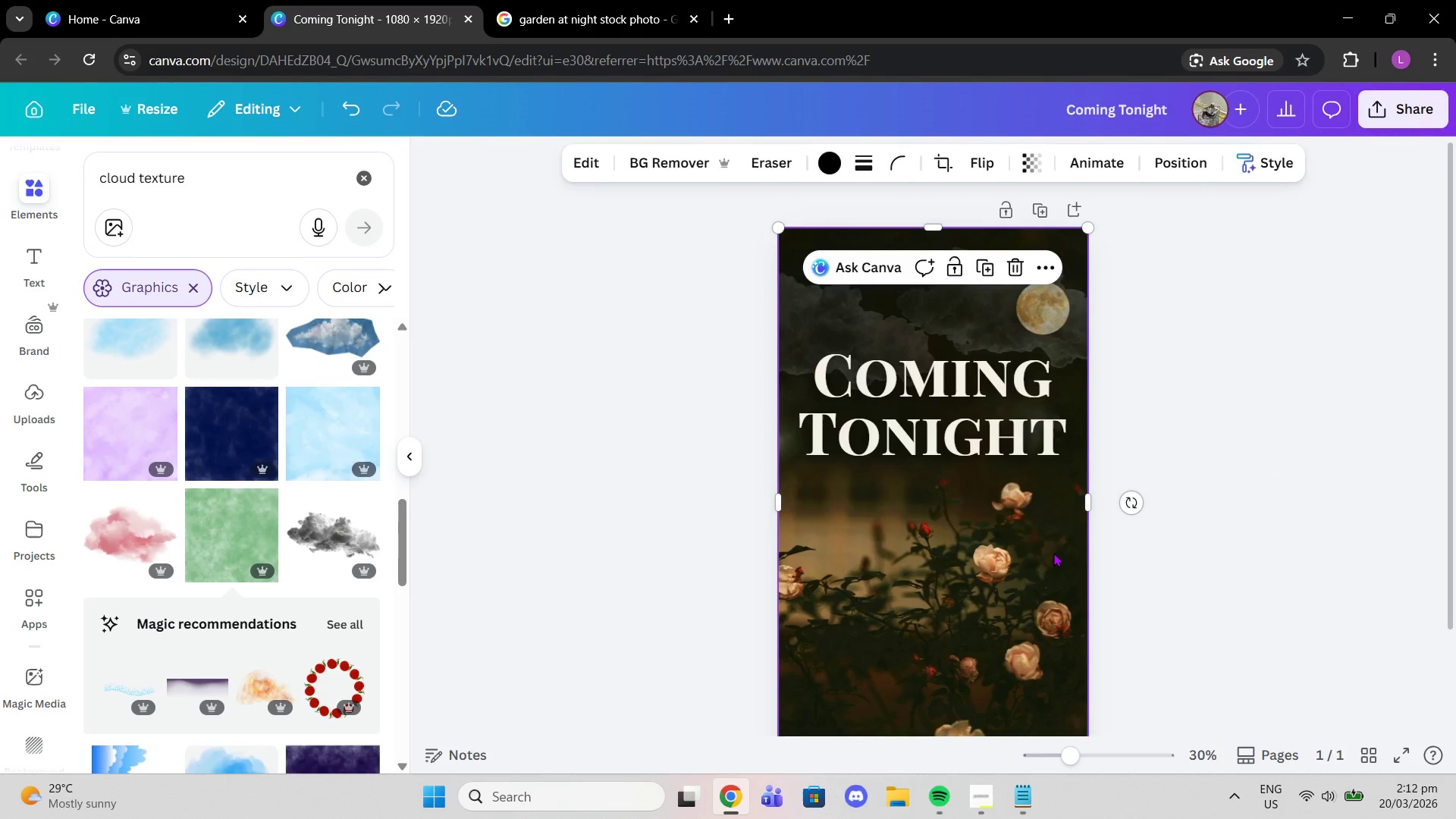 
key(Delete)
 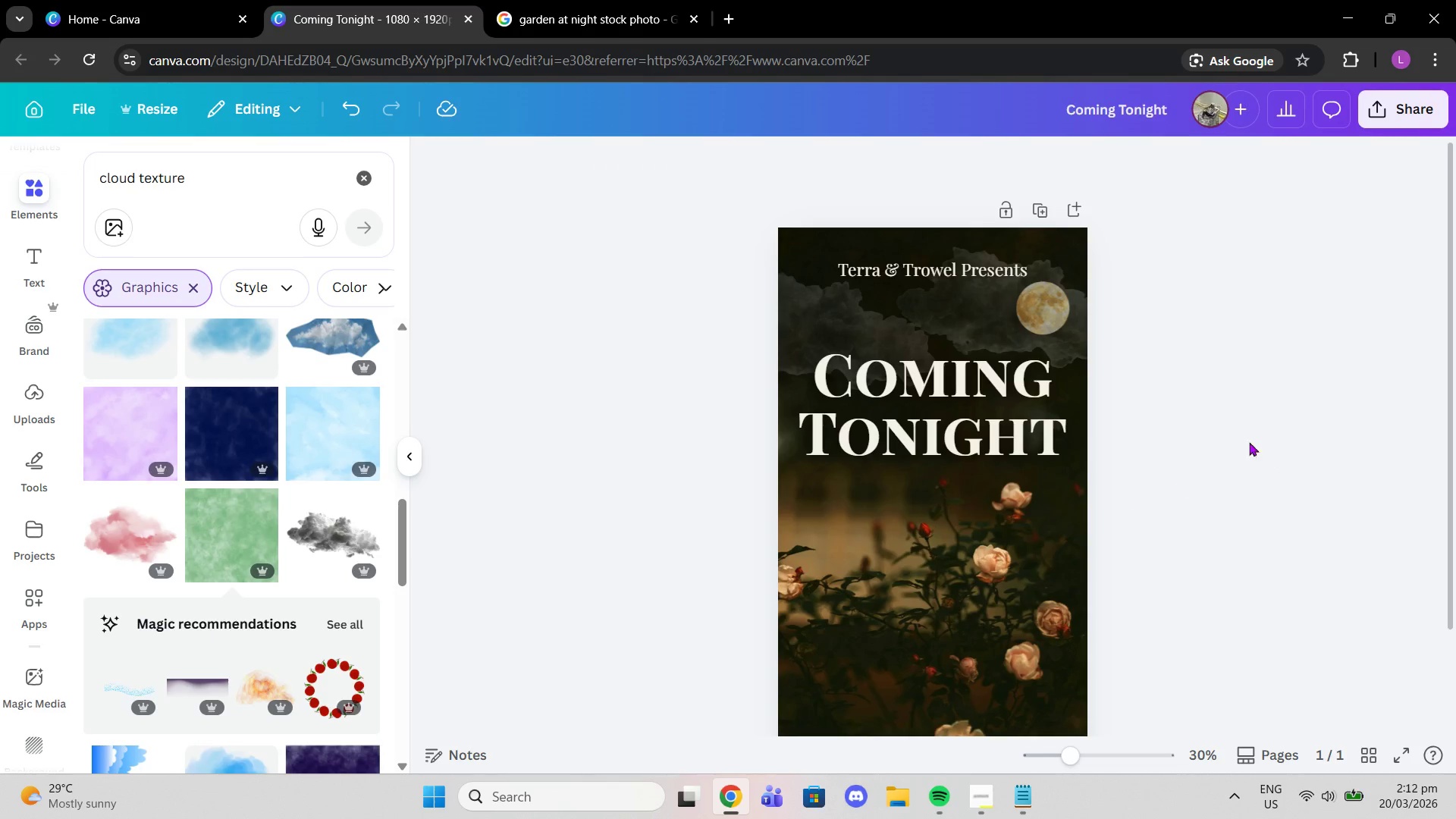 
left_click([1267, 432])
 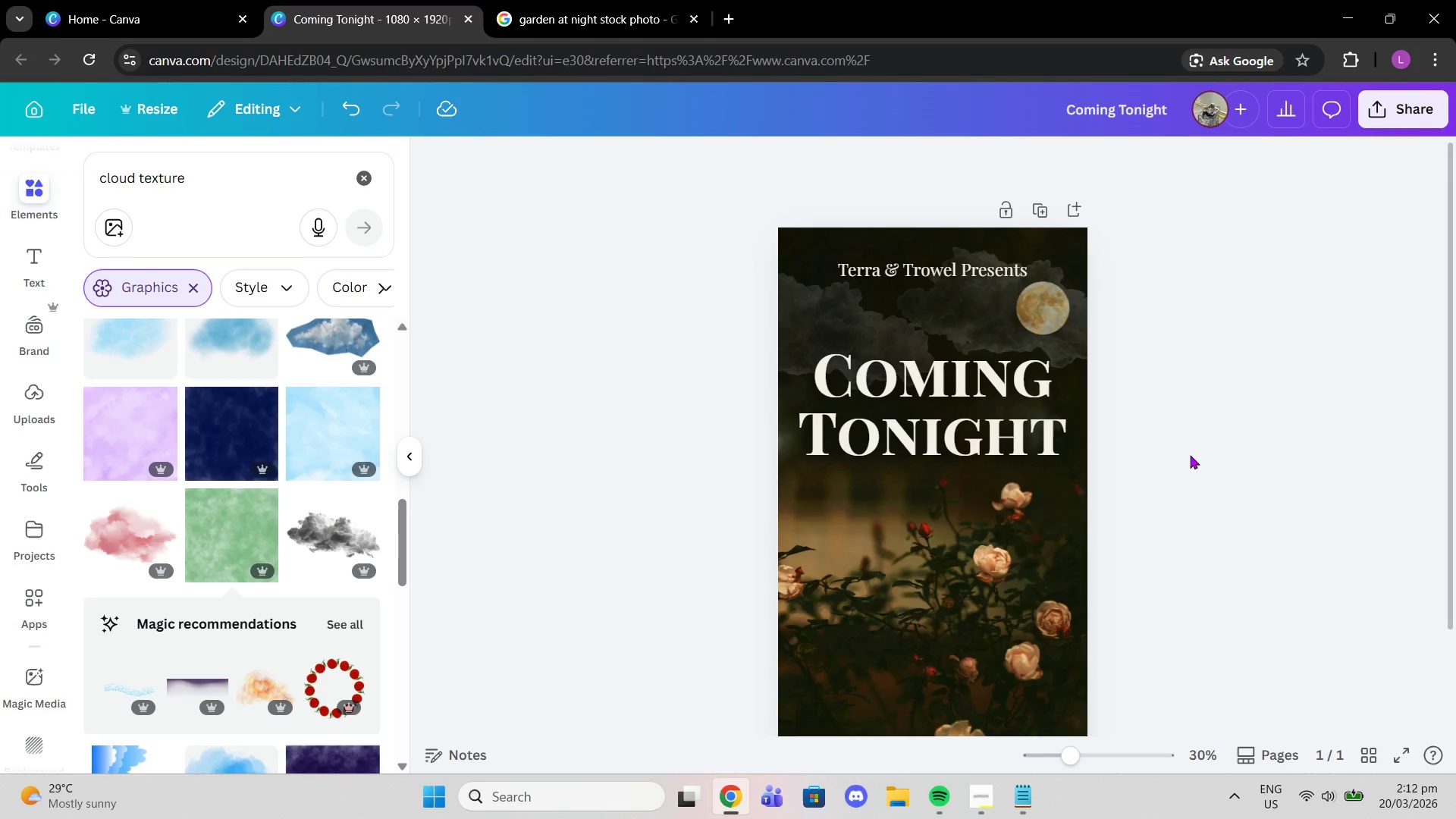 
scroll: coordinate [1189, 455], scroll_direction: down, amount: 1.0
 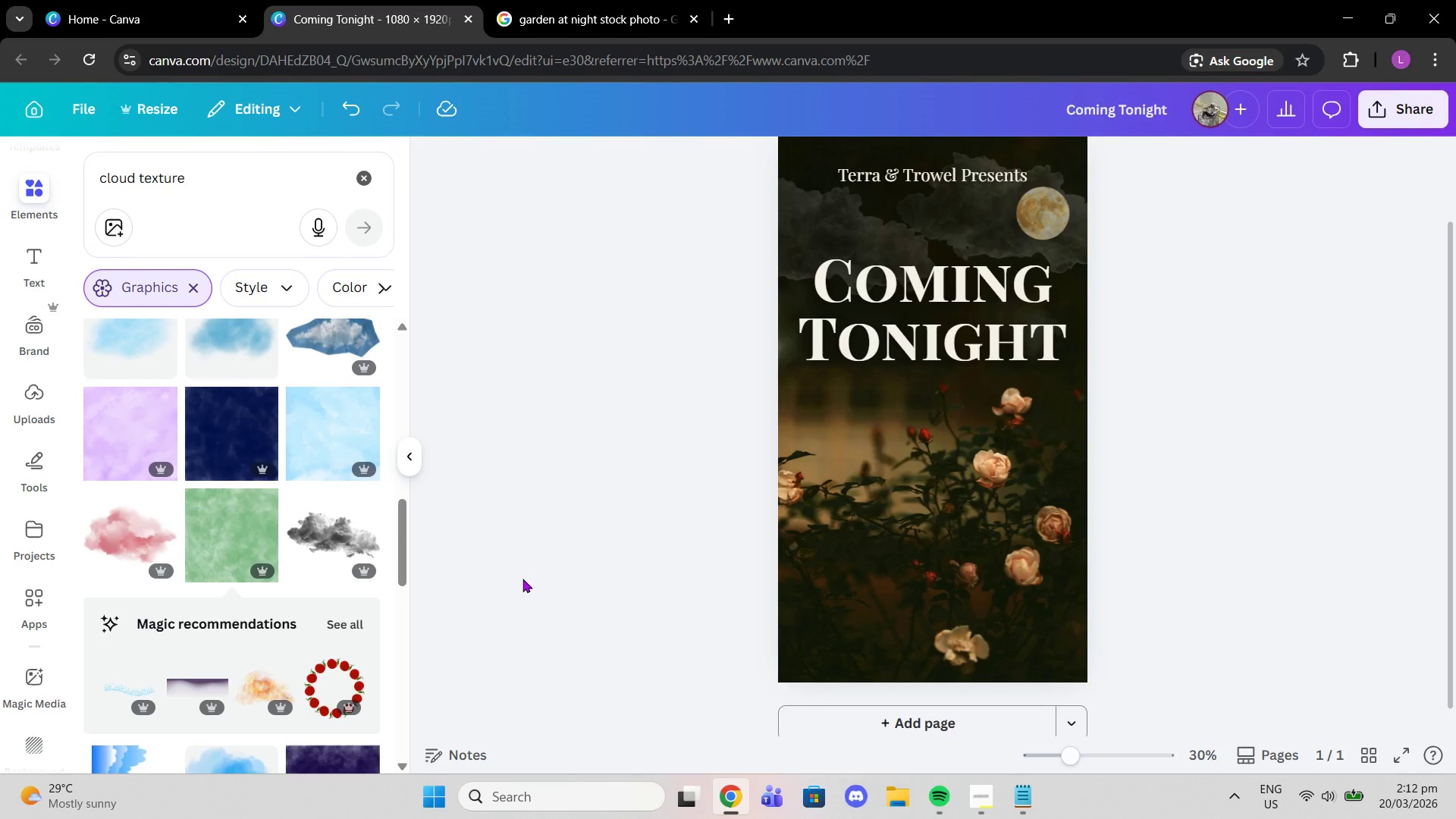 
left_click_drag(start_coordinate=[235, 169], to_coordinate=[0, 162])
 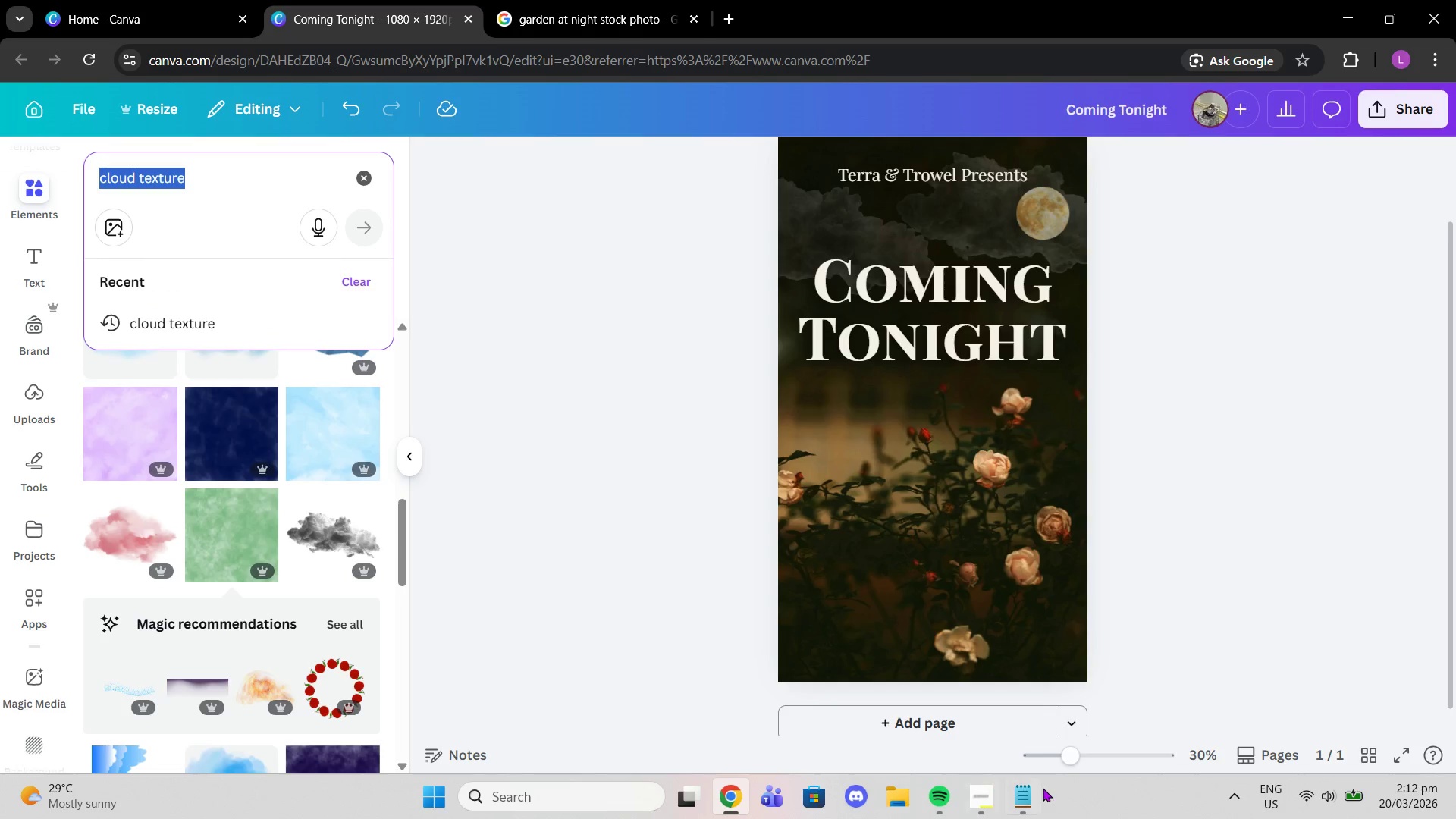 
left_click([1022, 788])
 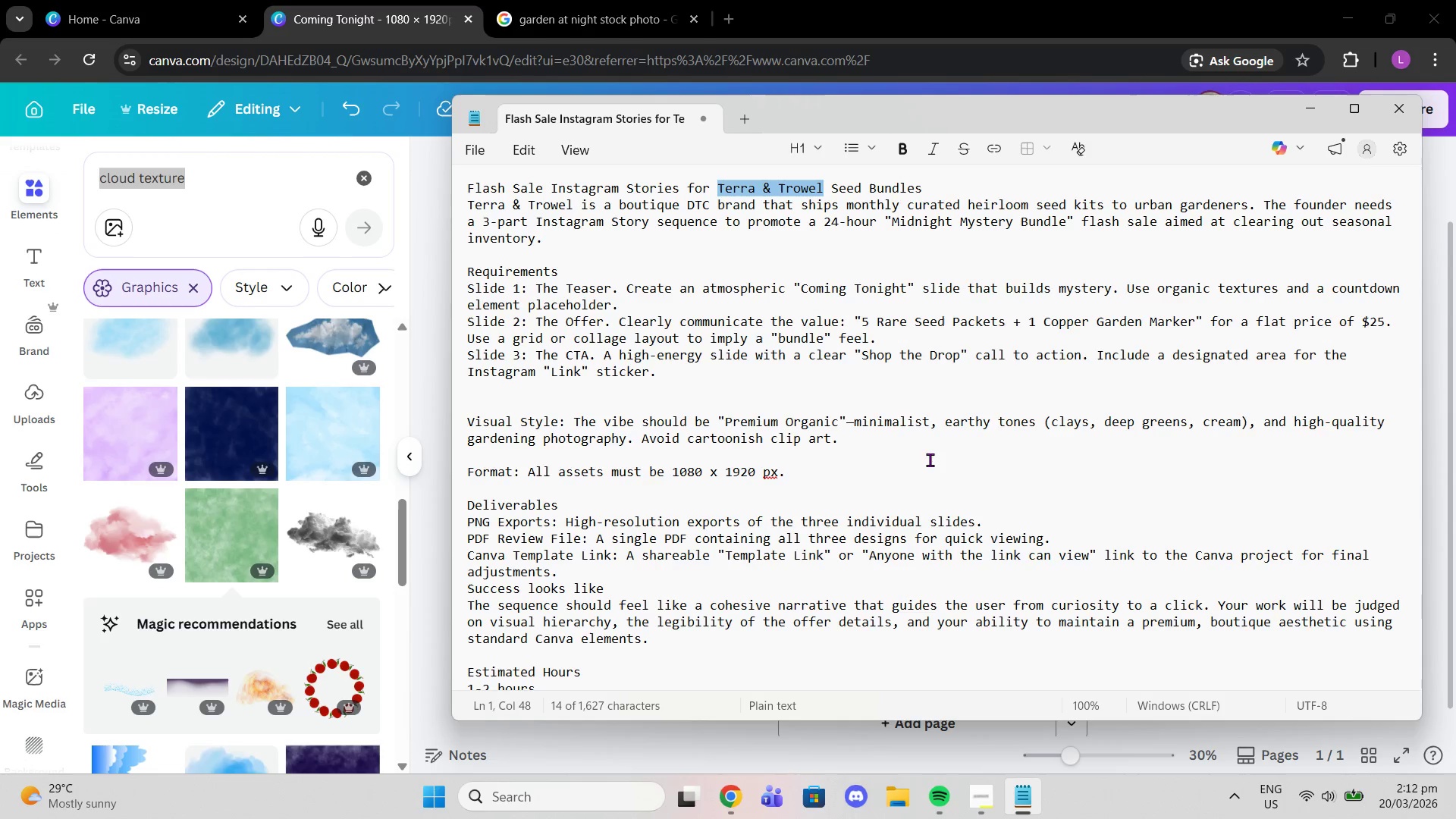 
left_click([368, 184])
 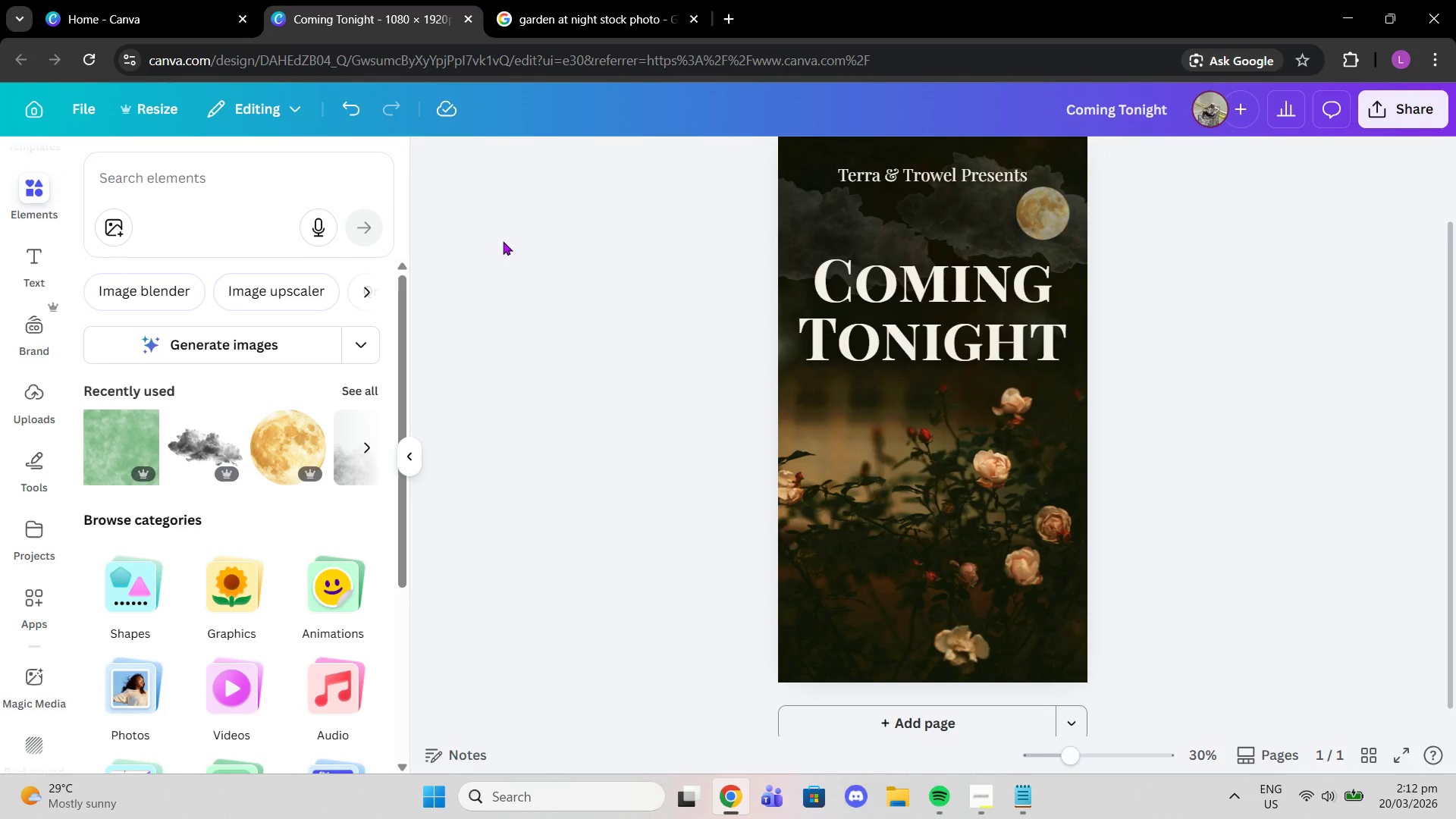 
wait(5.12)
 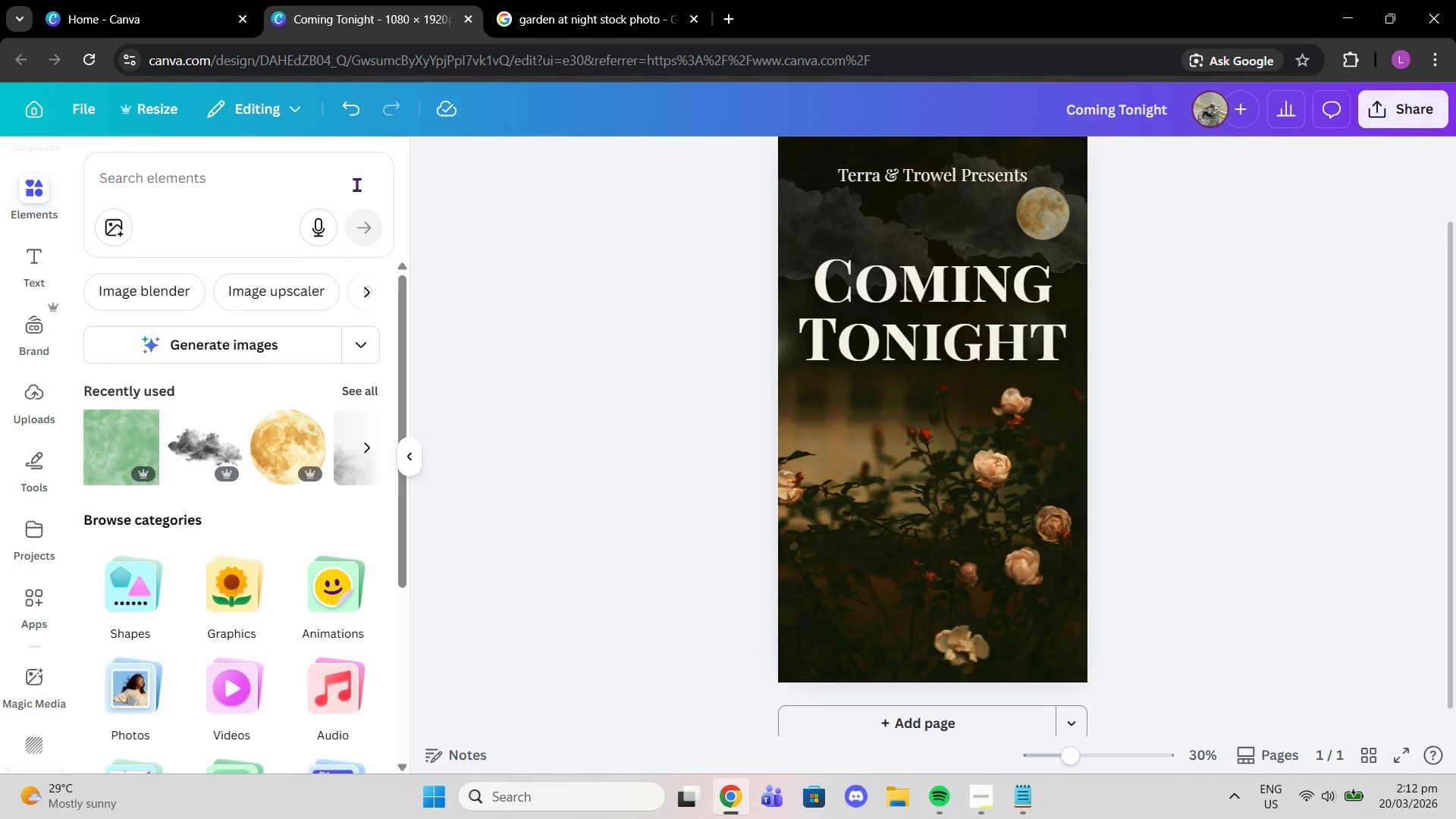 
left_click([544, 5])
 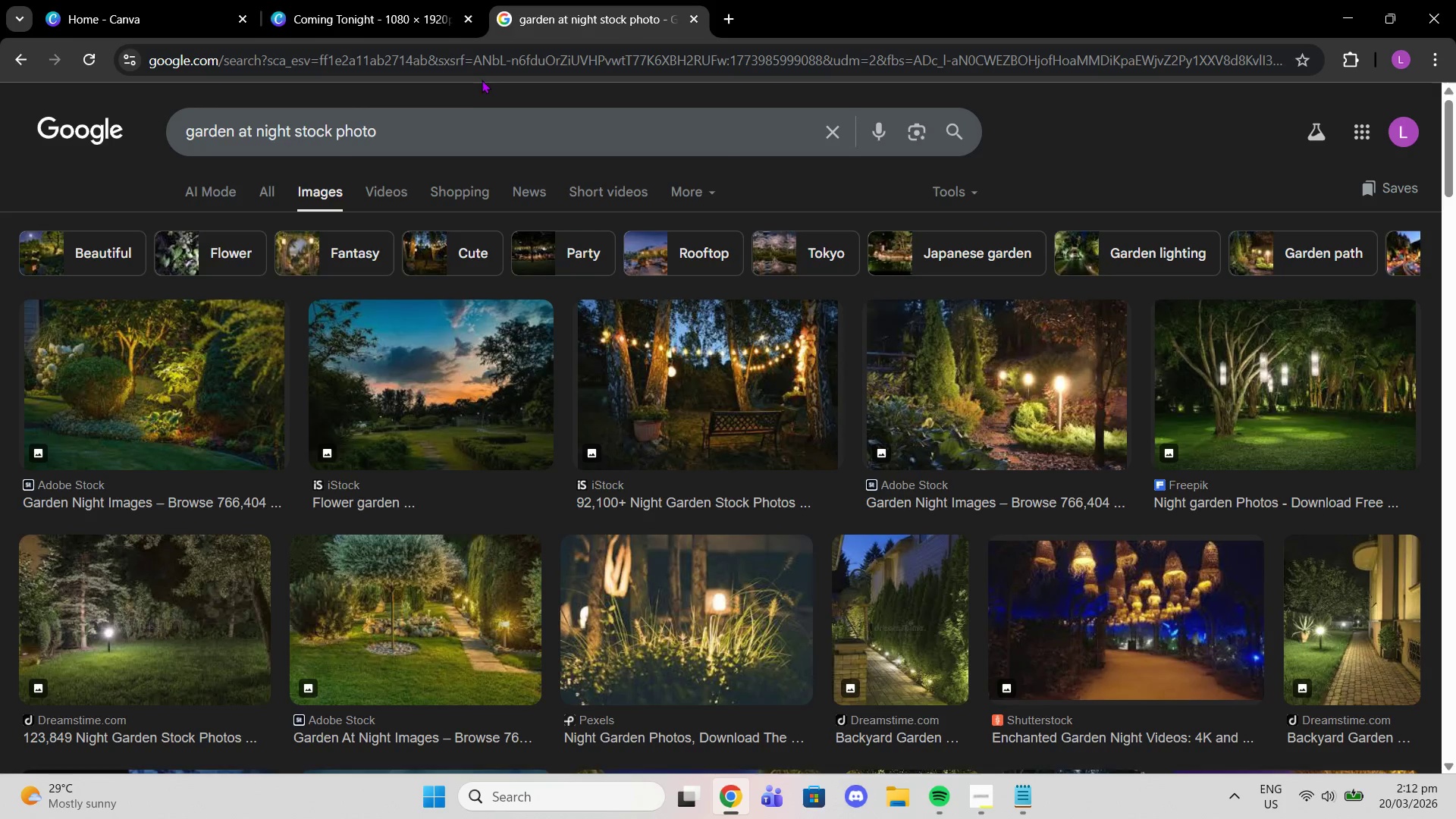 
left_click([482, 80])
 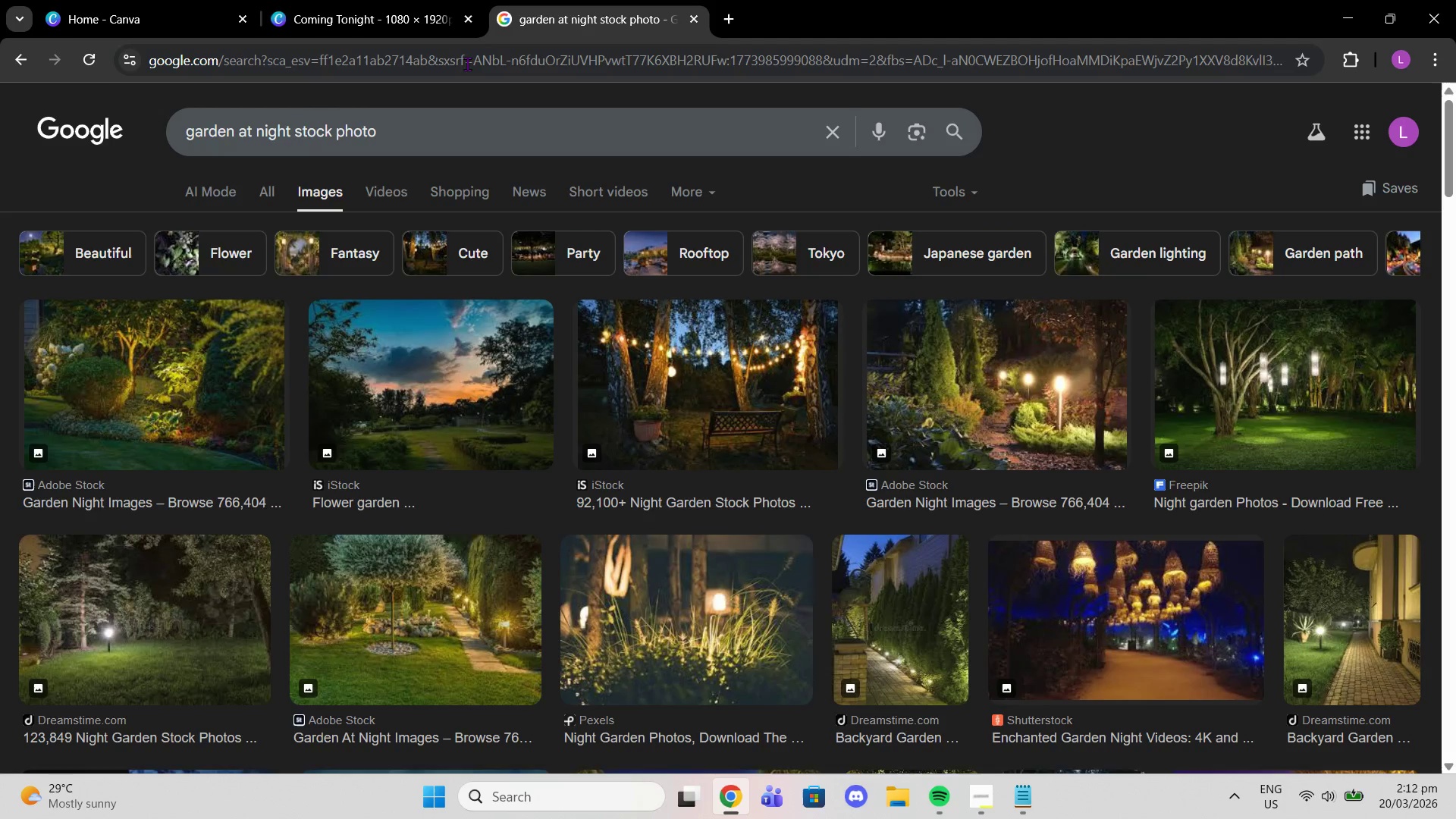 
left_click([467, 64])
 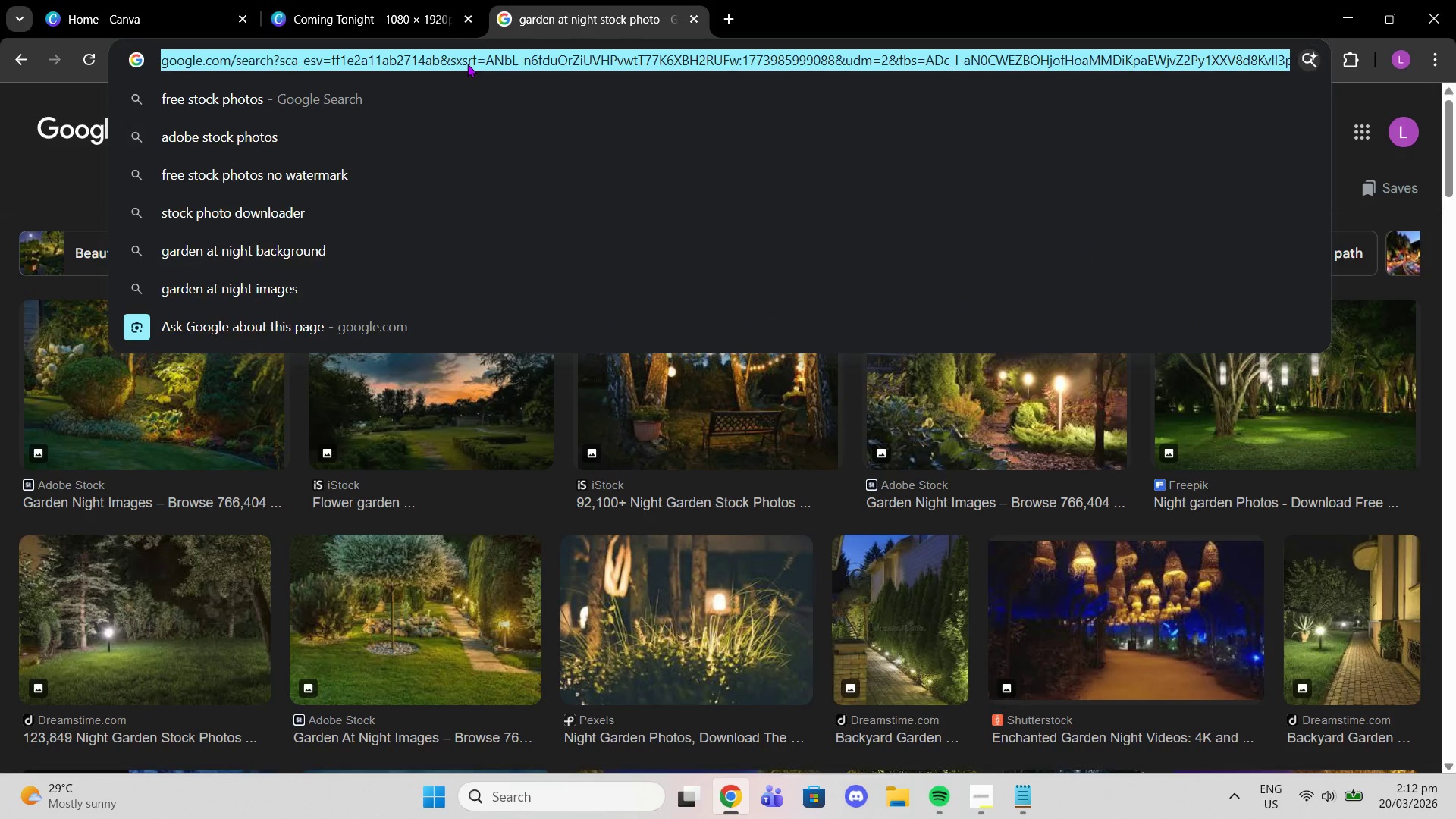 
type(ig countdown str)
key(Backspace)
key(Backspace)
type(ticker)
 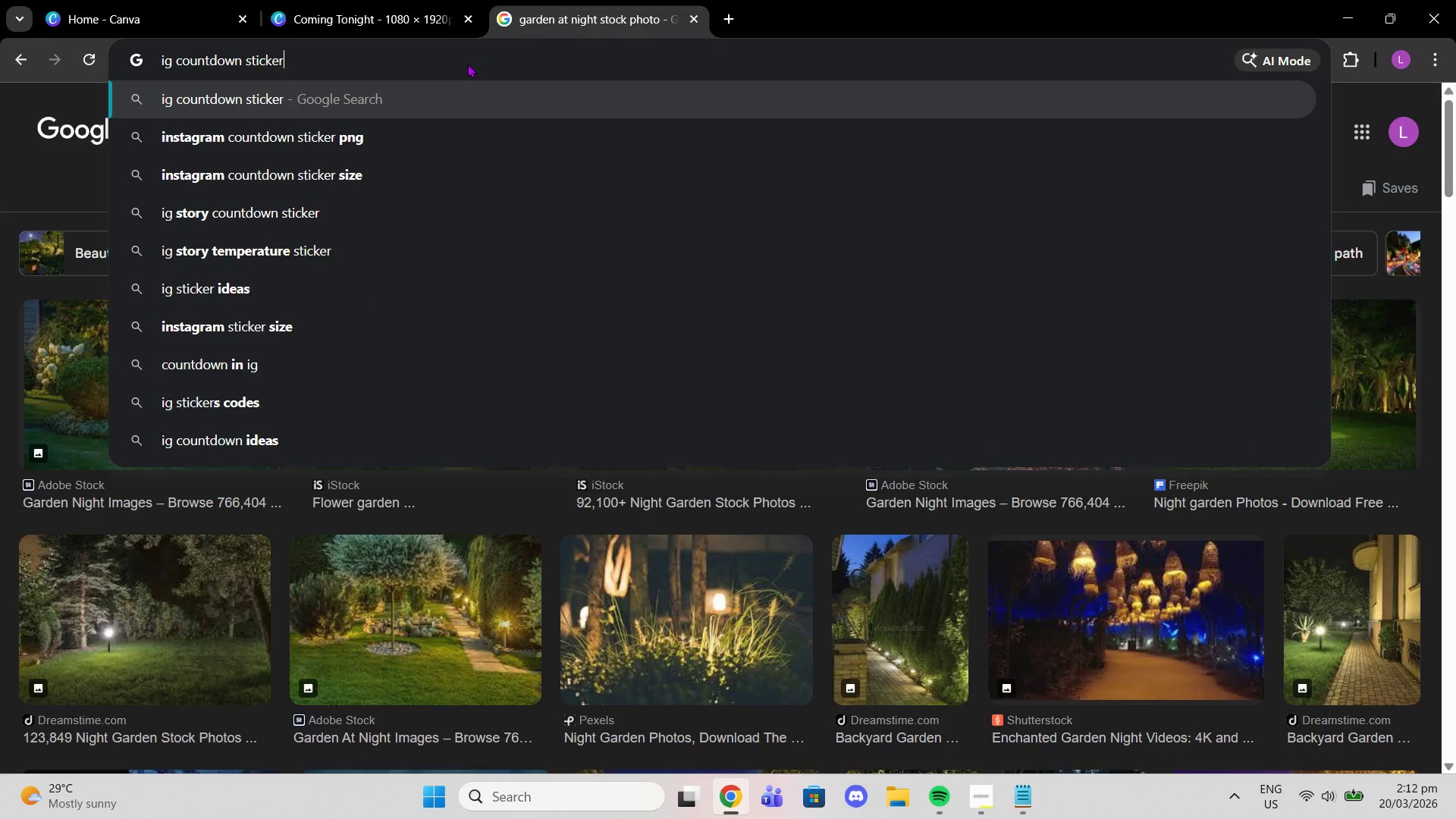 
key(Enter)
 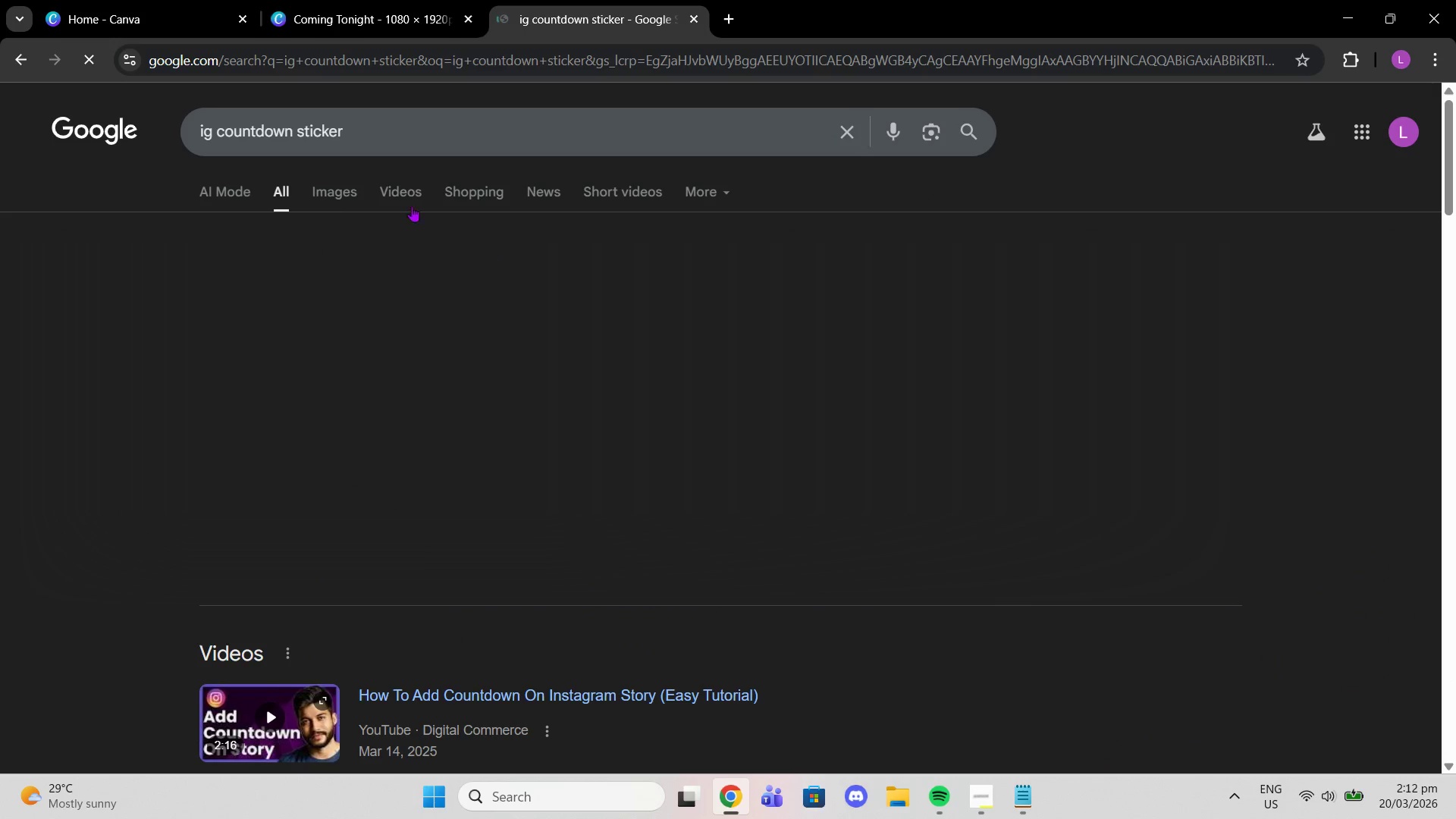 
left_click([336, 191])
 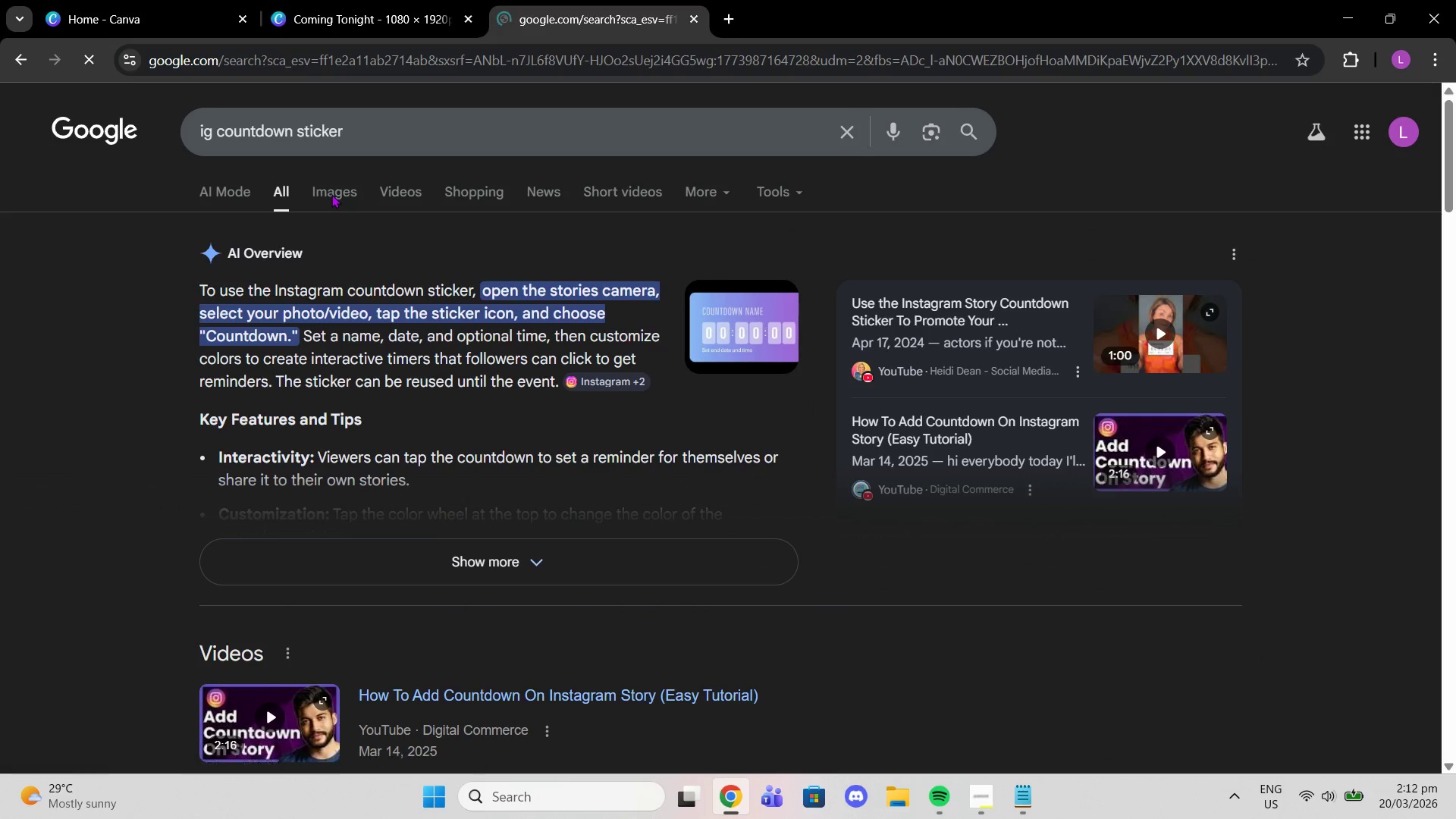 
left_click([331, 194])
 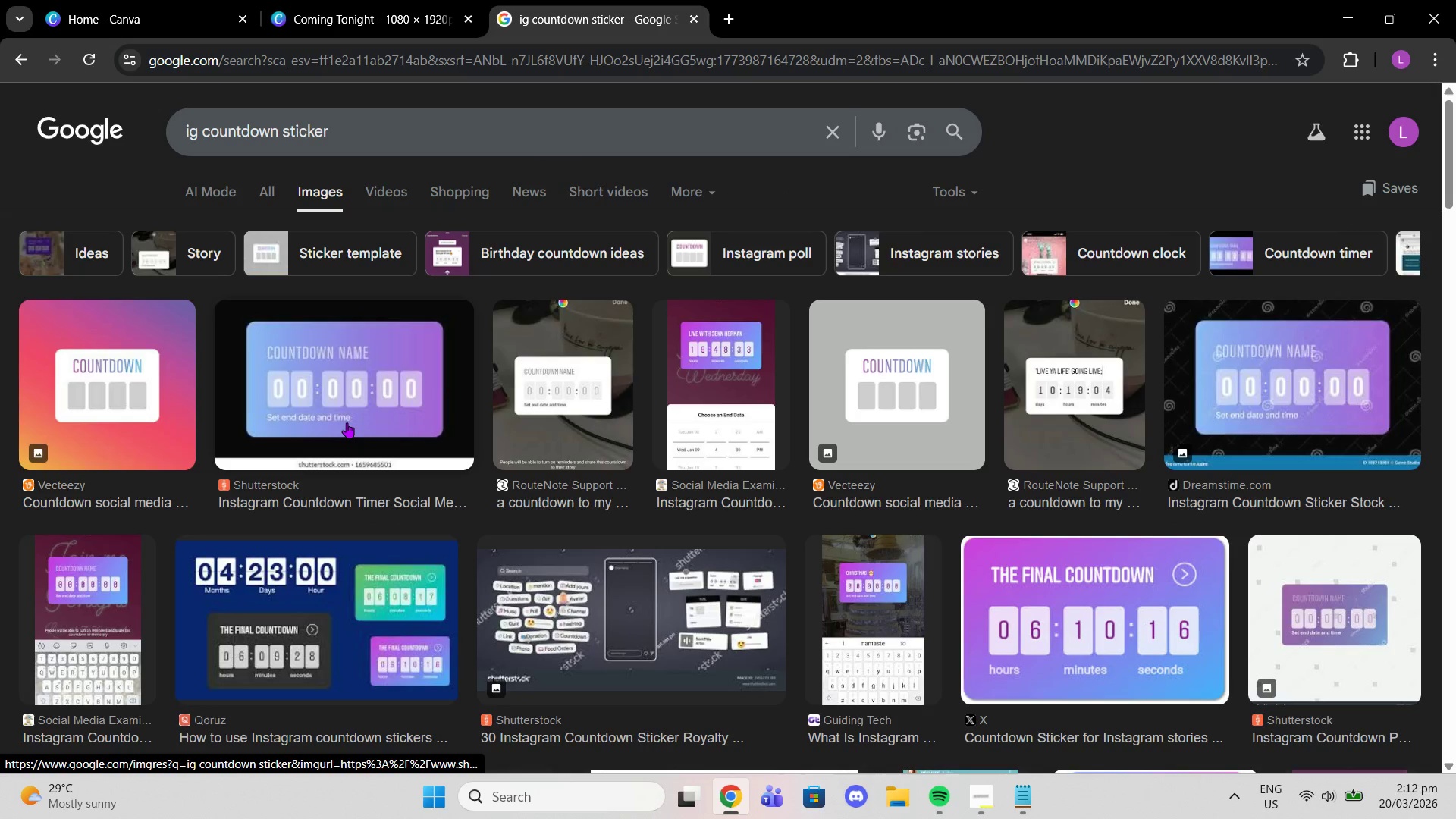 
wait(8.25)
 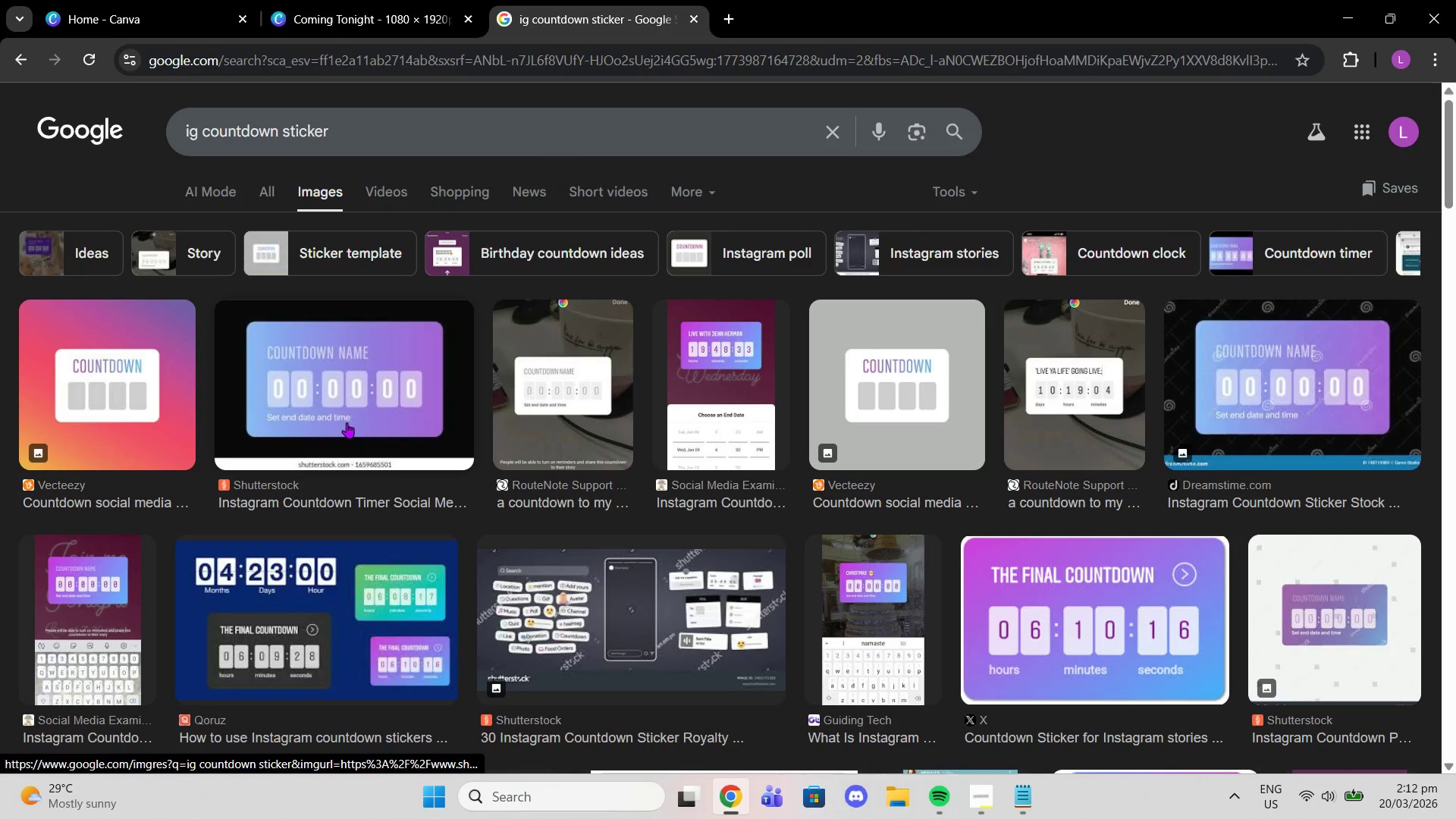 
scroll: coordinate [441, 467], scroll_direction: down, amount: 1.0
 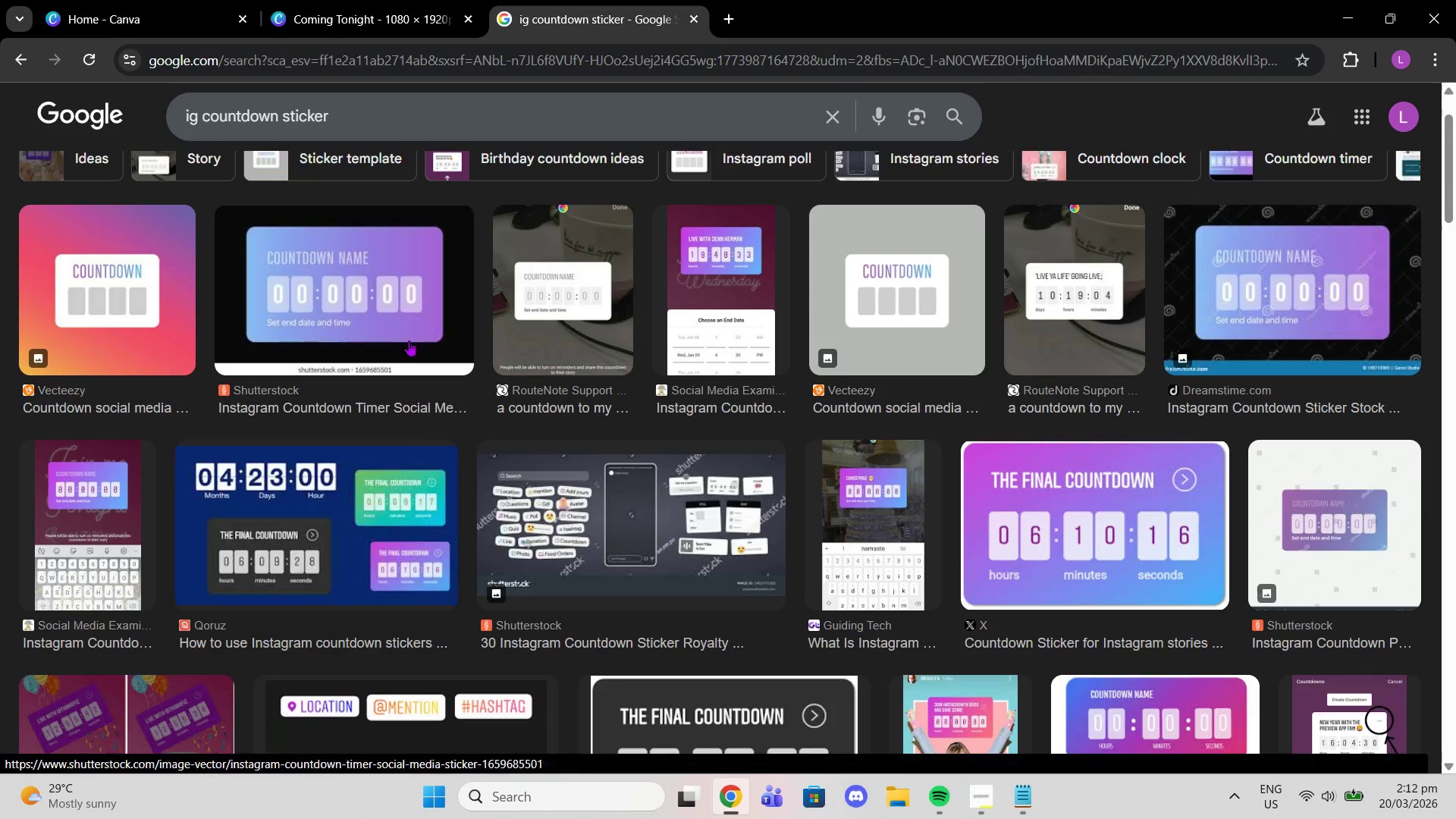 
mouse_move([241, 8])
 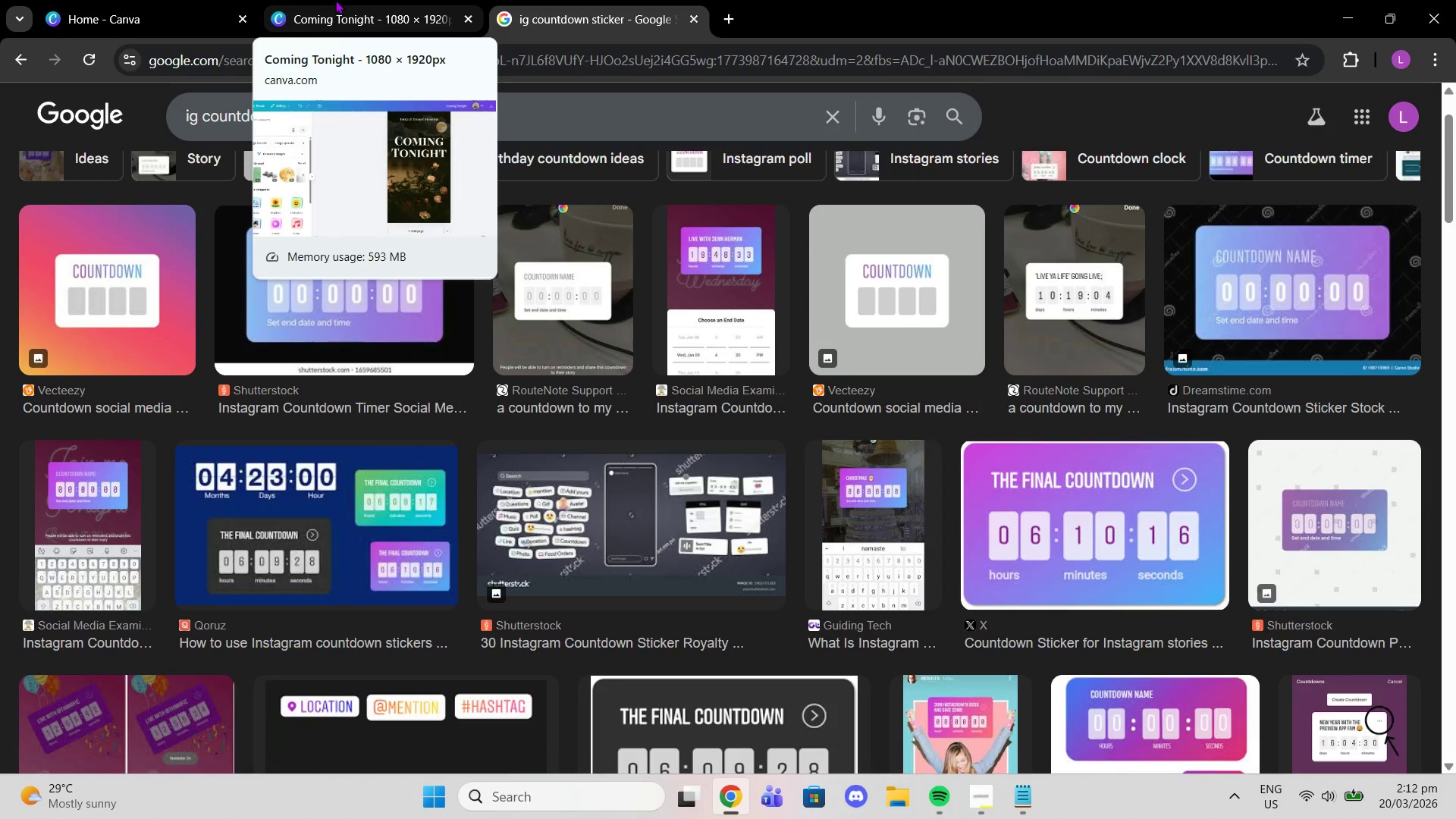 
left_click([335, 0])
 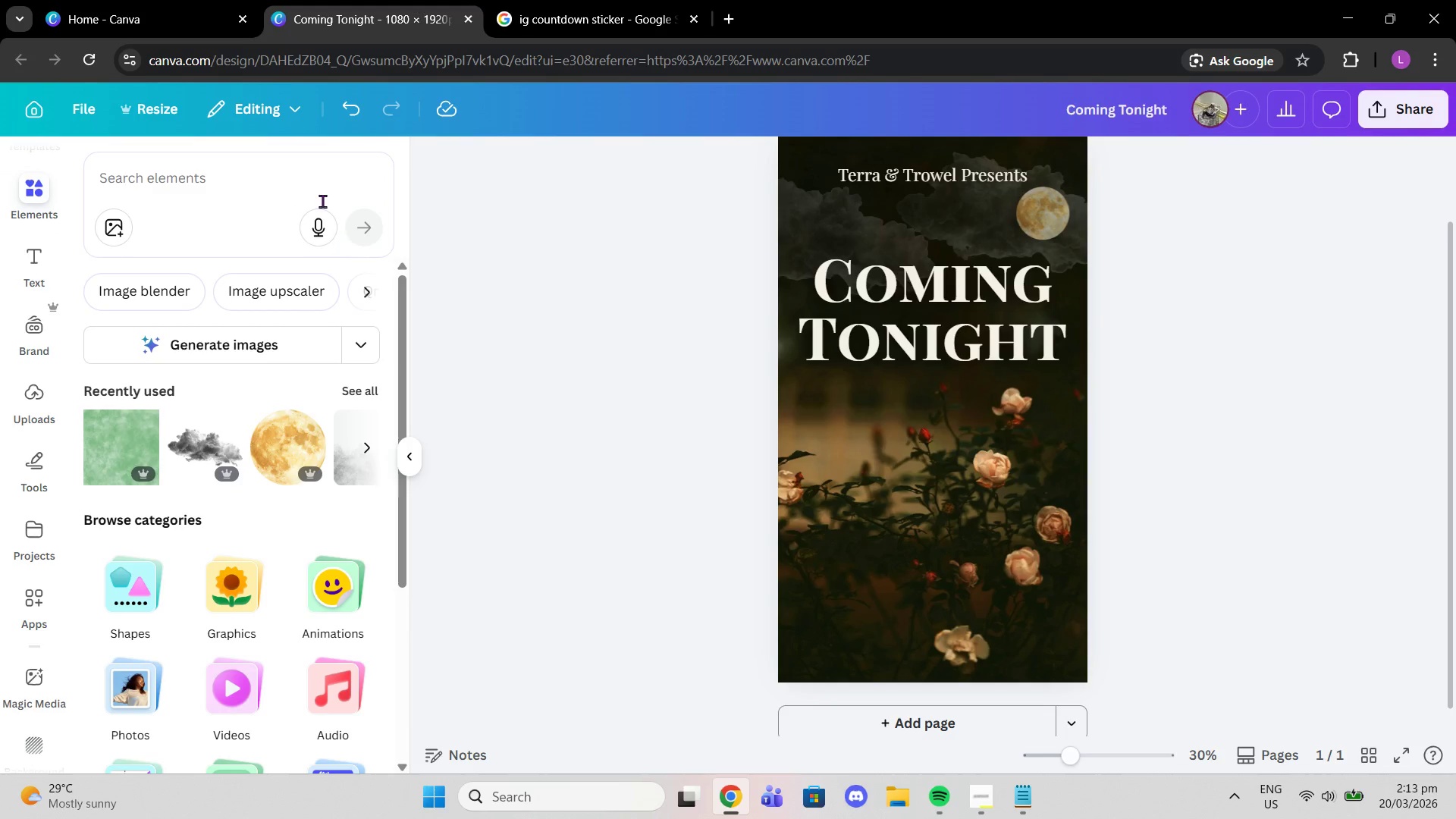 
left_click([315, 186])
 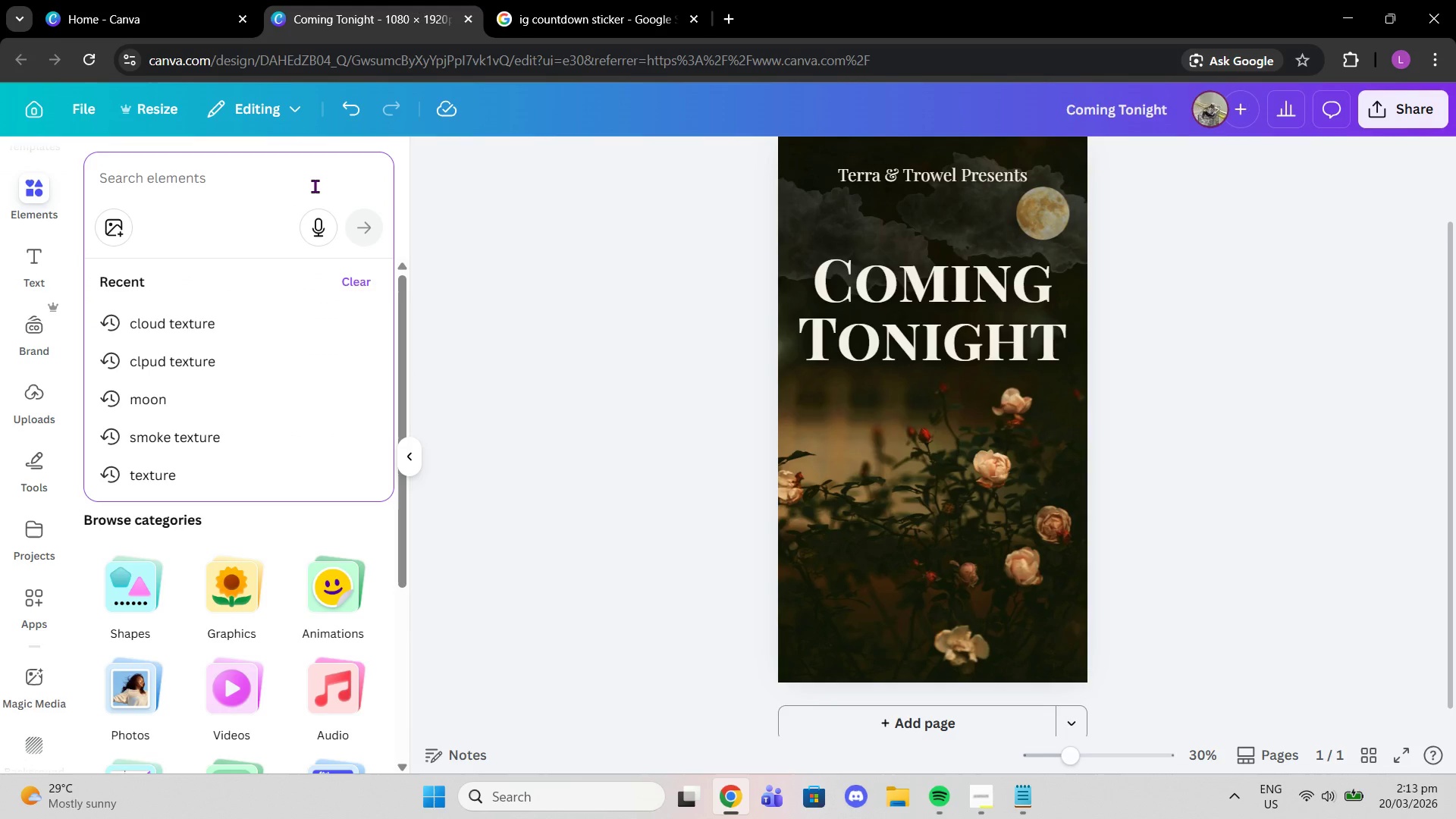 
type(countdown)
 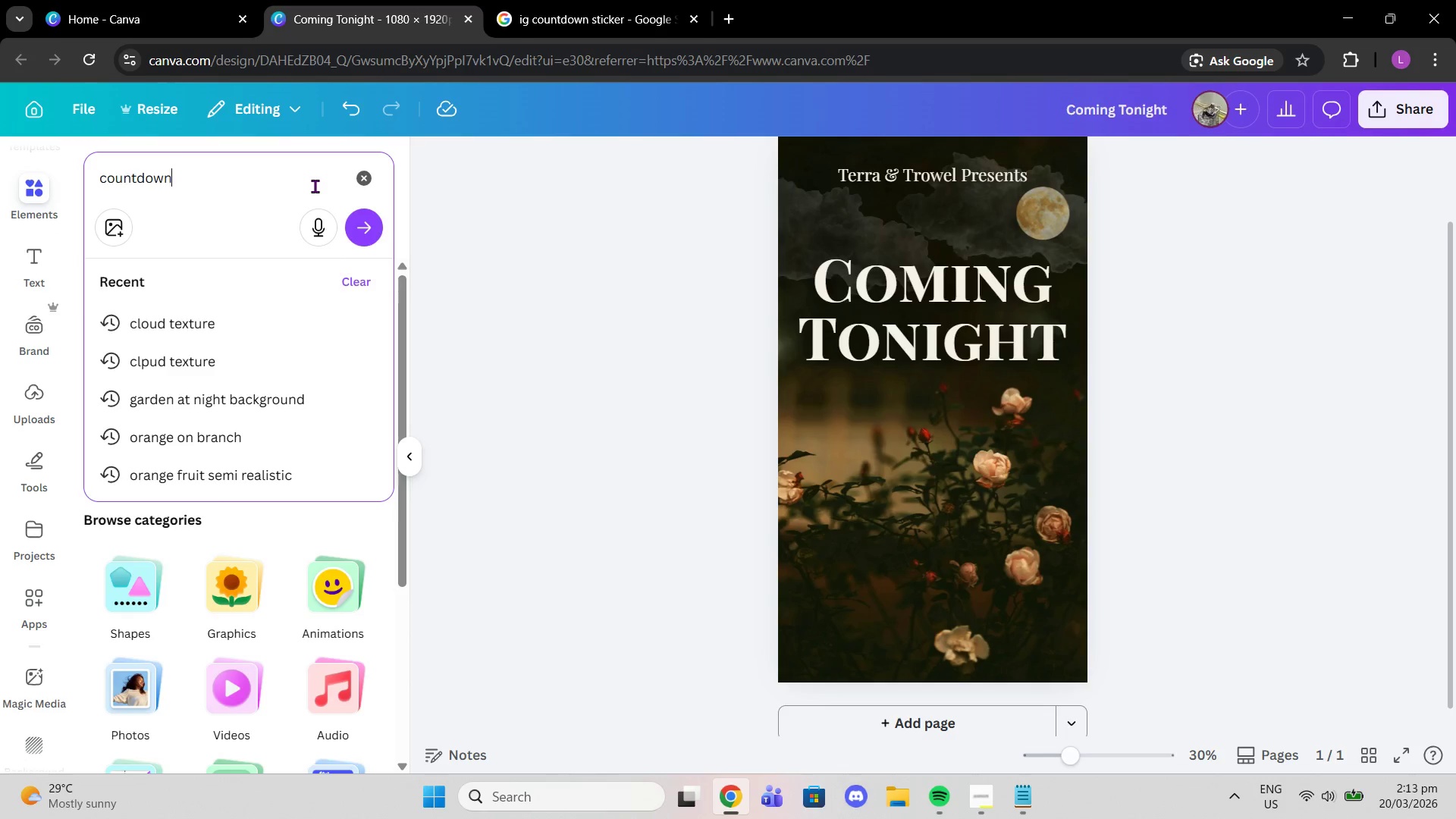 
key(Enter)
 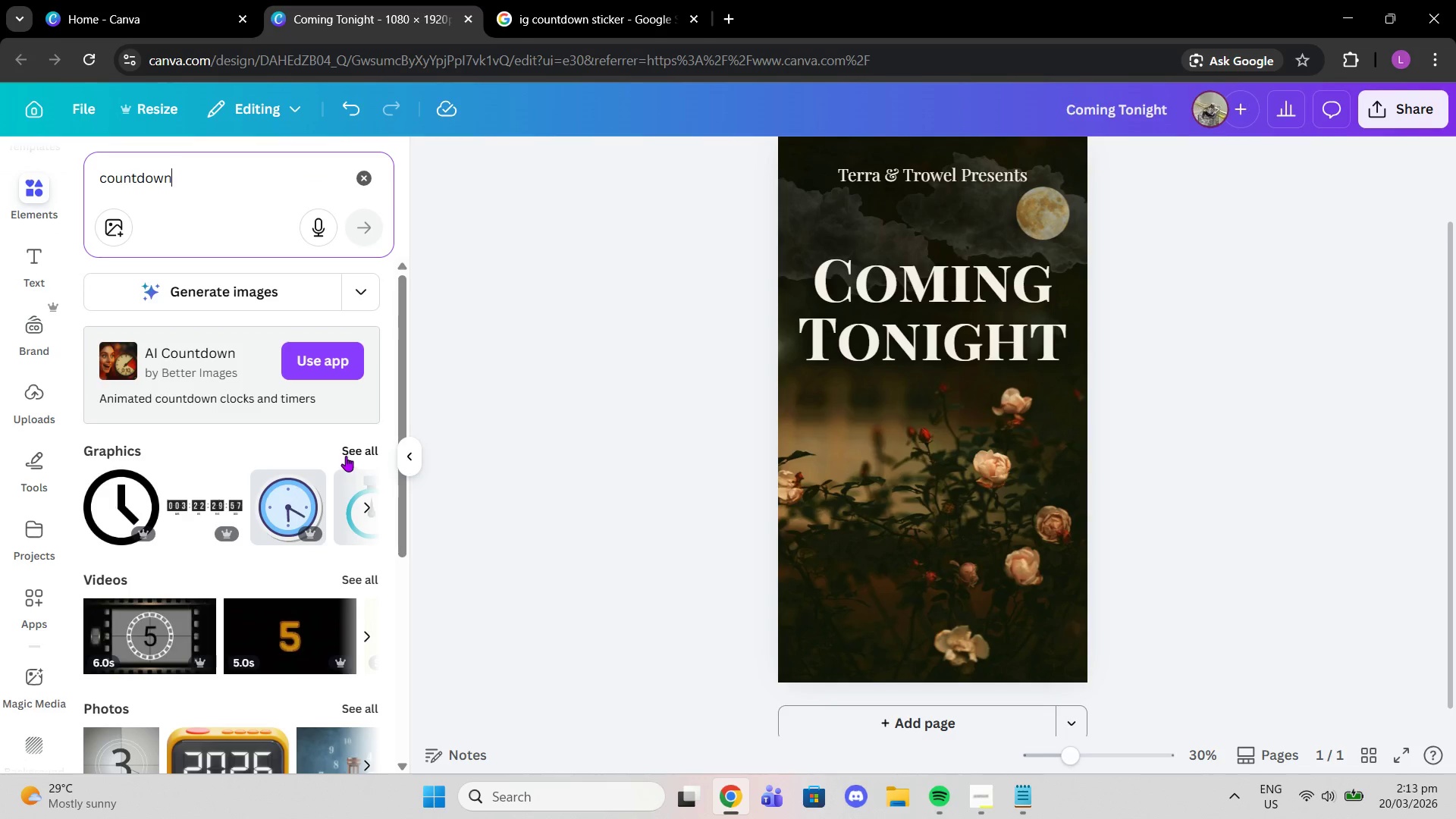 
left_click([357, 507])
 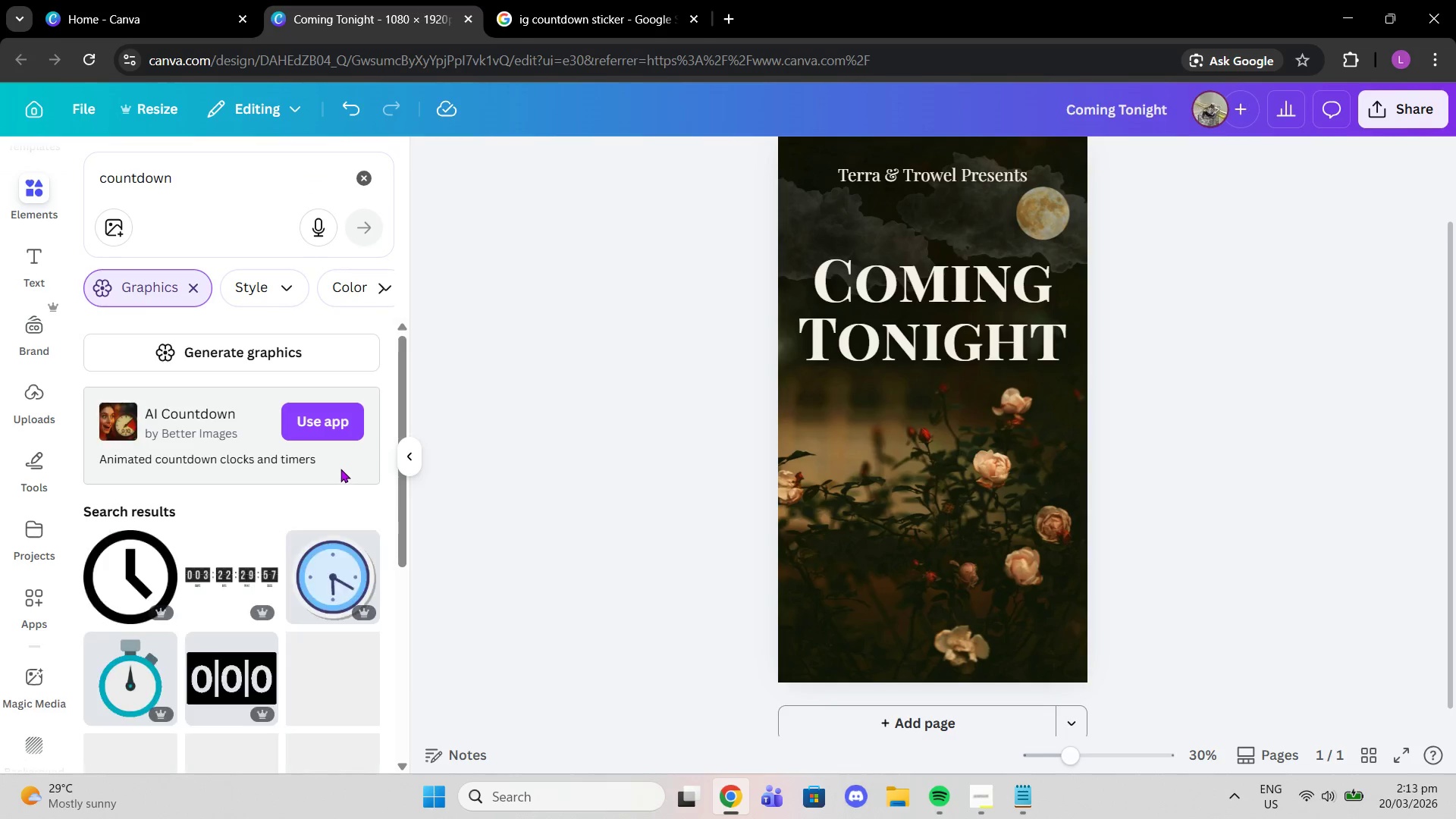 
scroll: coordinate [359, 516], scroll_direction: down, amount: 5.0
 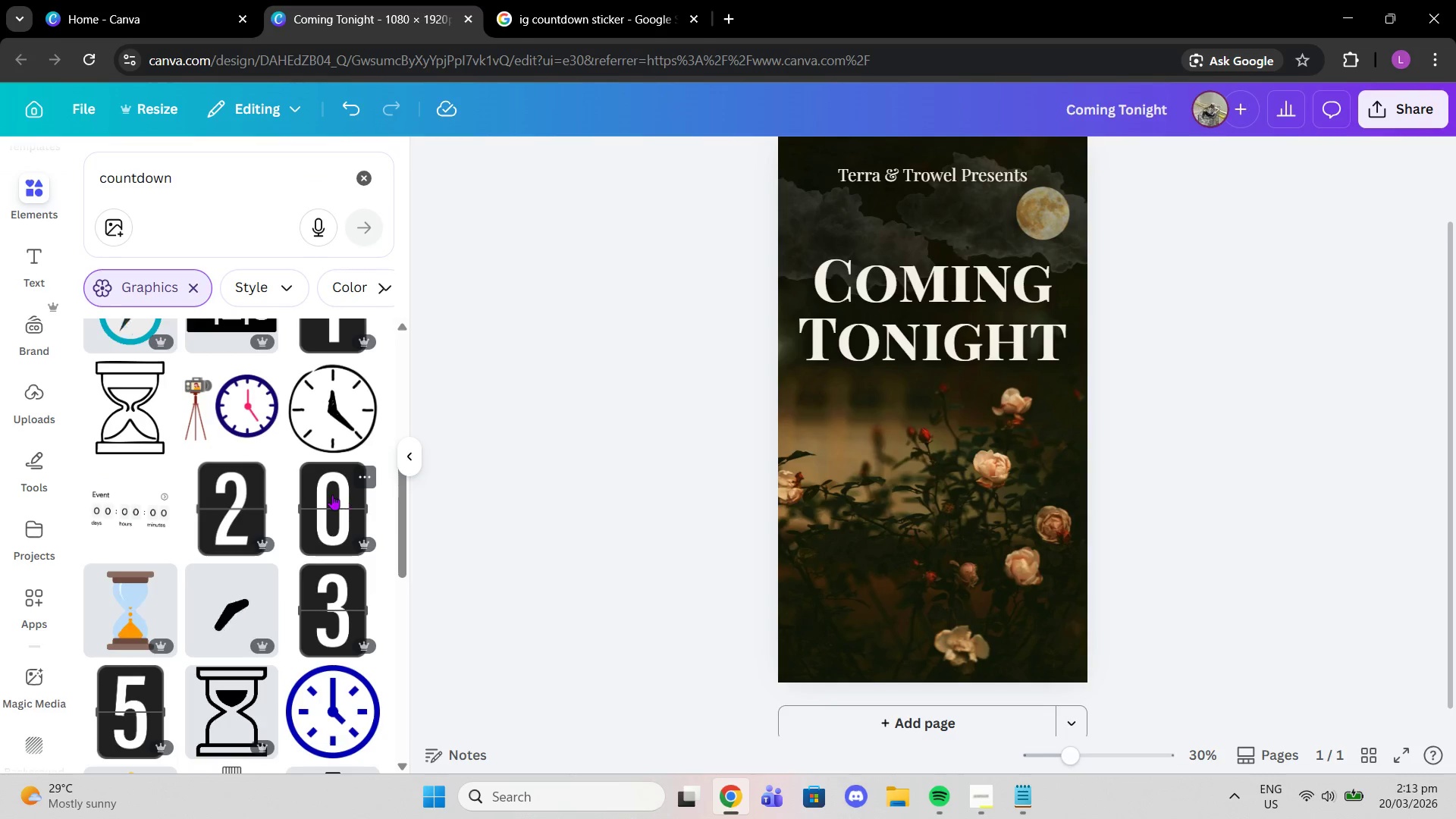 
left_click([149, 516])
 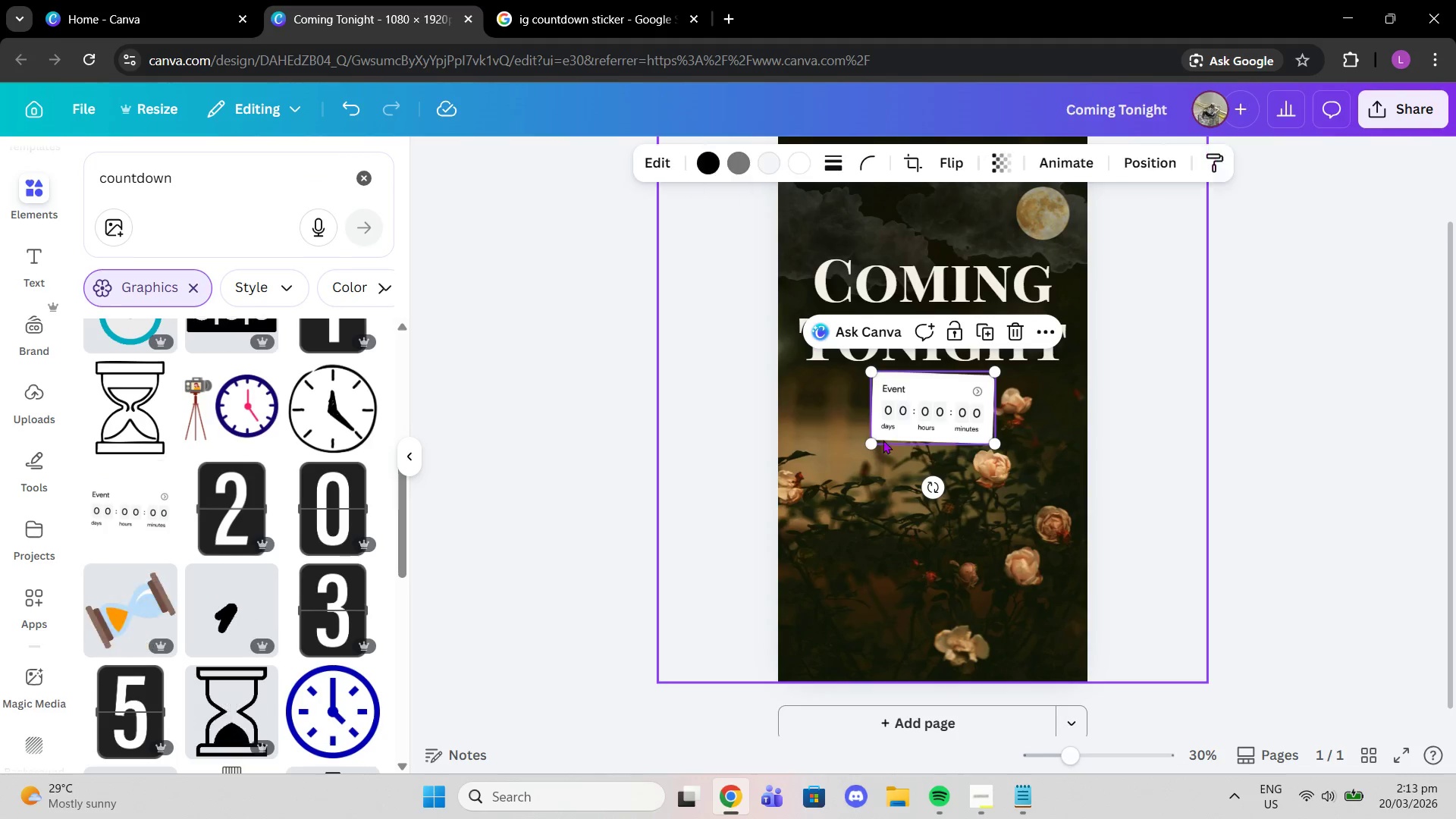 
left_click_drag(start_coordinate=[921, 406], to_coordinate=[927, 525])
 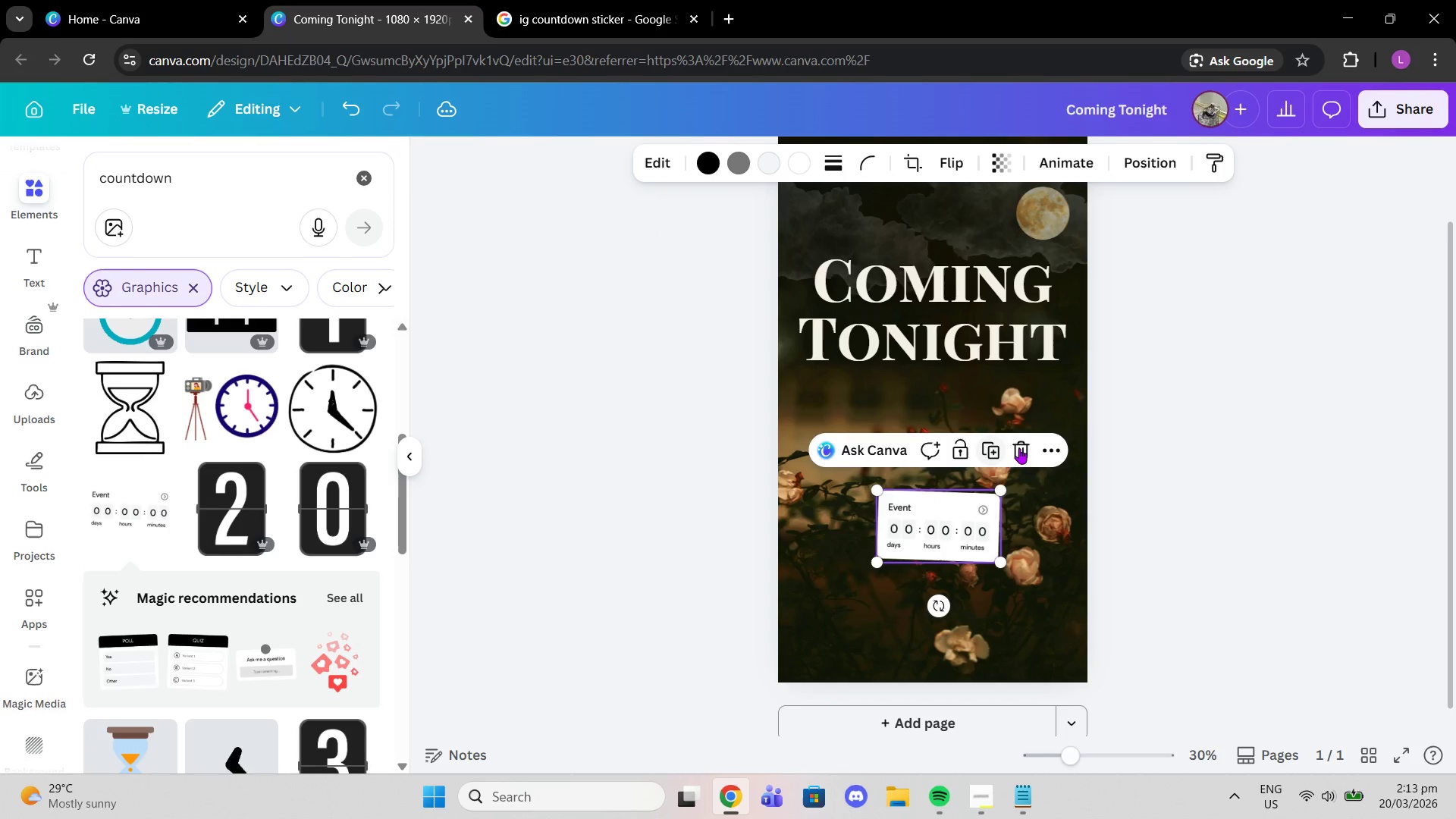 
left_click([1024, 447])
 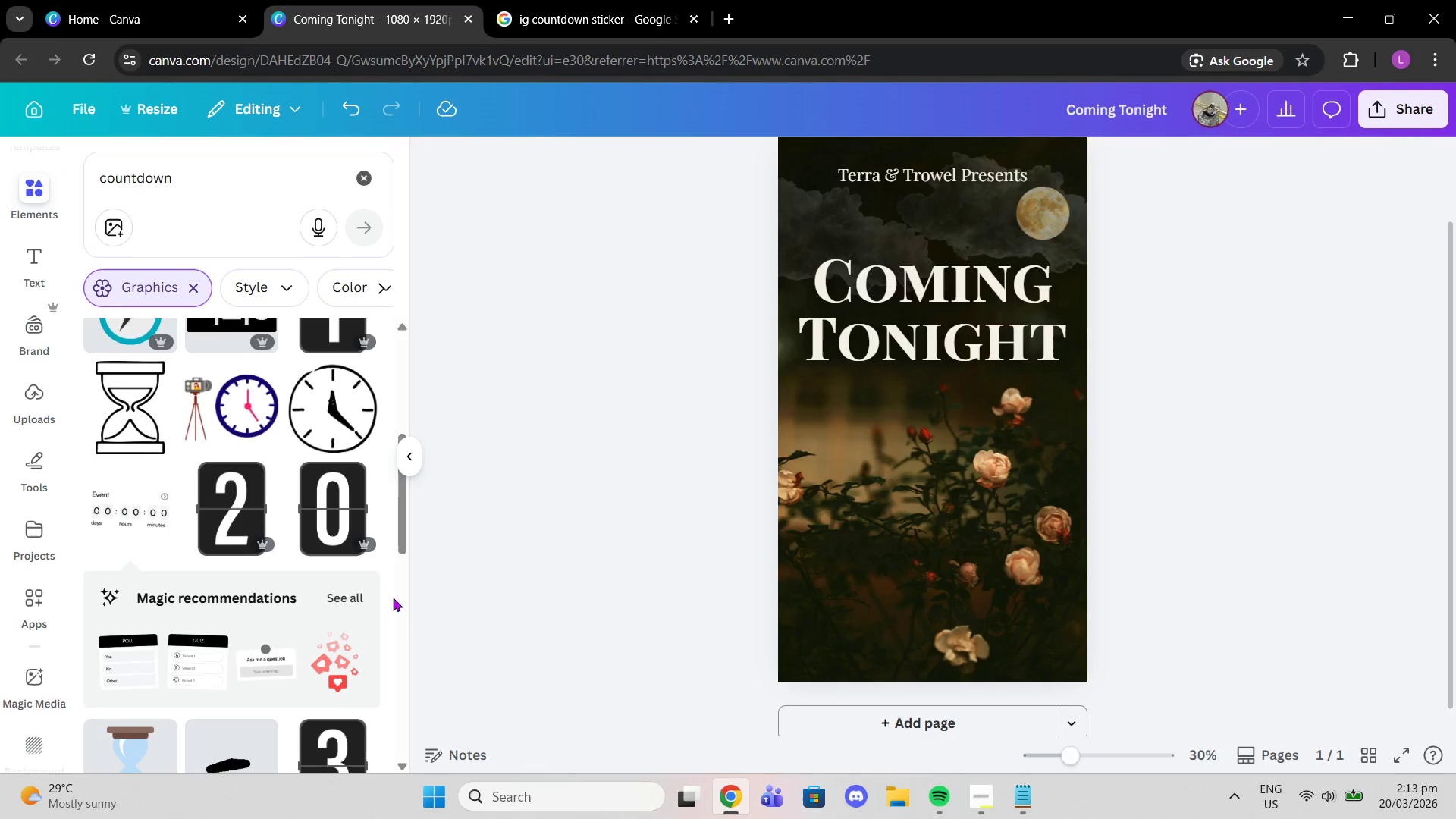 
left_click([328, 600])
 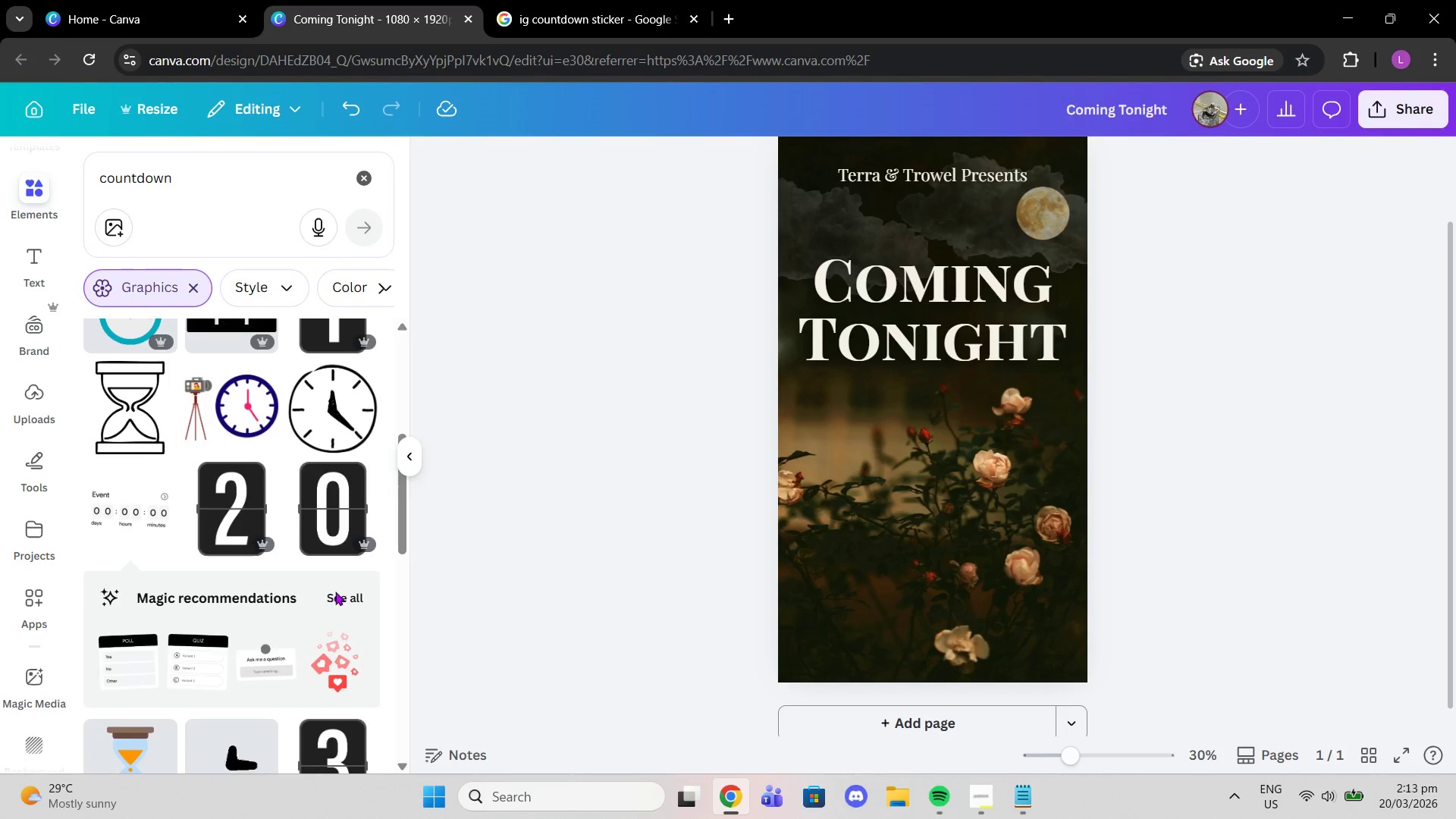 
left_click([340, 592])
 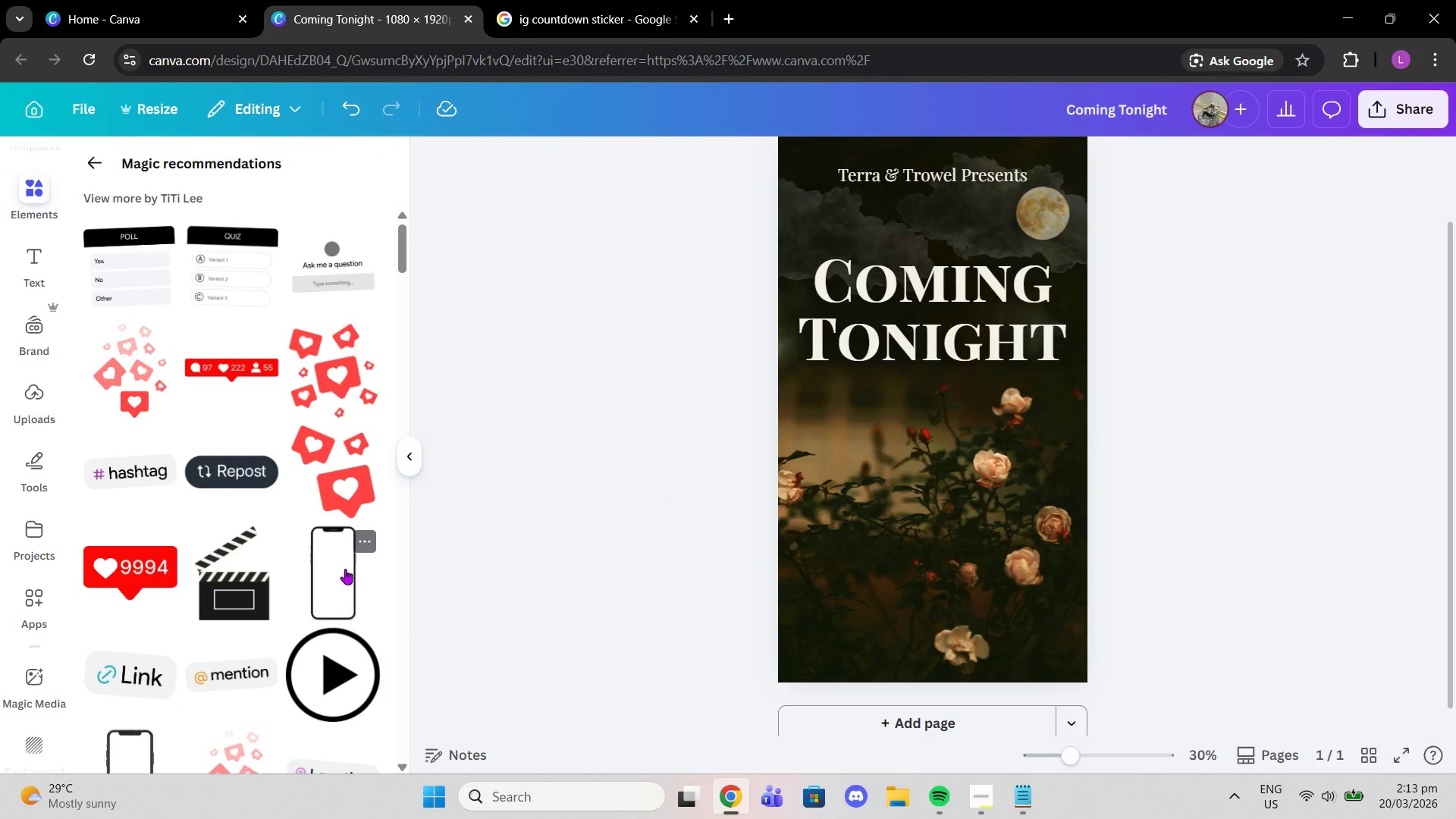 
scroll: coordinate [234, 496], scroll_direction: down, amount: 6.0
 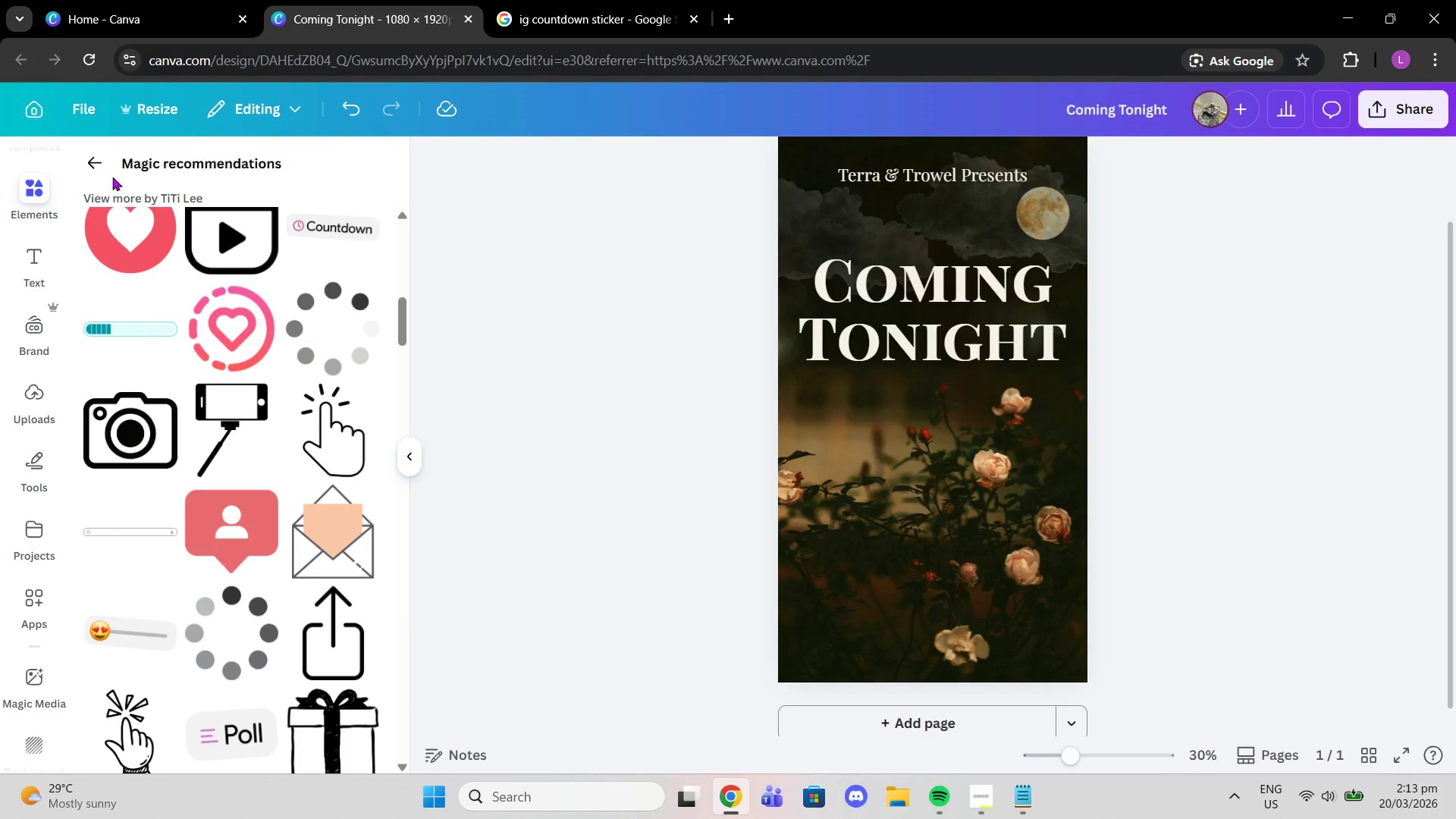 
left_click([100, 158])
 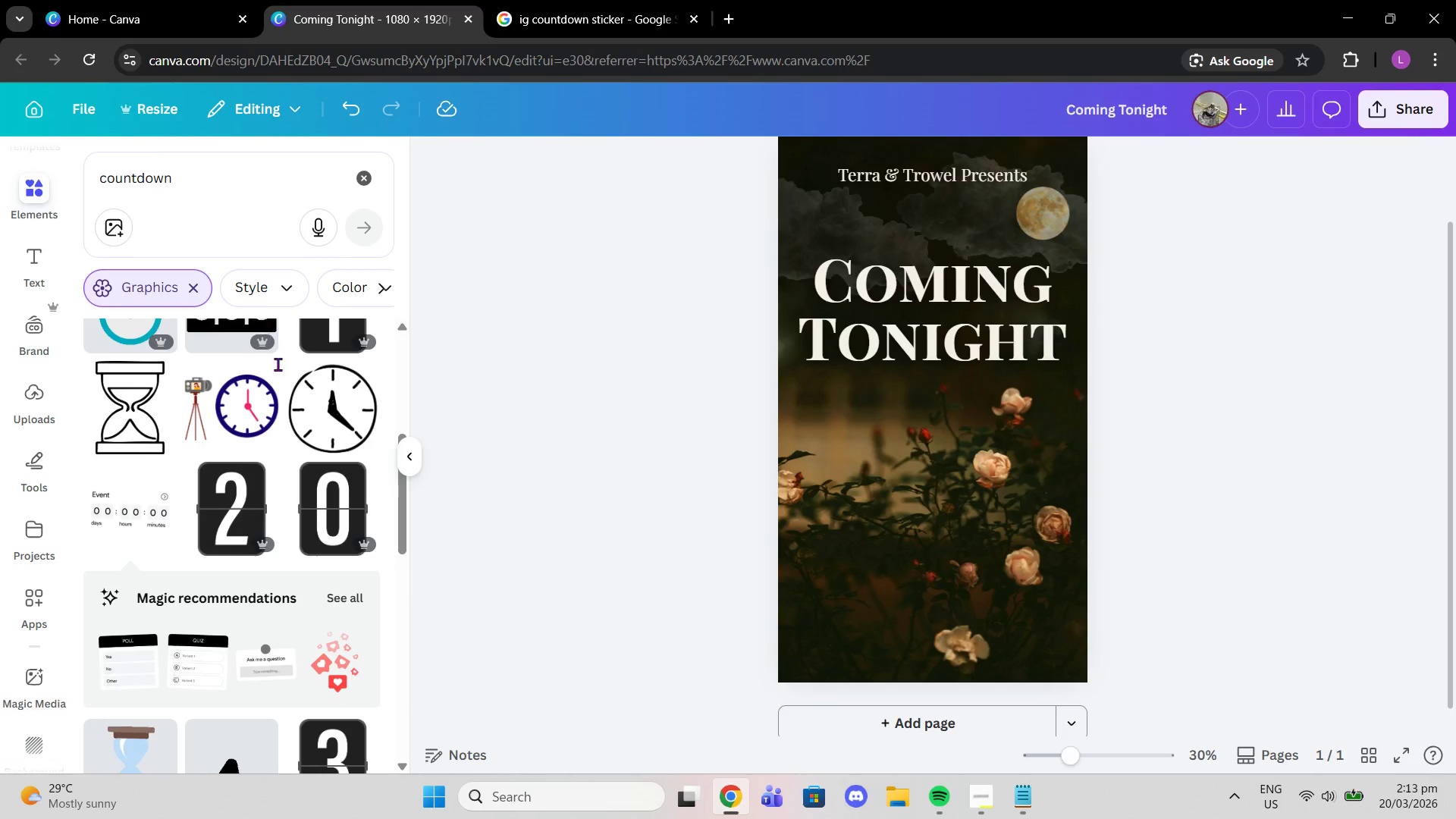 
scroll: coordinate [309, 561], scroll_direction: down, amount: 11.0
 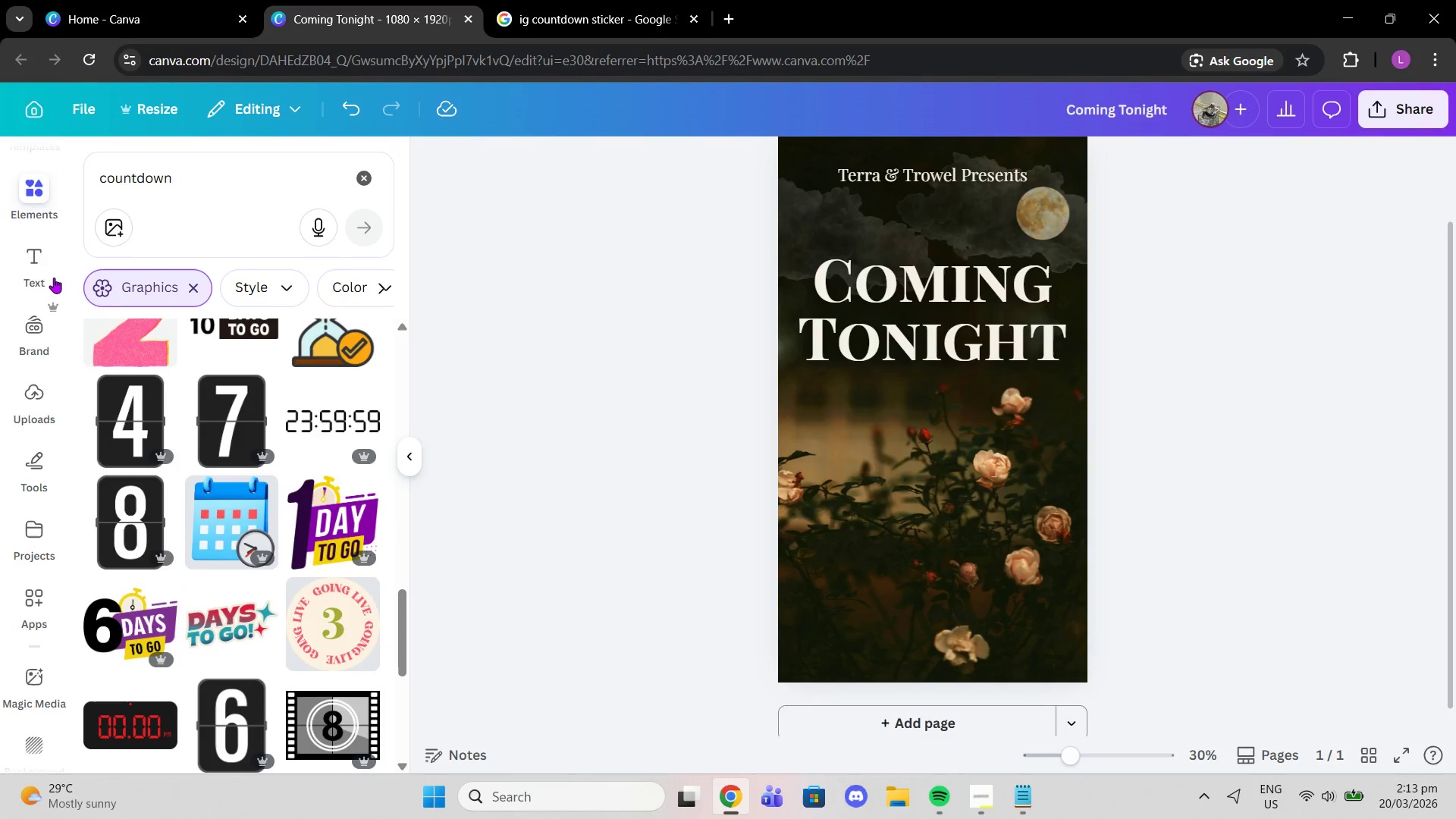 
left_click_drag(start_coordinate=[187, 172], to_coordinate=[75, 158])
 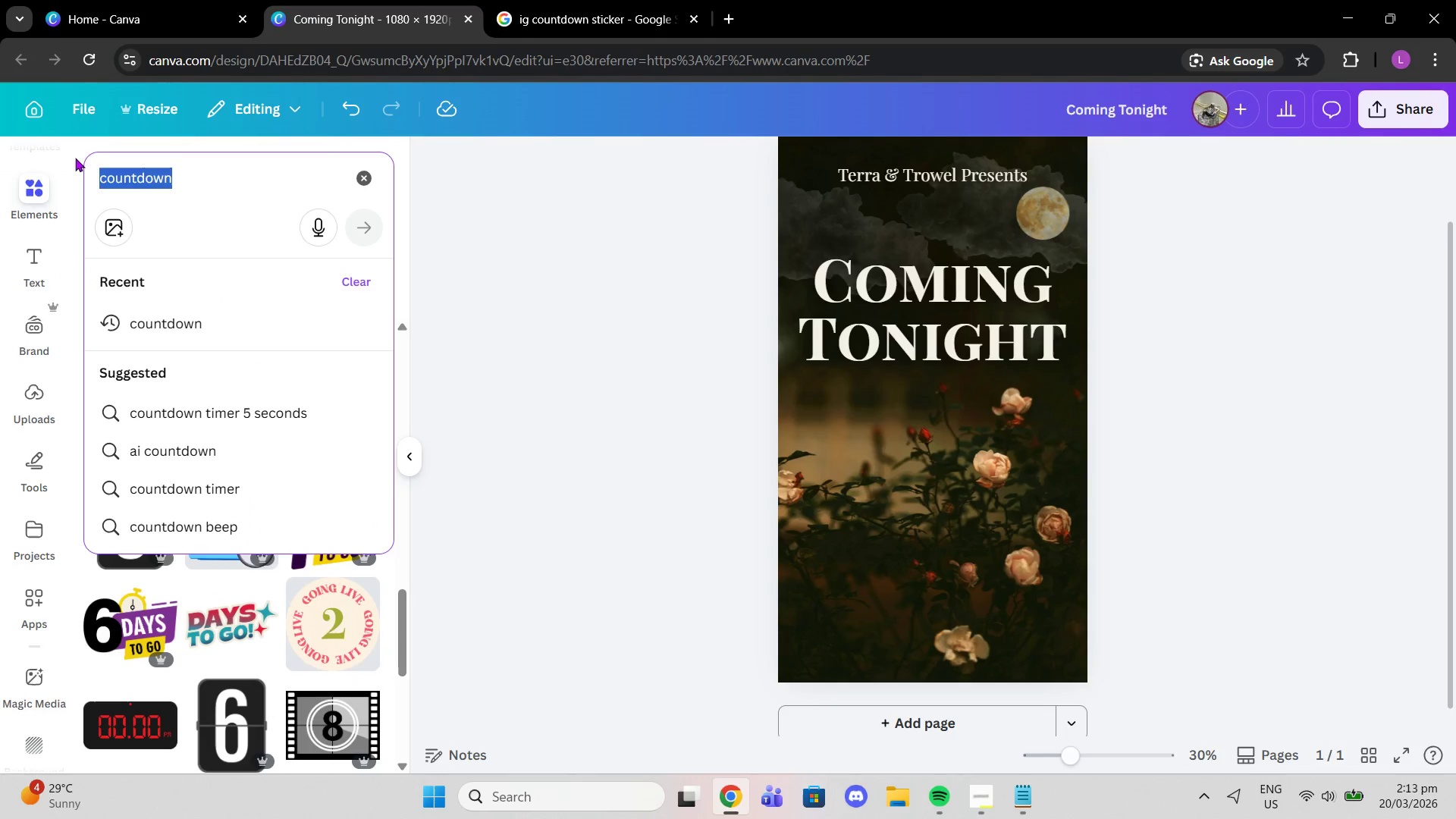 
type(square)
 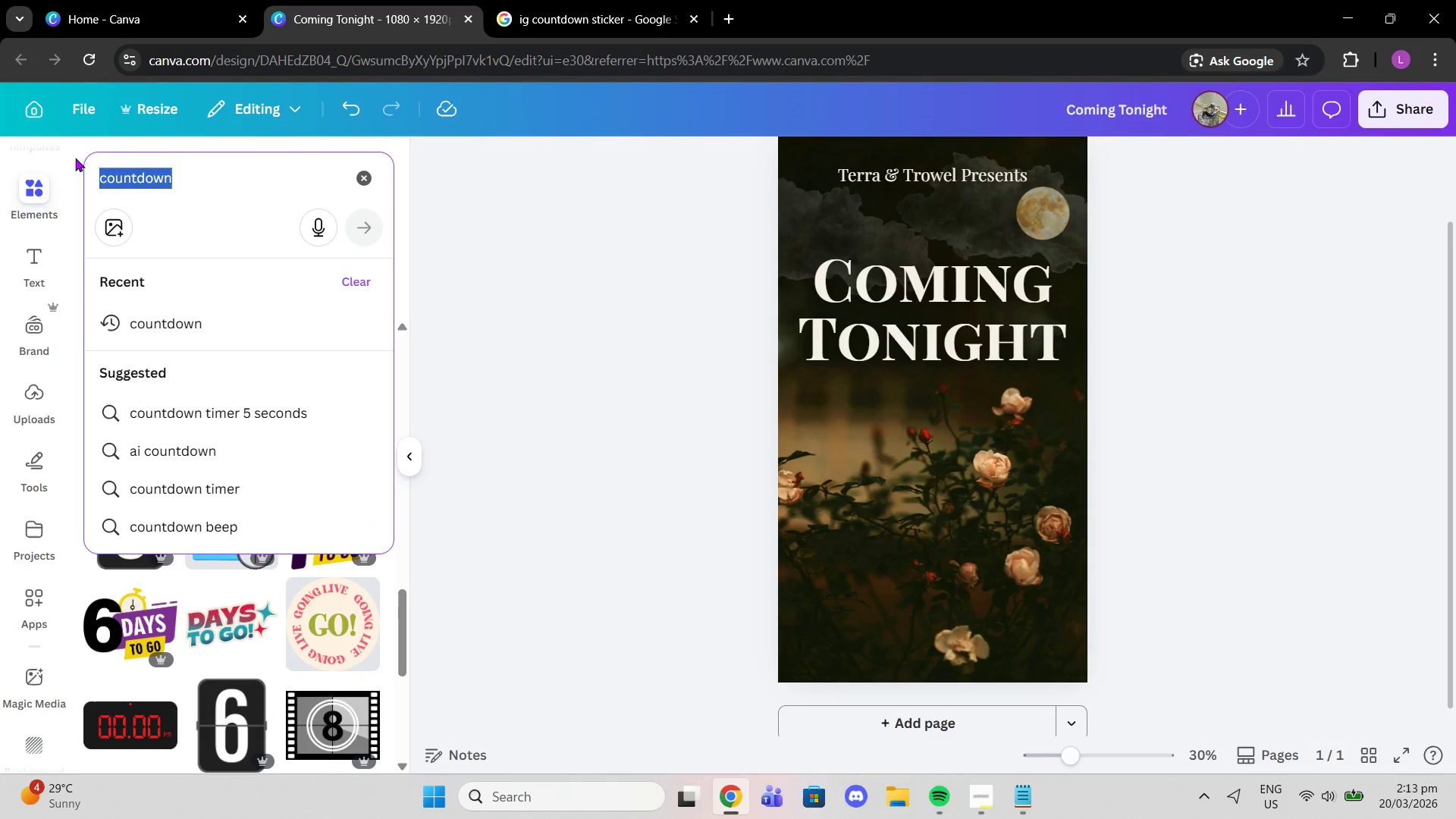 
key(Enter)
 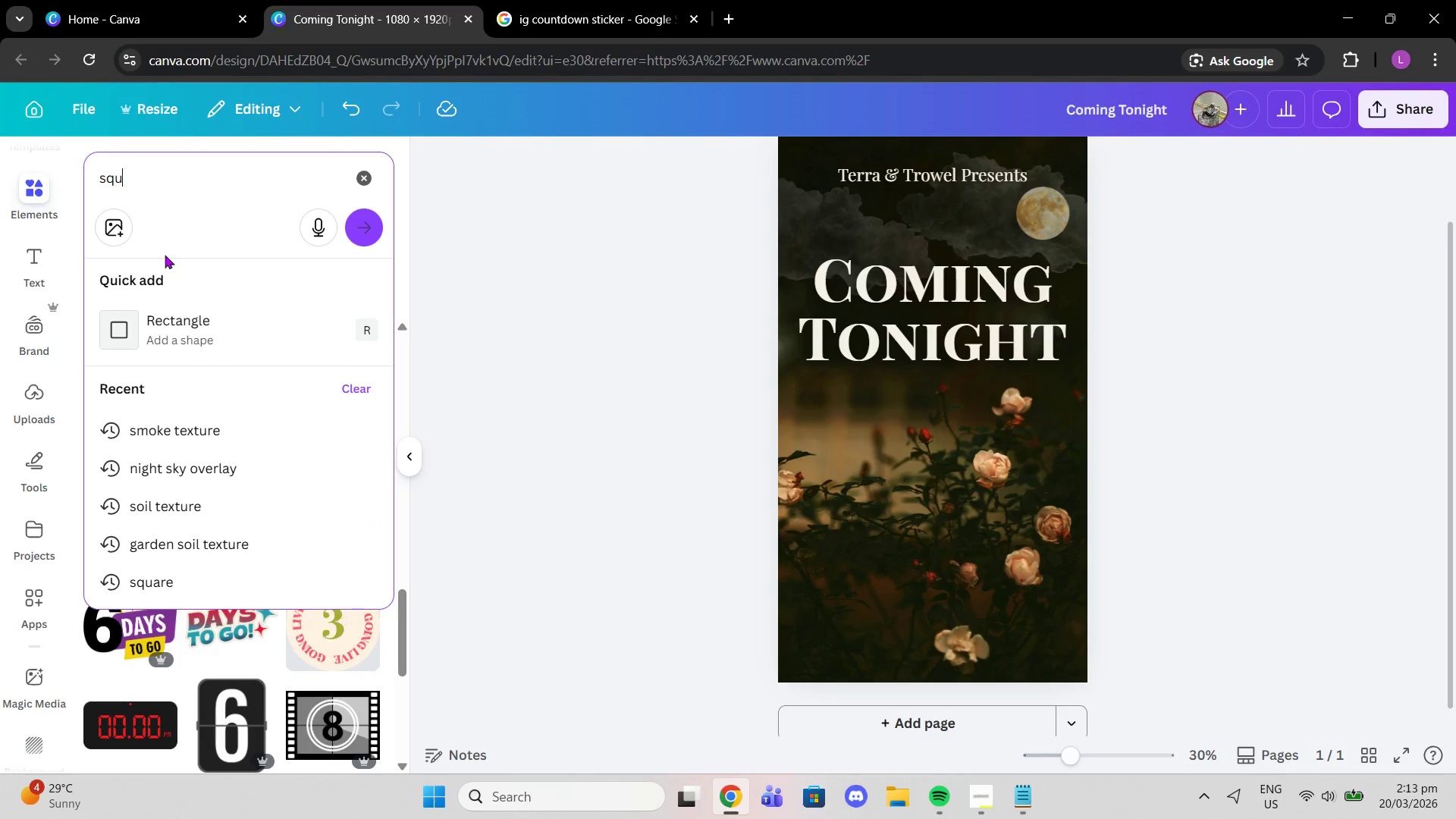 
left_click([195, 325])
 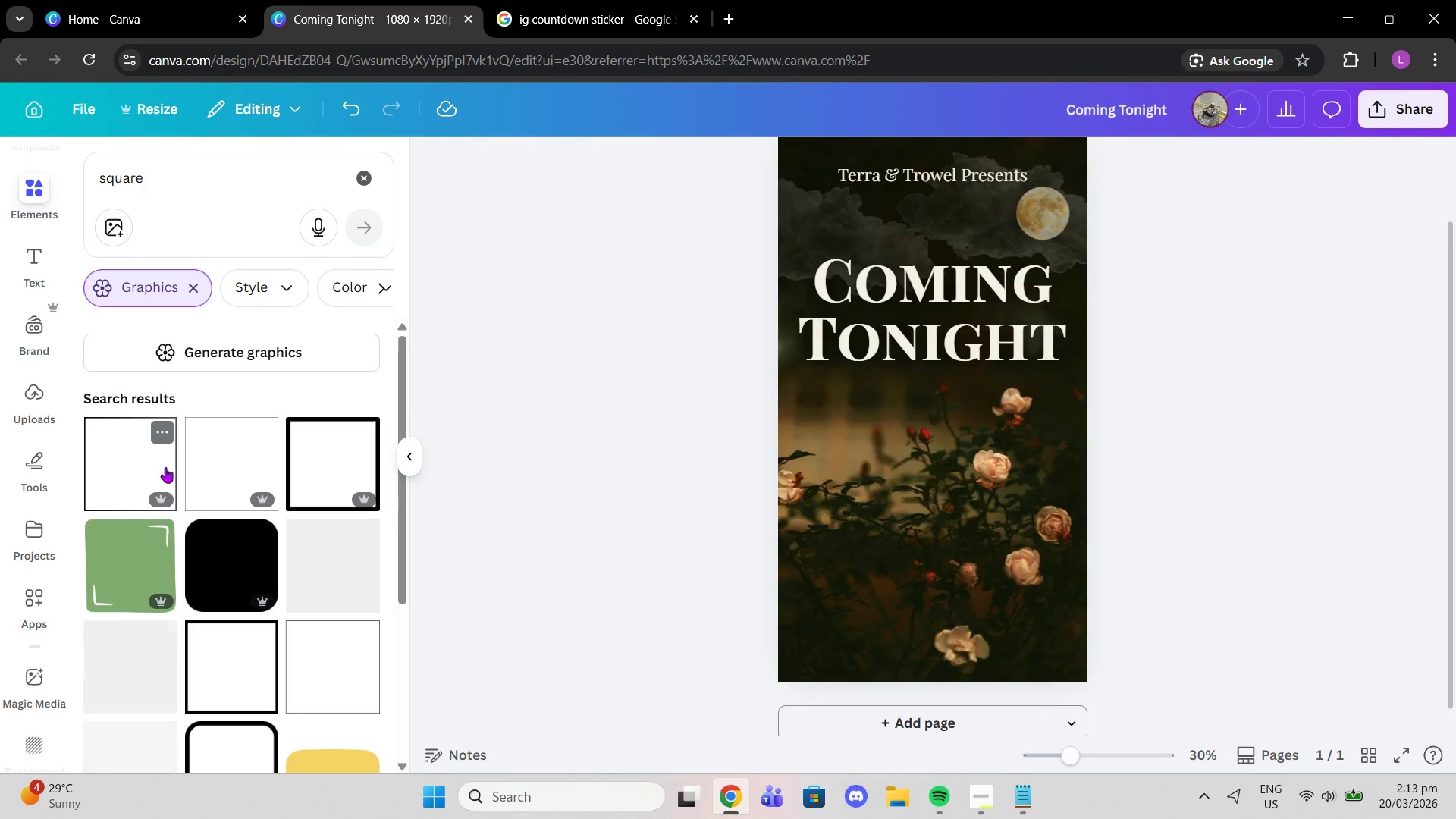 
scroll: coordinate [179, 604], scroll_direction: down, amount: 3.0
 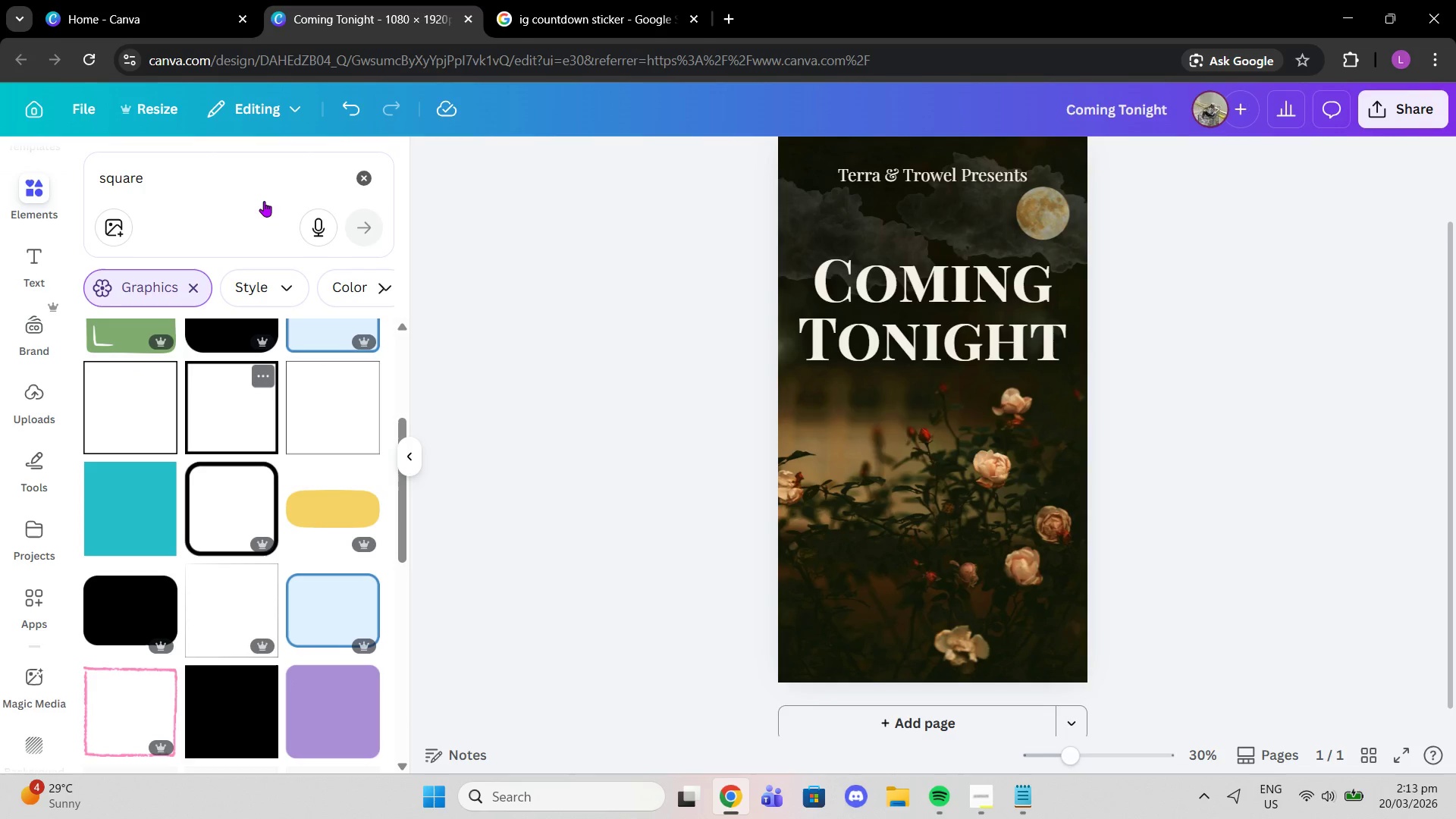 
left_click([251, 183])
 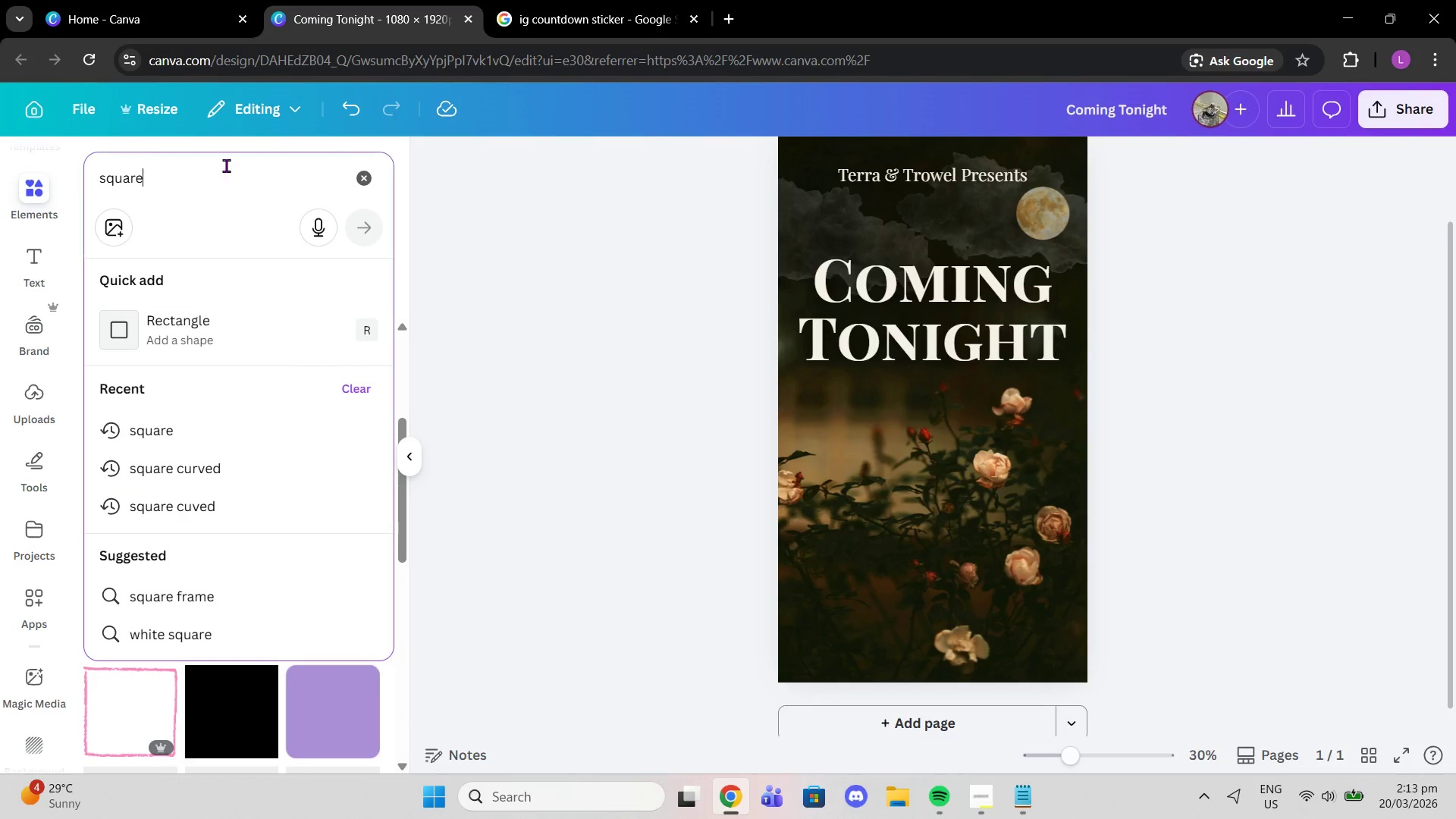 
type( trabspoar)
key(Backspace)
key(Backspace)
key(Backspace)
key(Backspace)
key(Backspace)
key(Backspace)
type(ms)
key(Backspace)
key(Backspace)
type(nsparent)
 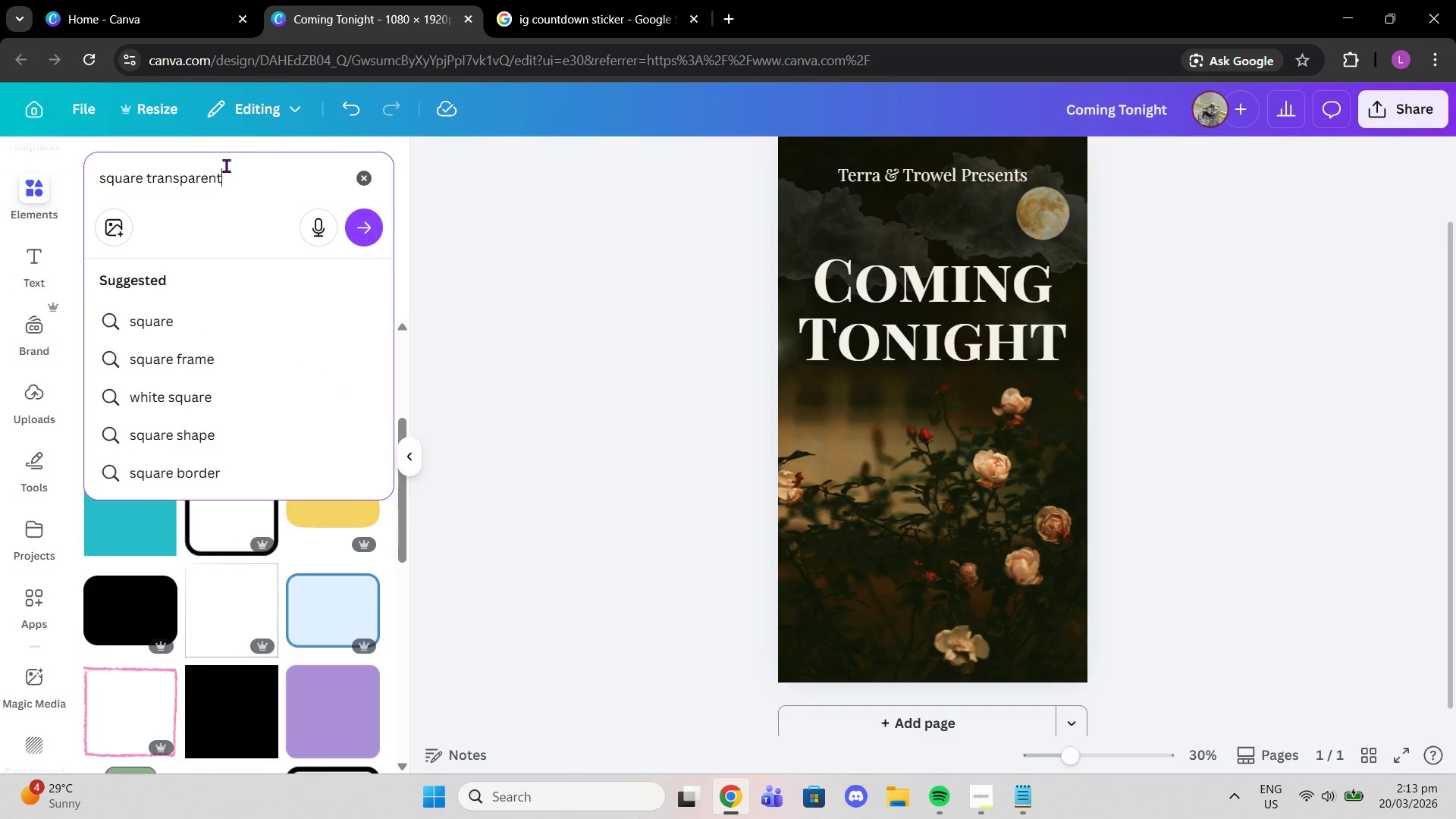 
key(Enter)
 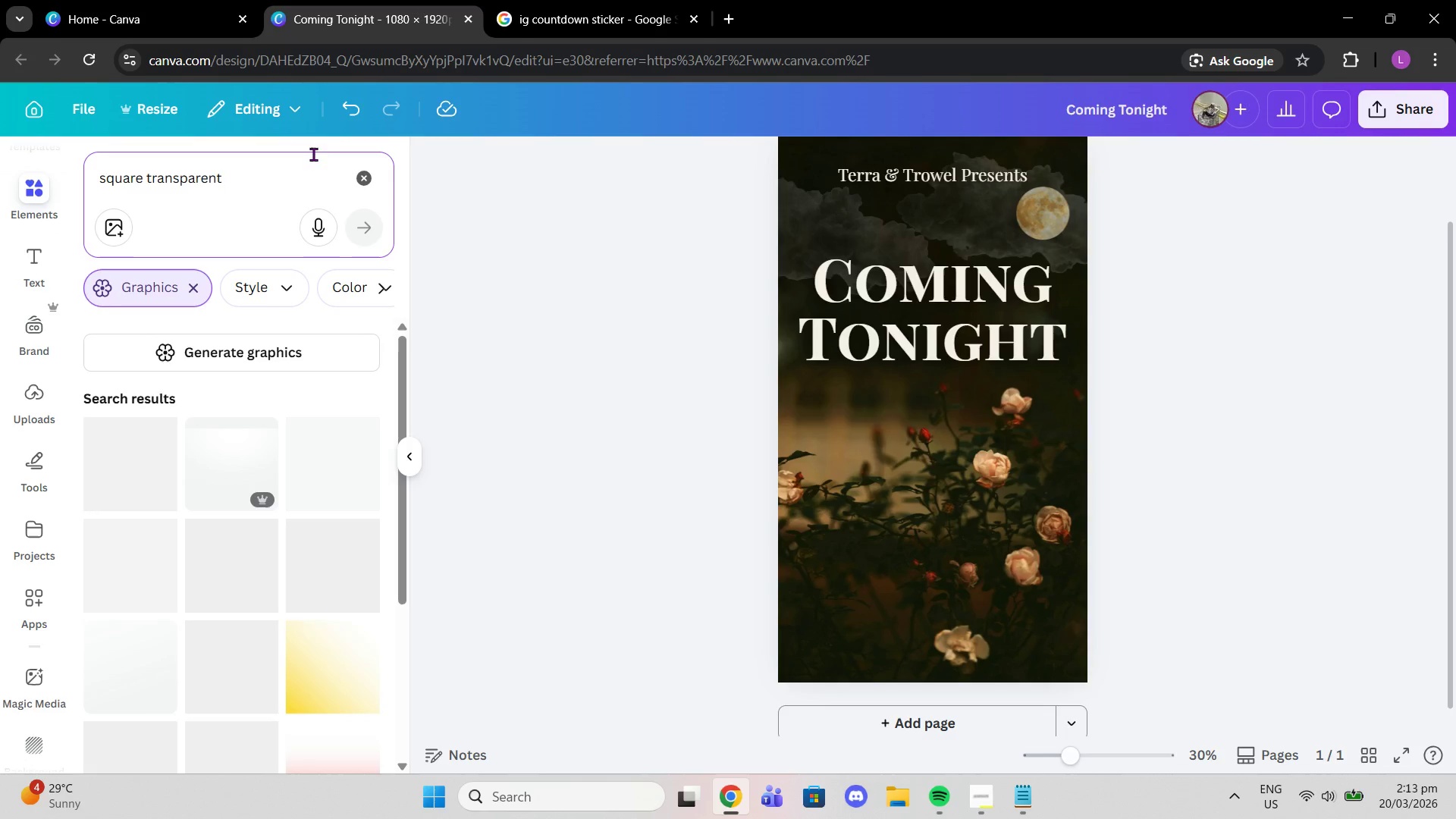 
scroll: coordinate [799, 319], scroll_direction: up, amount: 1.0
 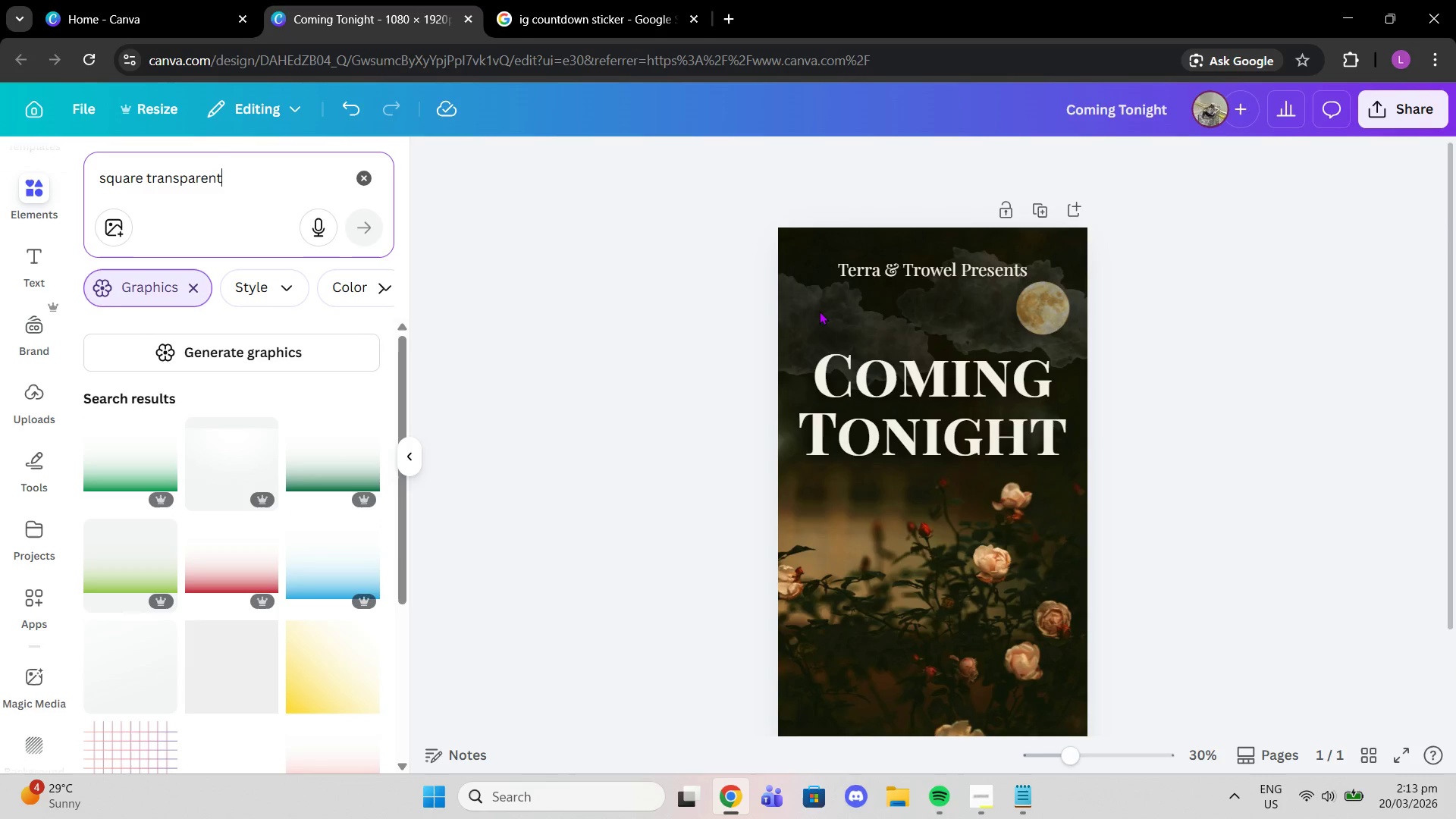 
left_click([819, 311])
 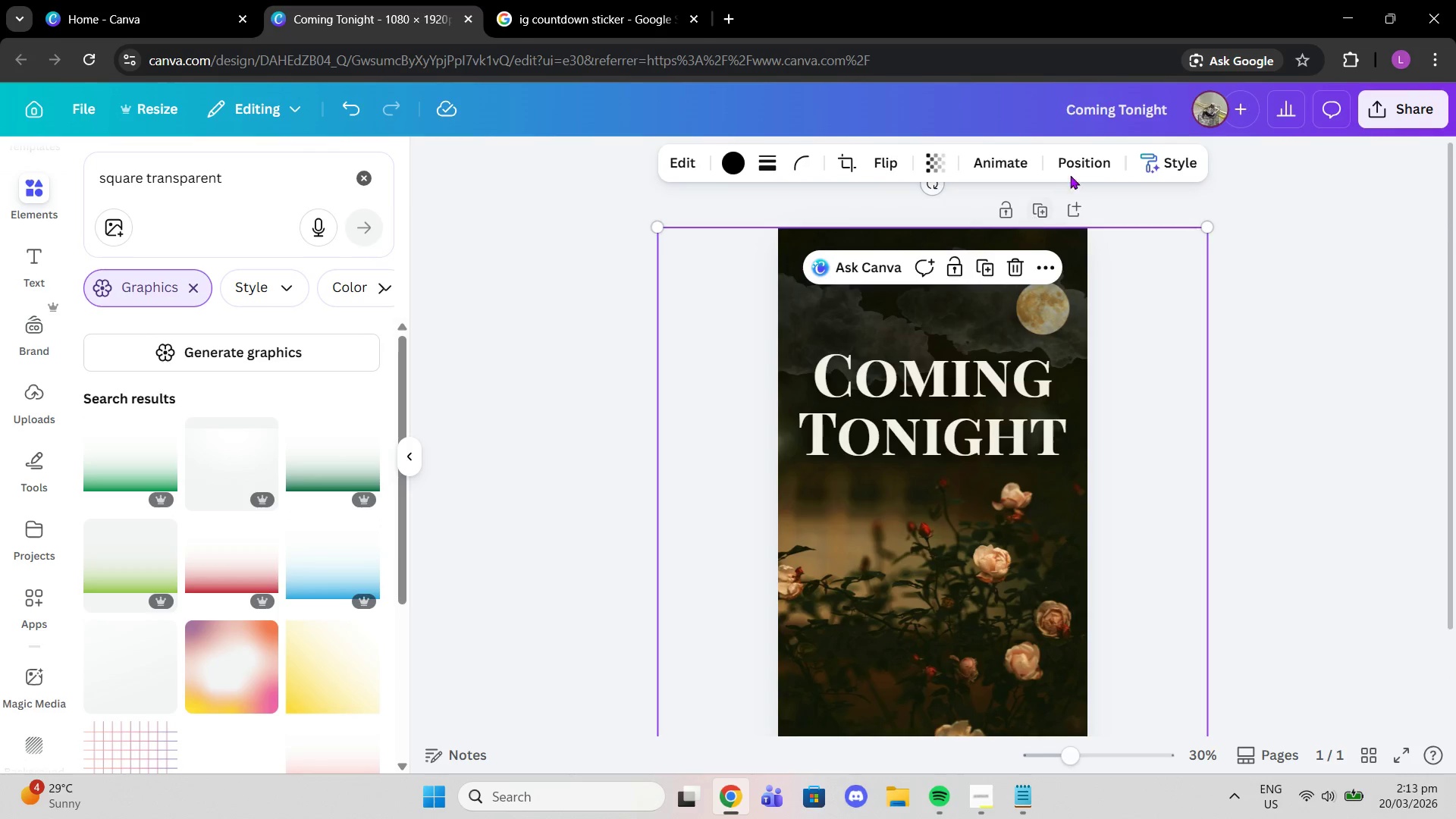 
left_click([1095, 154])
 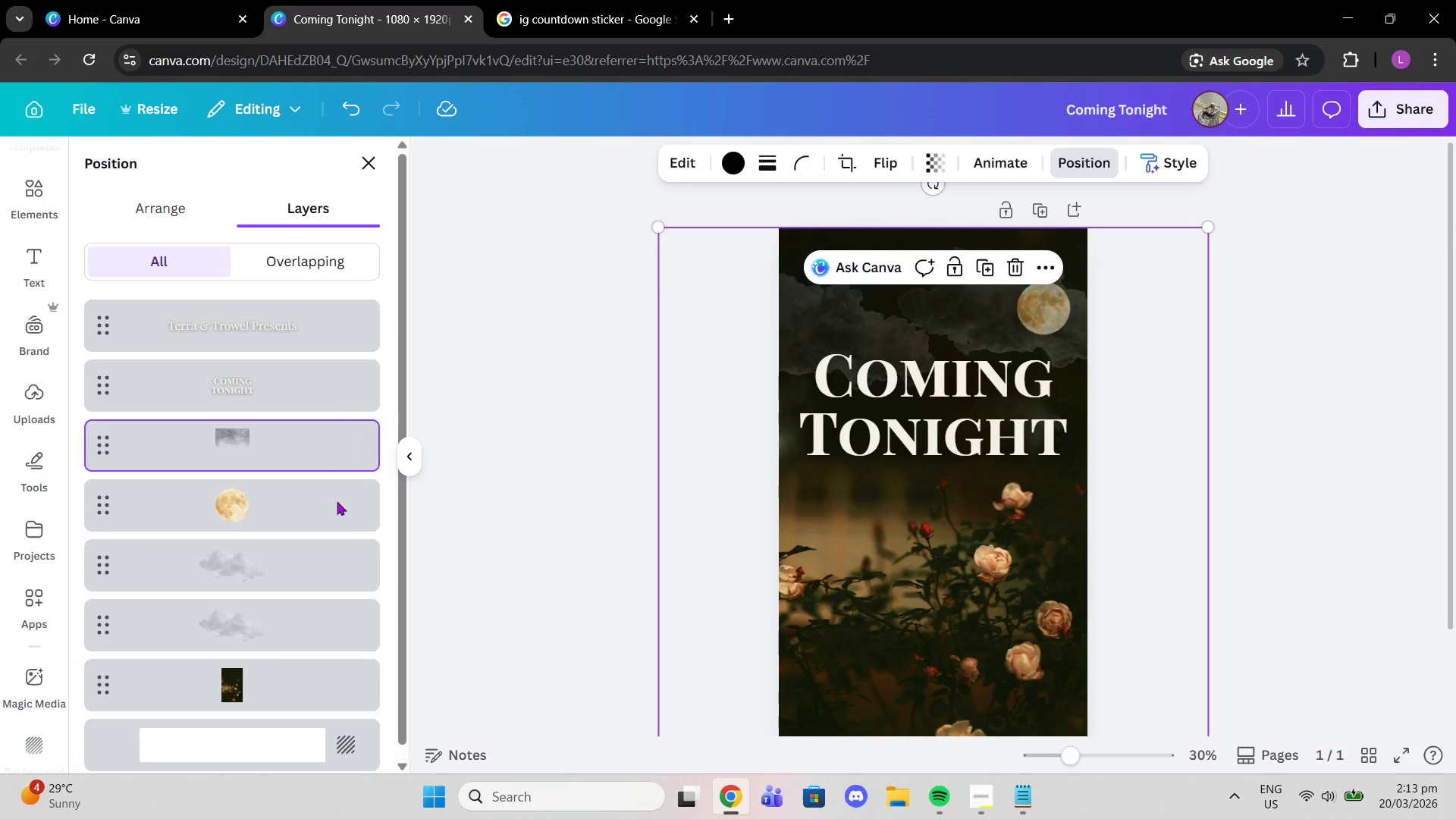 
left_click([298, 554])
 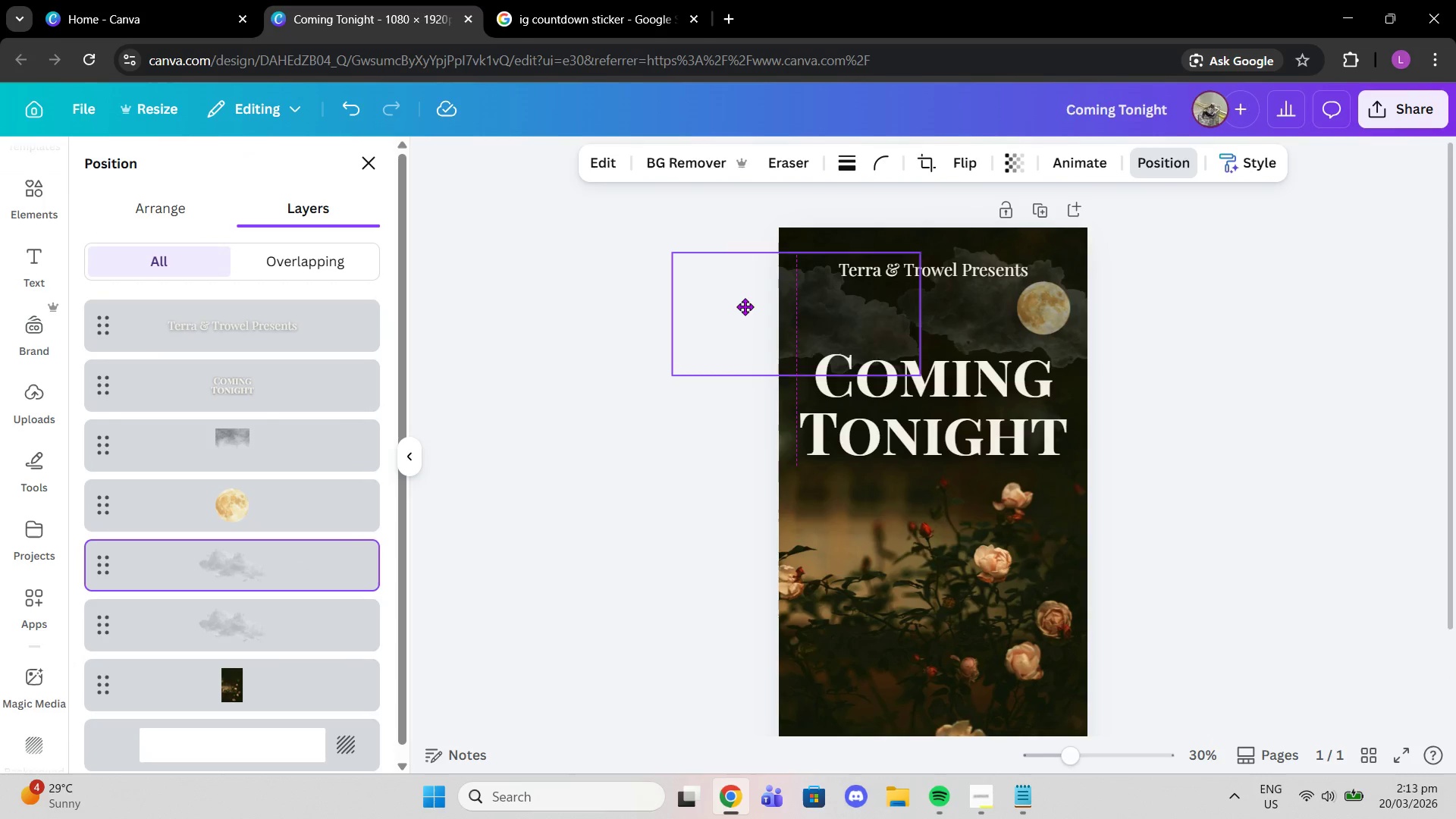 
mouse_move([739, 316])
 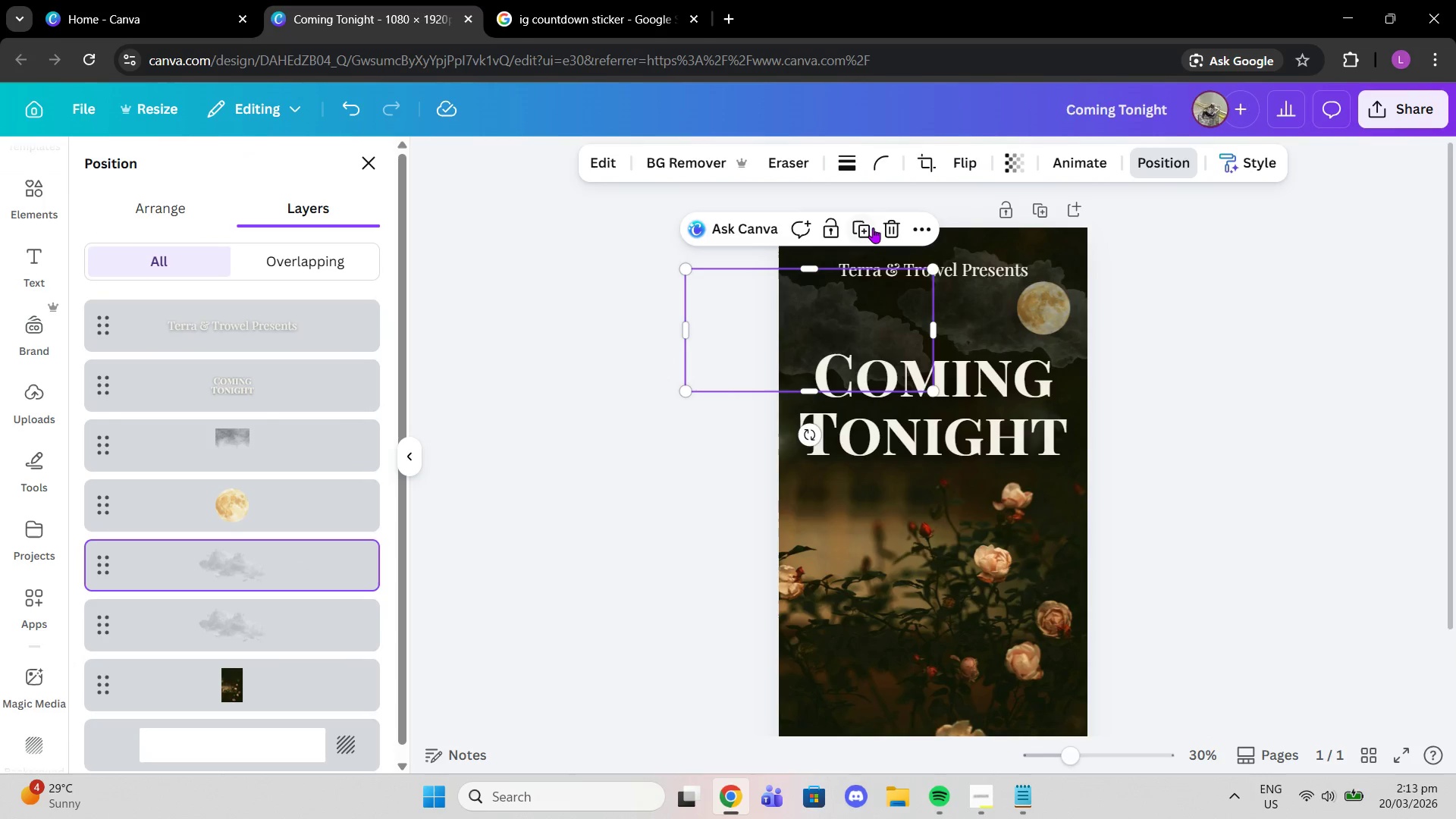 
left_click([871, 228])
 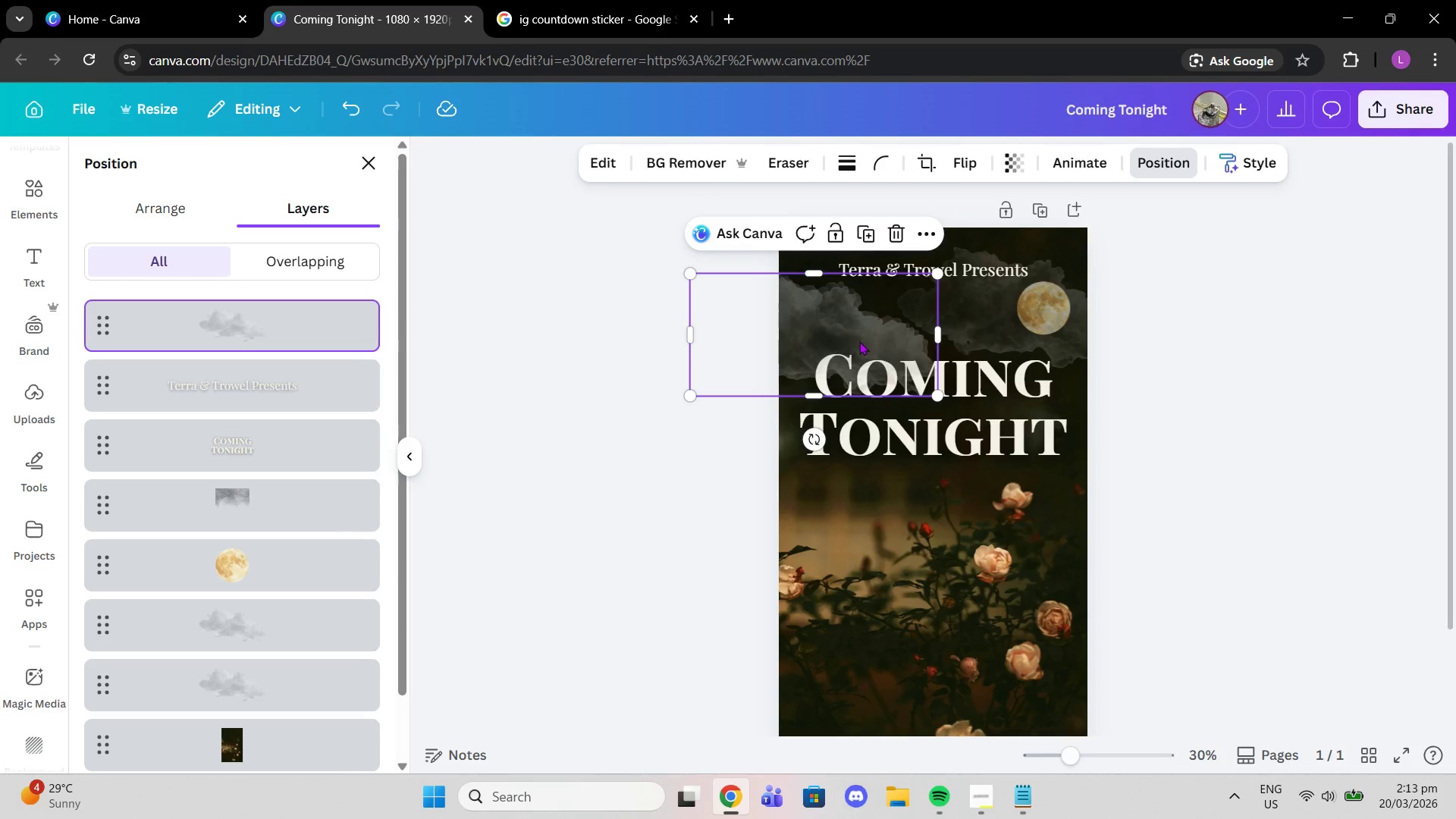 
left_click_drag(start_coordinate=[857, 344], to_coordinate=[809, 226])
 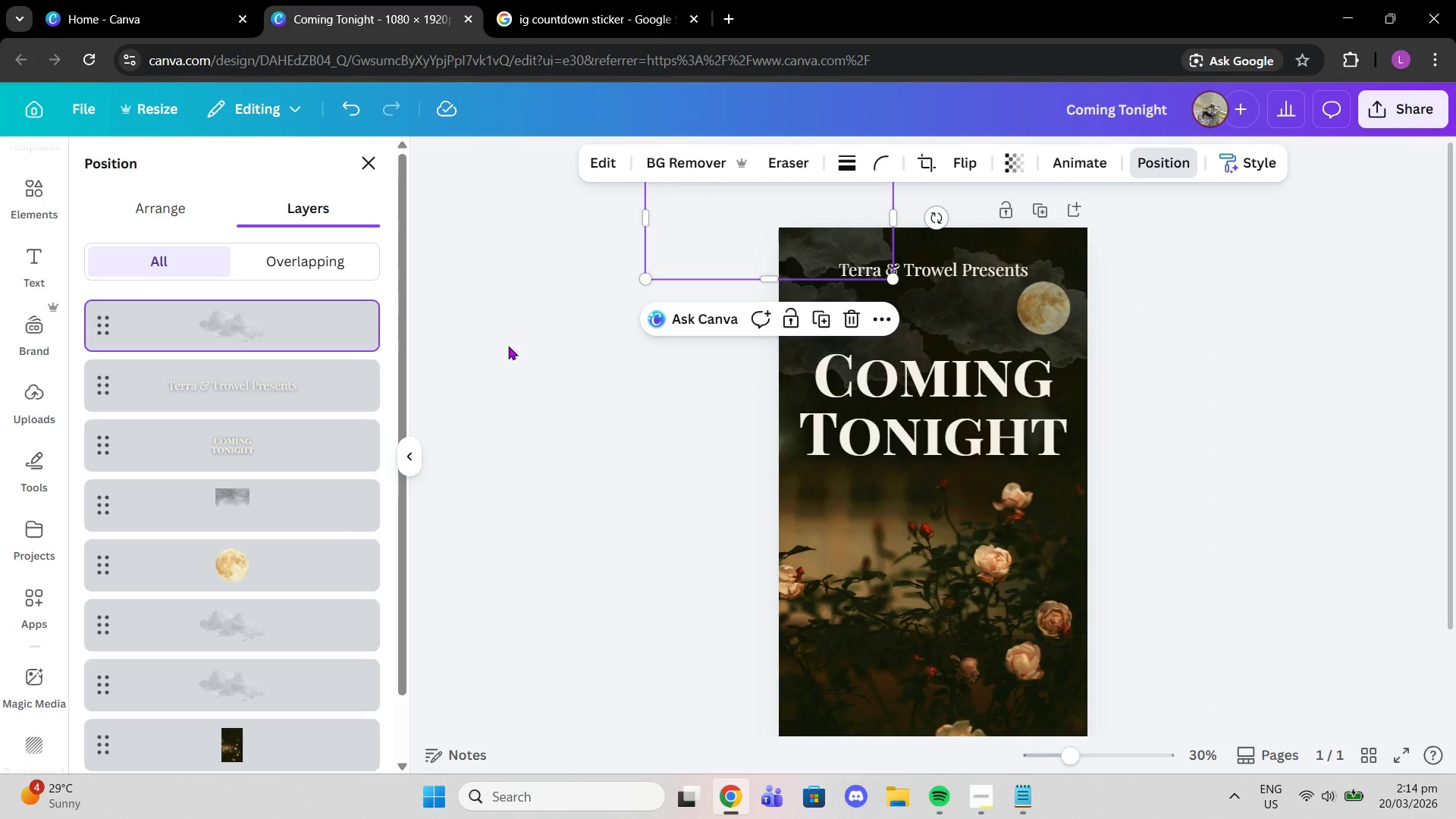 
left_click_drag(start_coordinate=[281, 332], to_coordinate=[281, 653])
 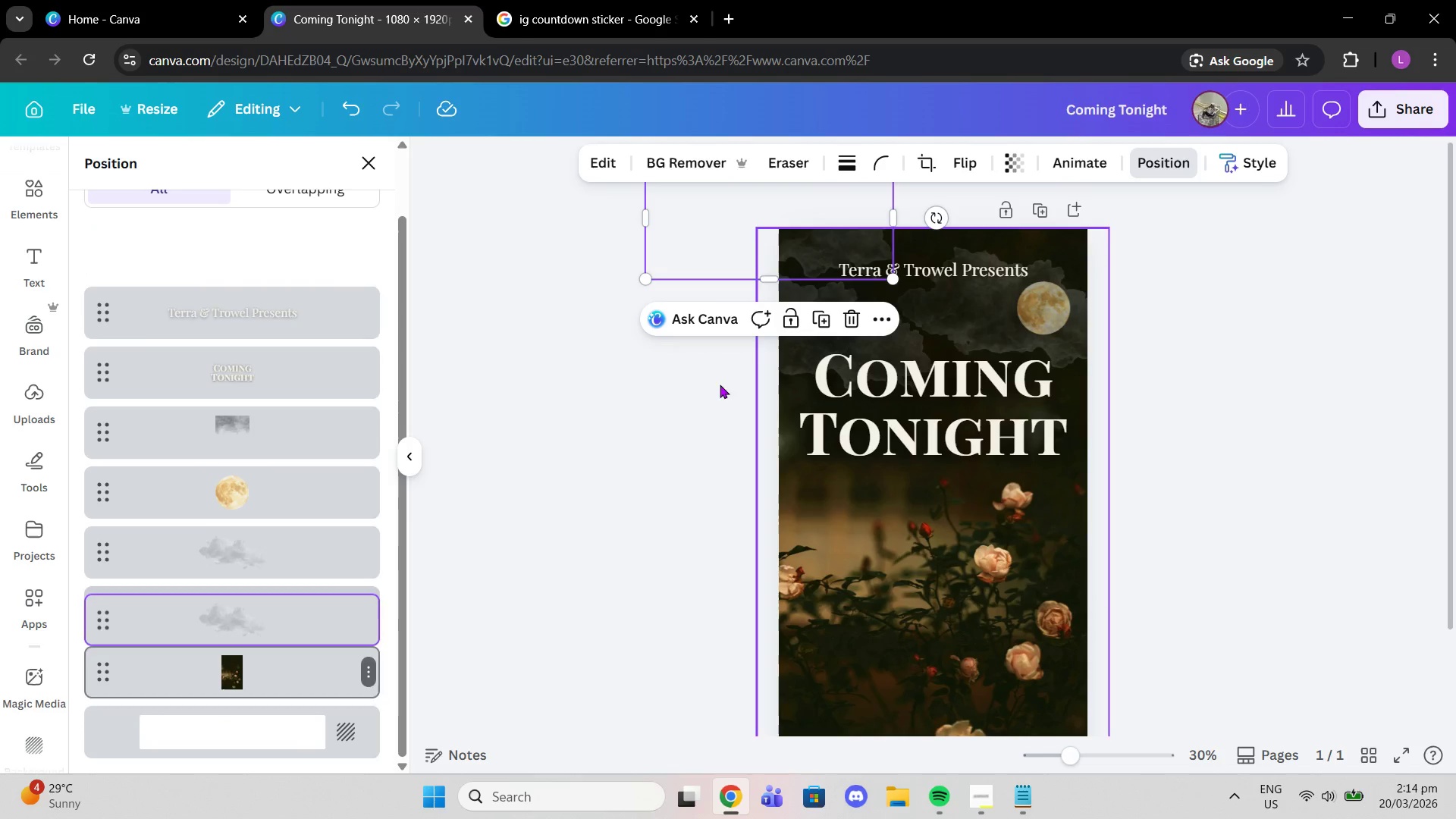 
scroll: coordinate [312, 561], scroll_direction: down, amount: 2.0
 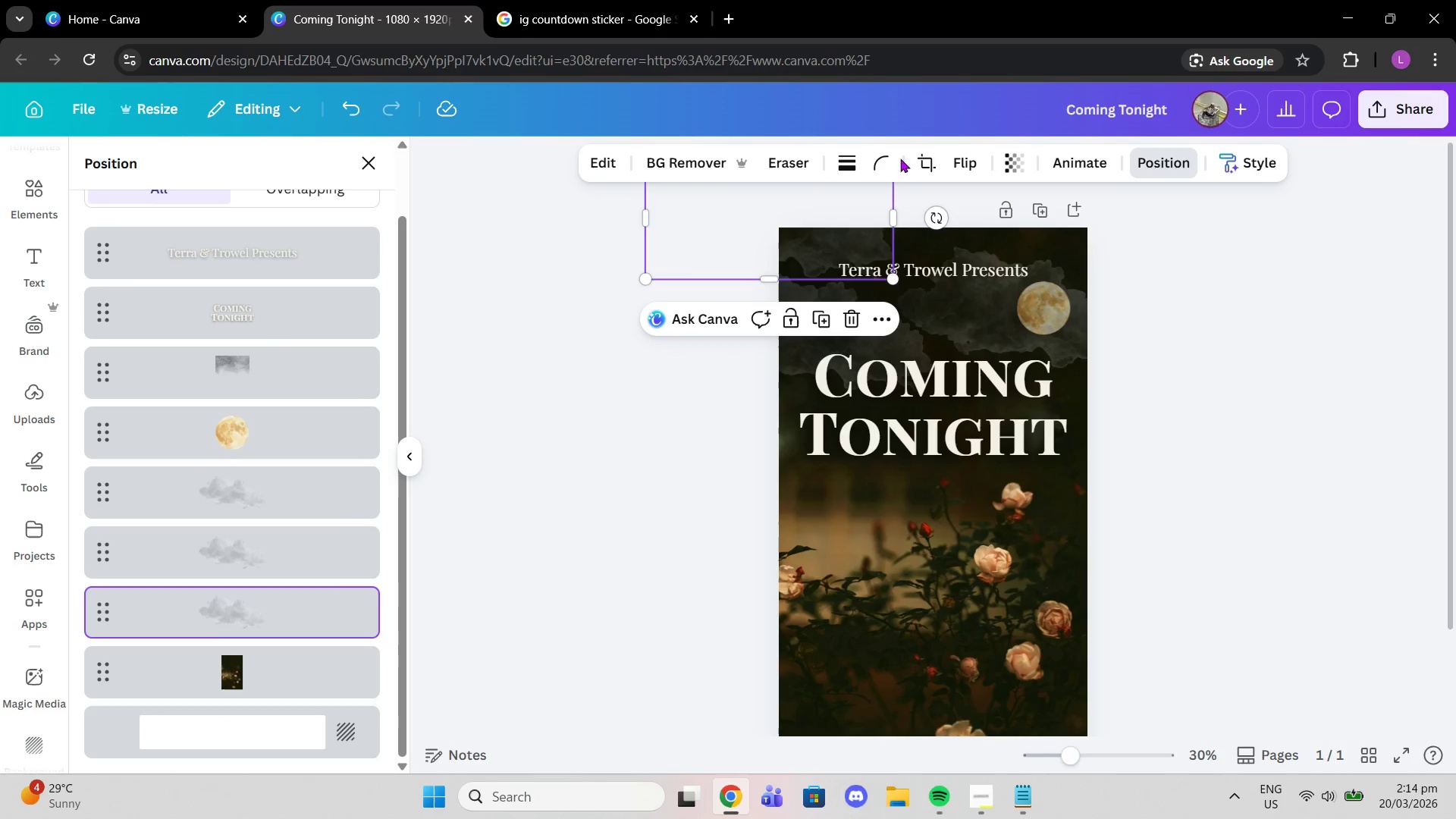 
left_click([1023, 161])
 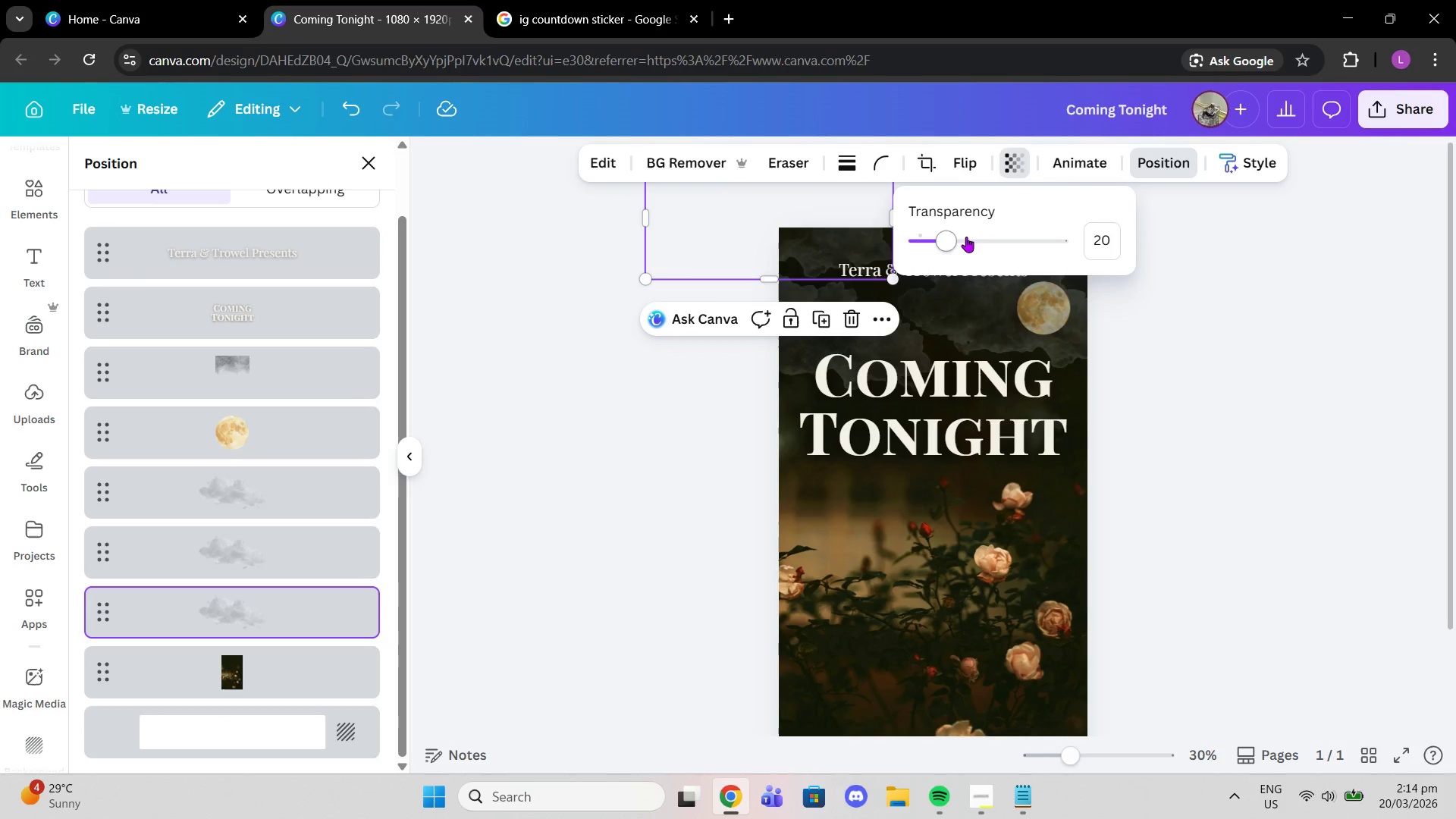 
left_click_drag(start_coordinate=[952, 237], to_coordinate=[939, 237])
 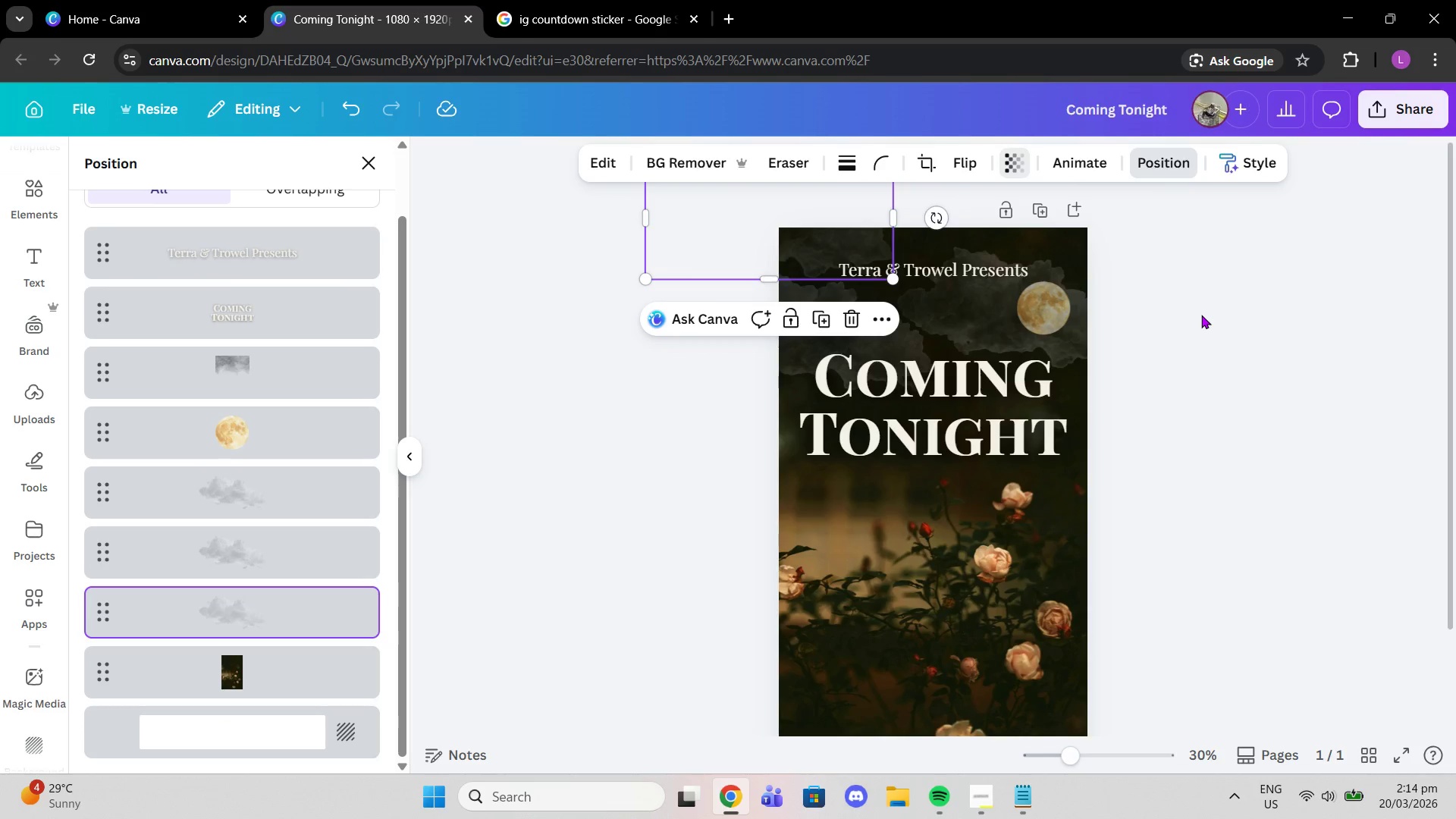 
double_click([1201, 315])
 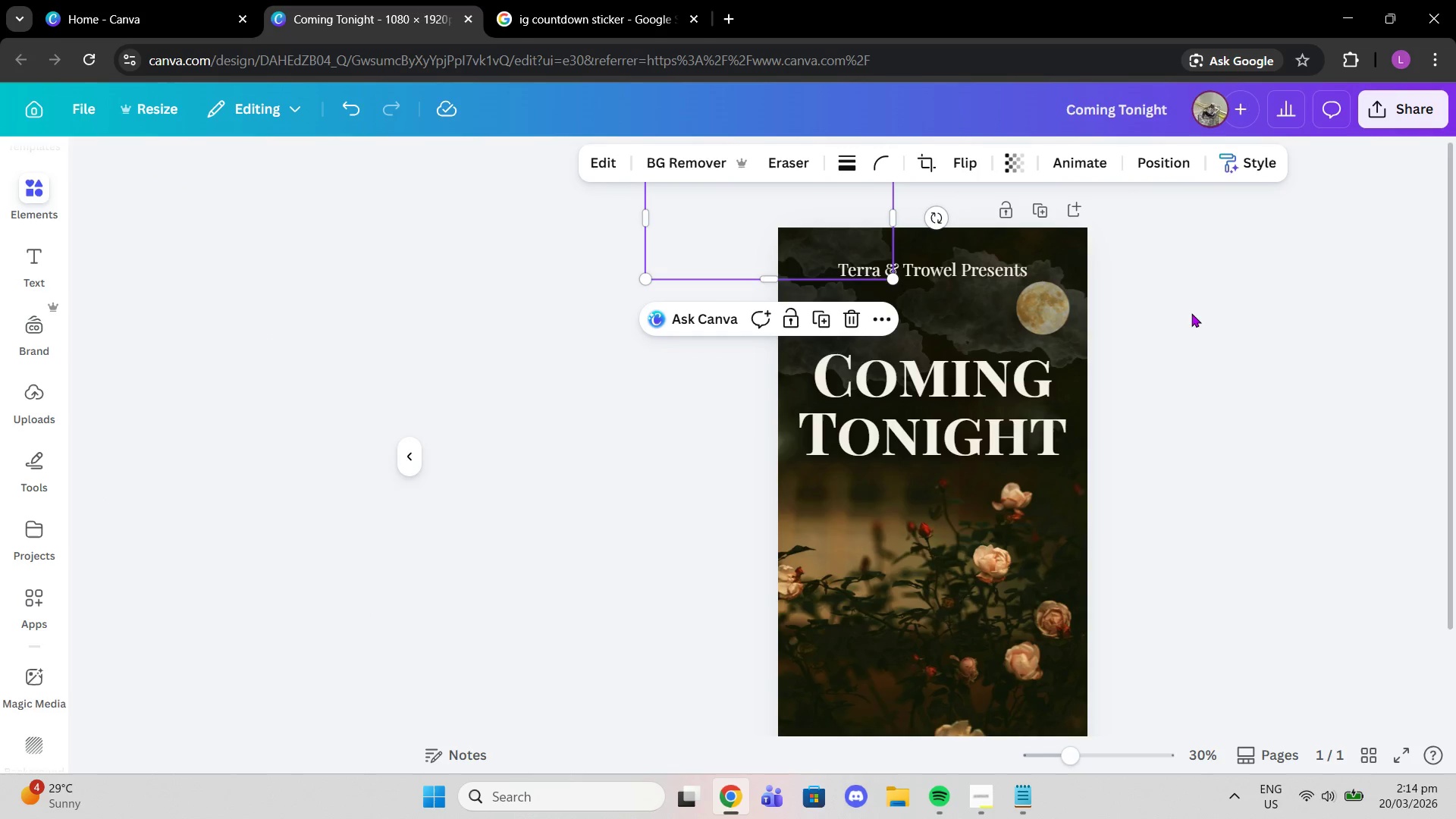 
left_click_drag(start_coordinate=[1191, 313], to_coordinate=[1181, 312])
 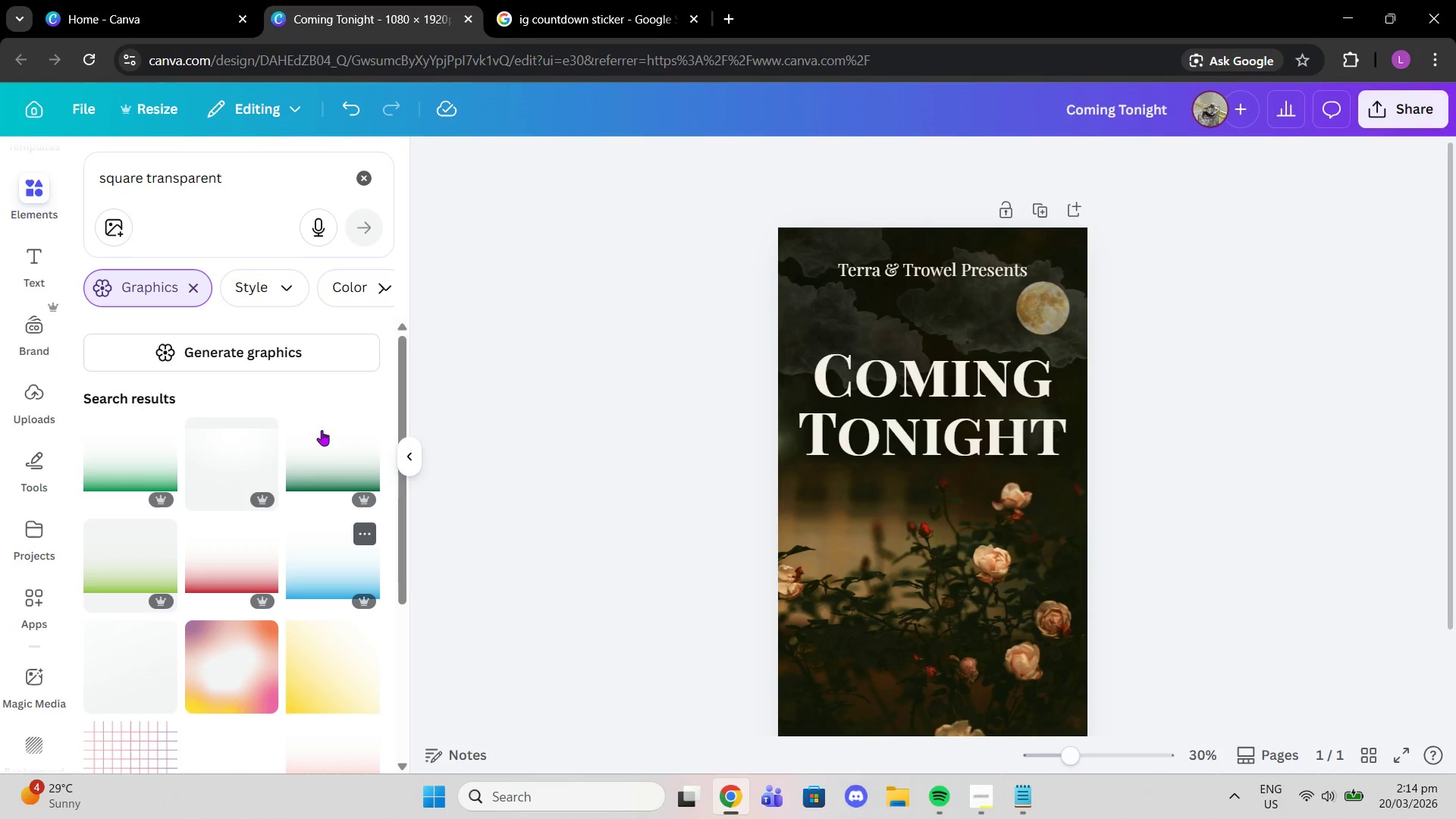 
scroll: coordinate [334, 515], scroll_direction: down, amount: 7.0
 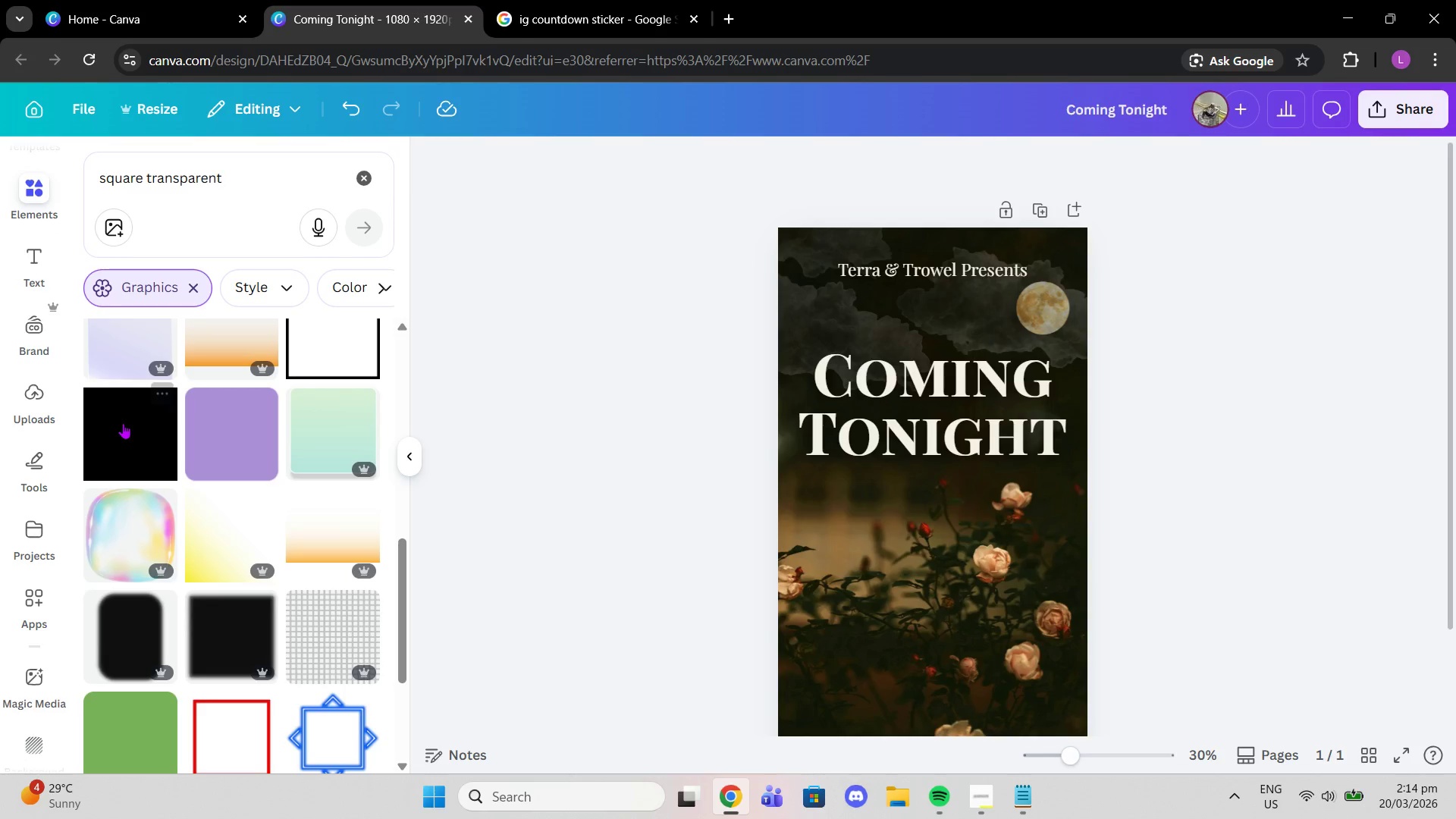 
left_click([126, 405])
 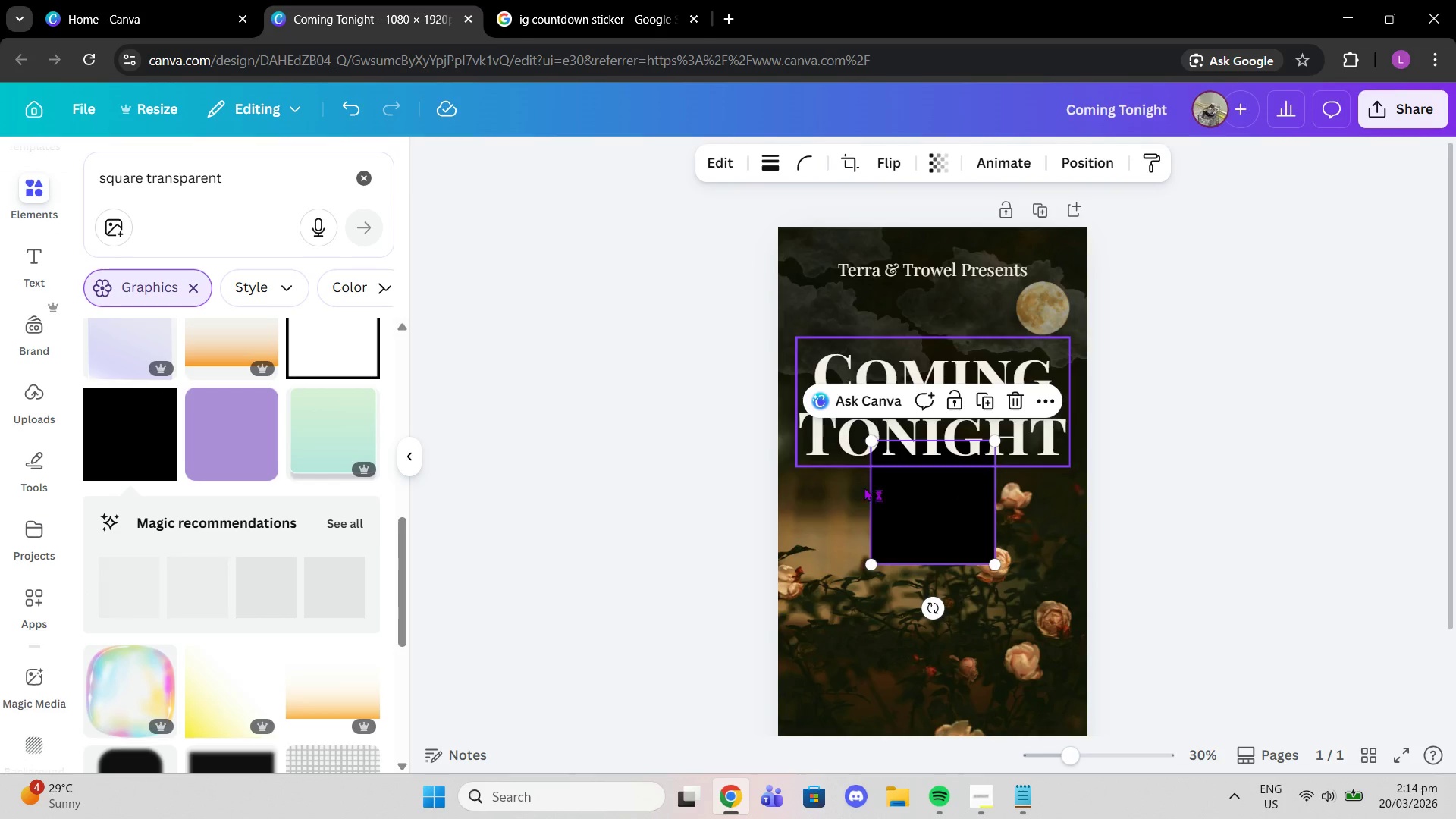 
left_click_drag(start_coordinate=[905, 511], to_coordinate=[903, 581])
 